 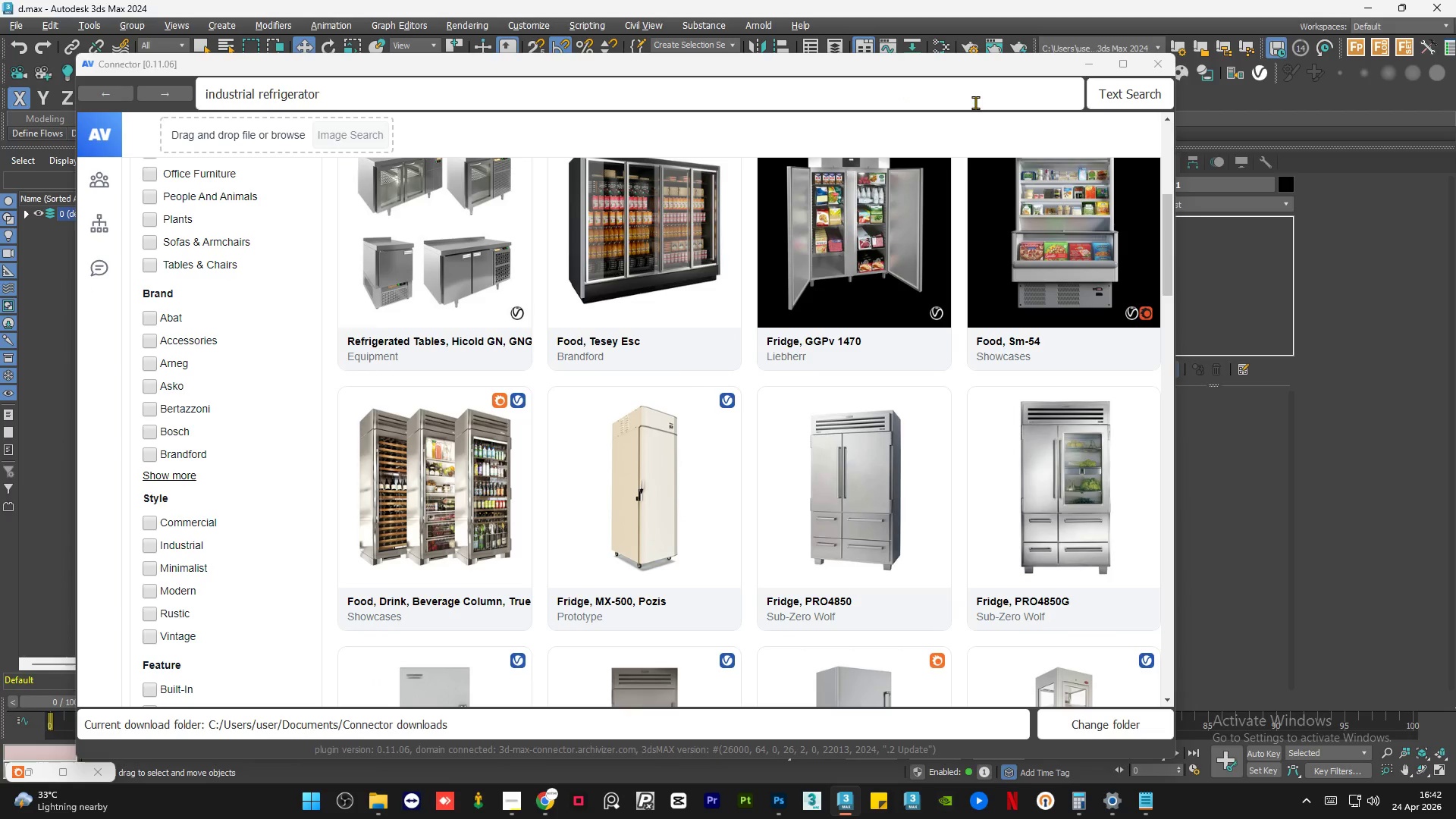 
left_click([1080, 66])
 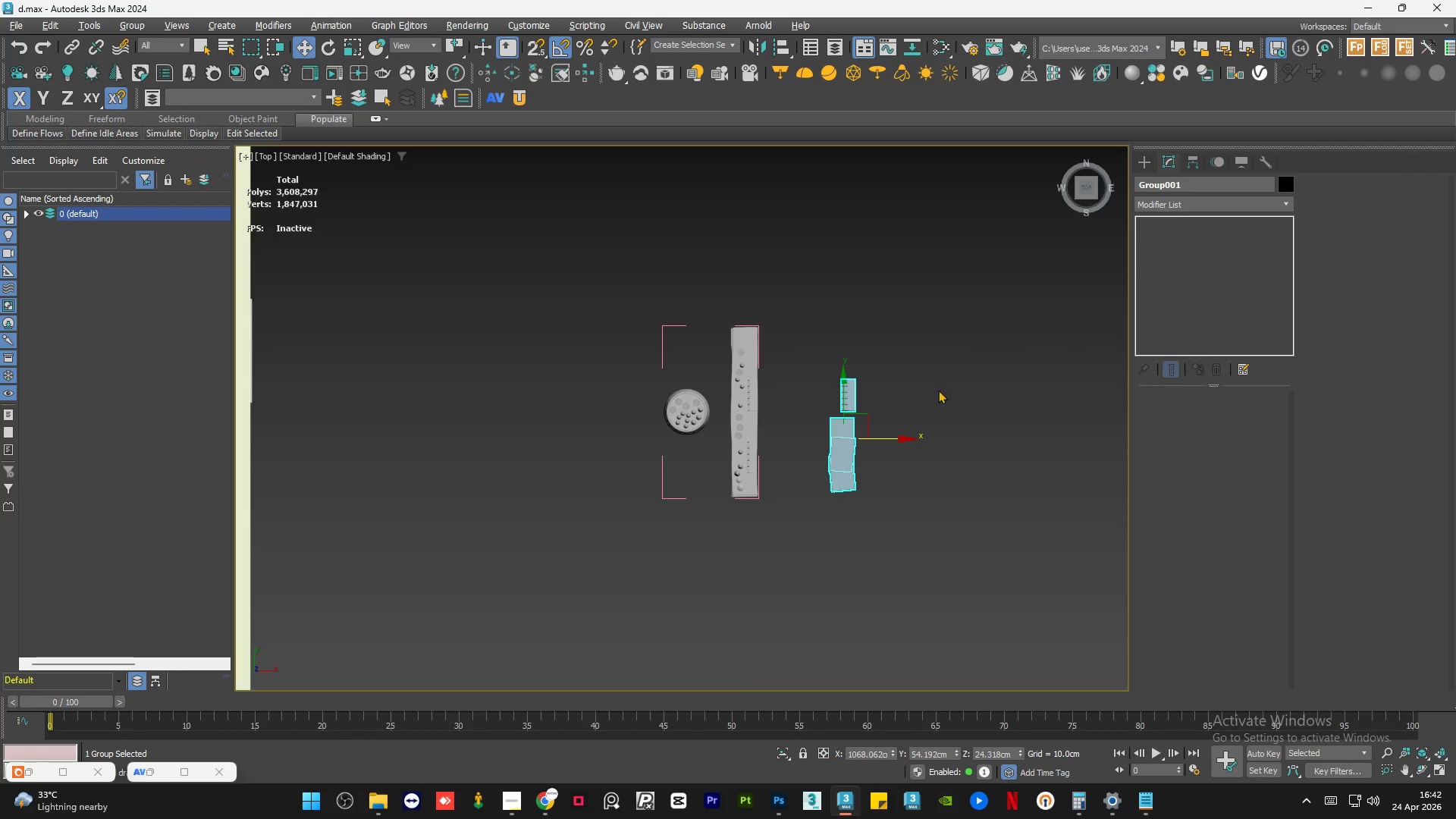 
scroll: coordinate [850, 432], scroll_direction: up, amount: 2.0
 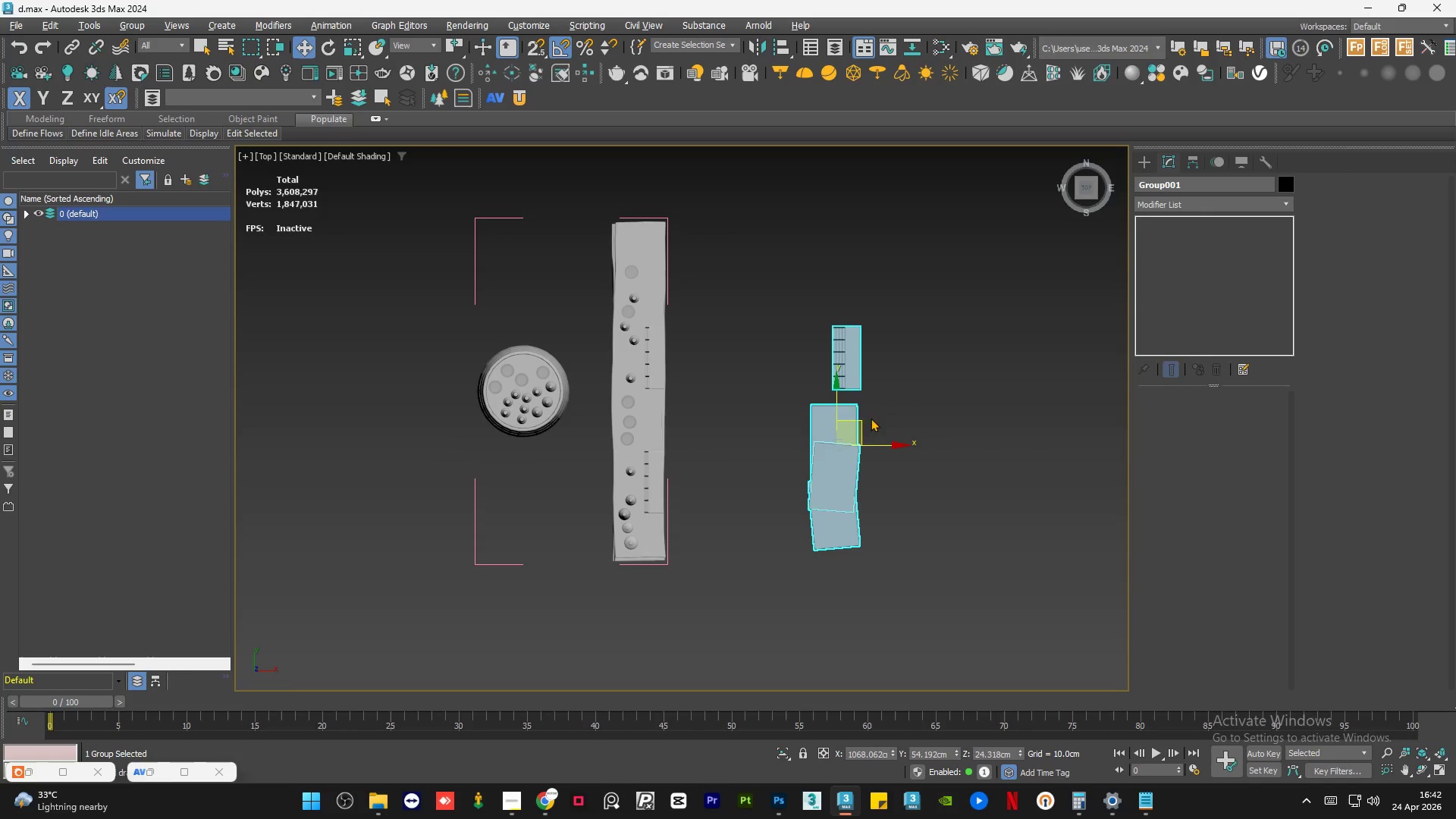 
hold_key(key=AltLeft, duration=2.09)
 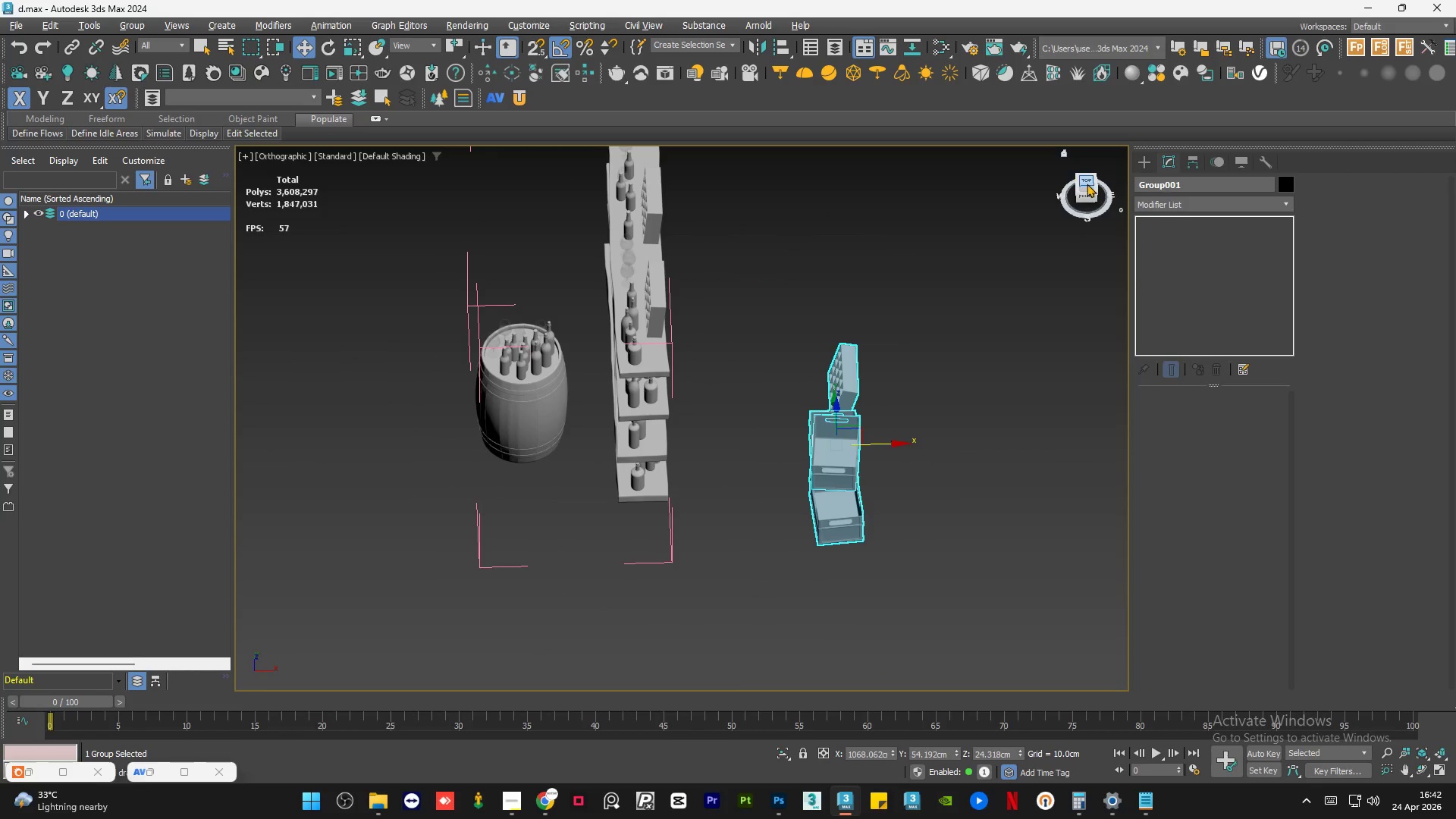 
left_click([1087, 184])
 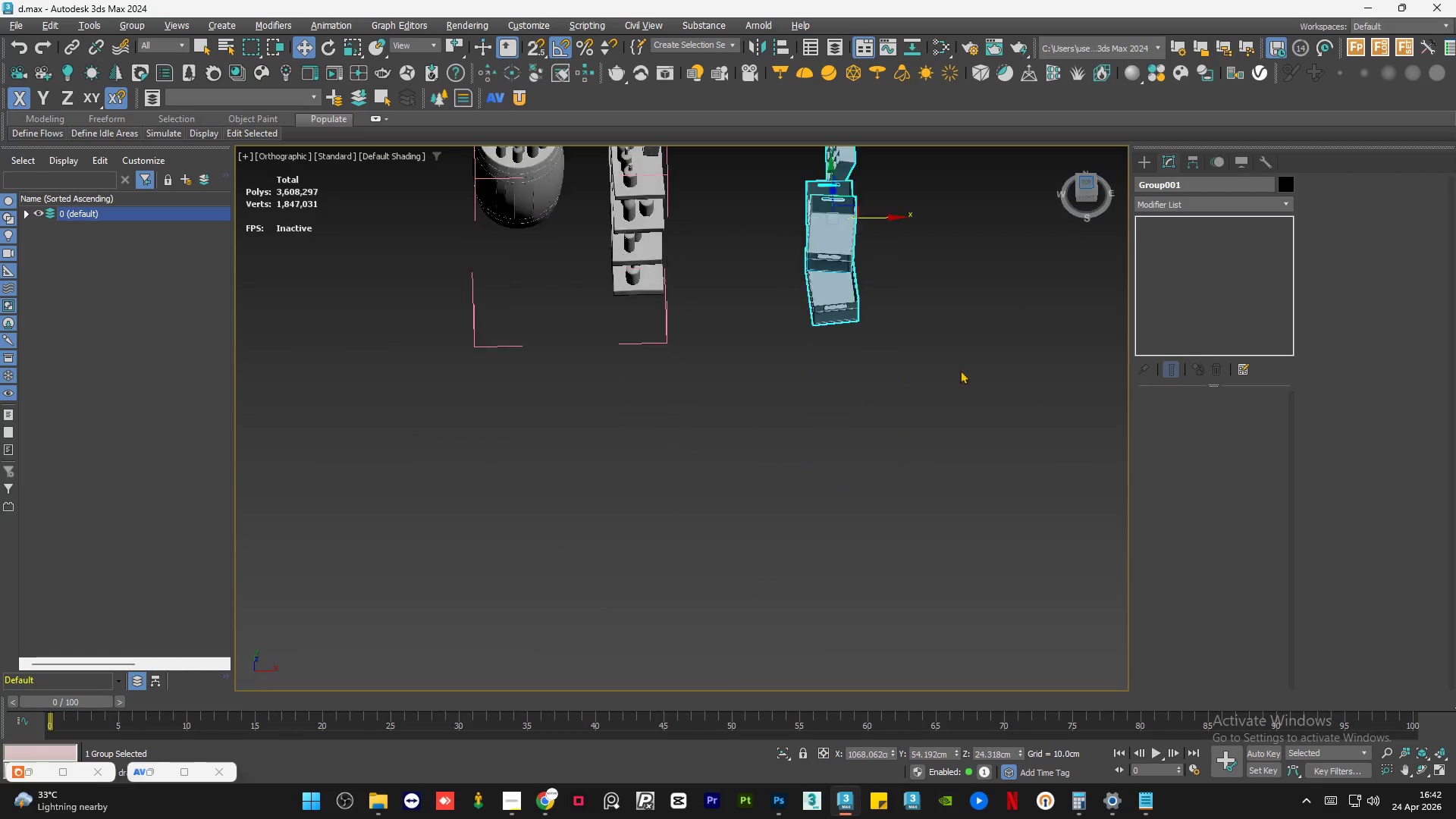 
scroll: coordinate [901, 518], scroll_direction: down, amount: 8.0
 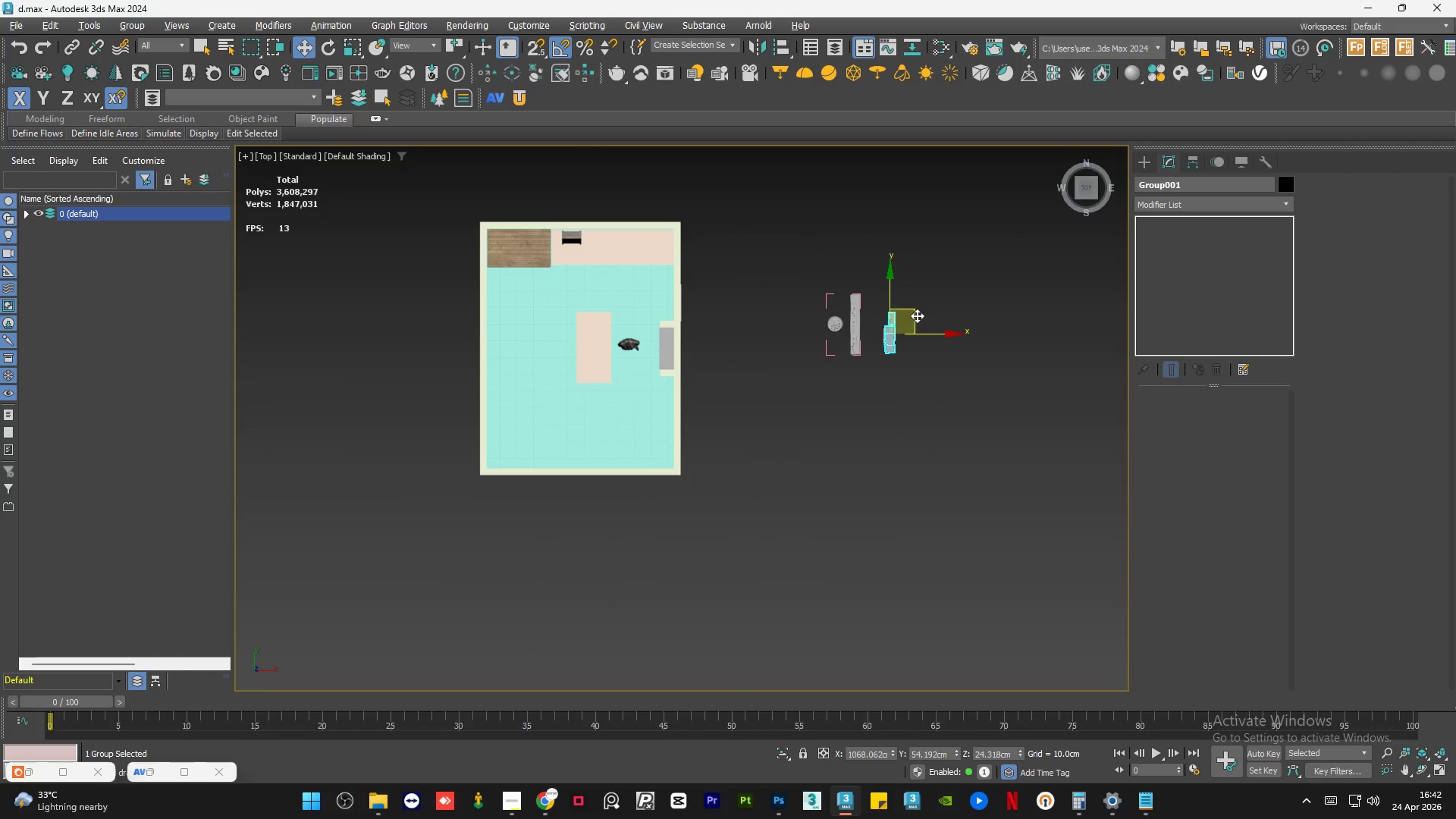 
left_click_drag(start_coordinate=[917, 312], to_coordinate=[533, 225])
 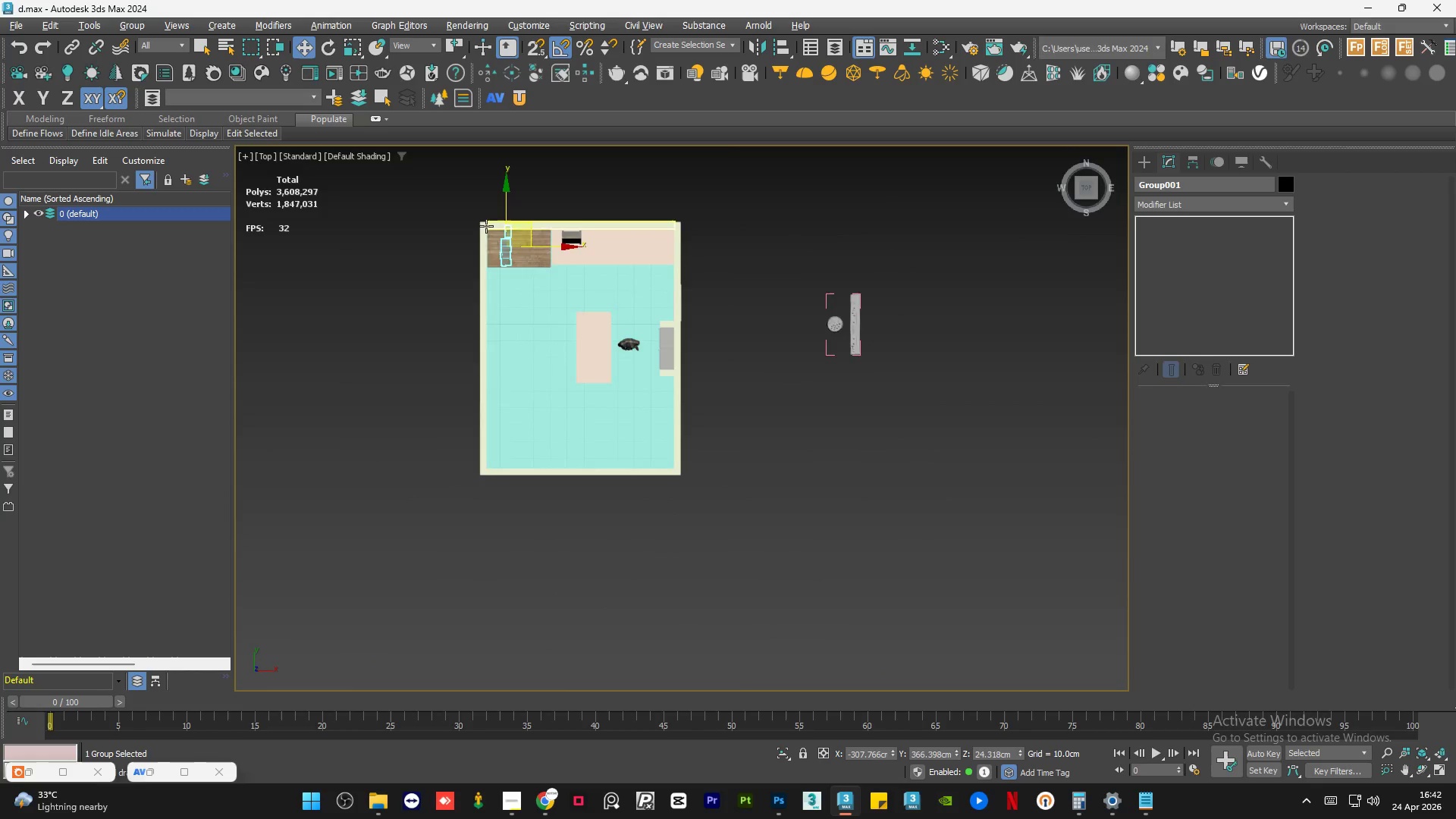 
key(E)
 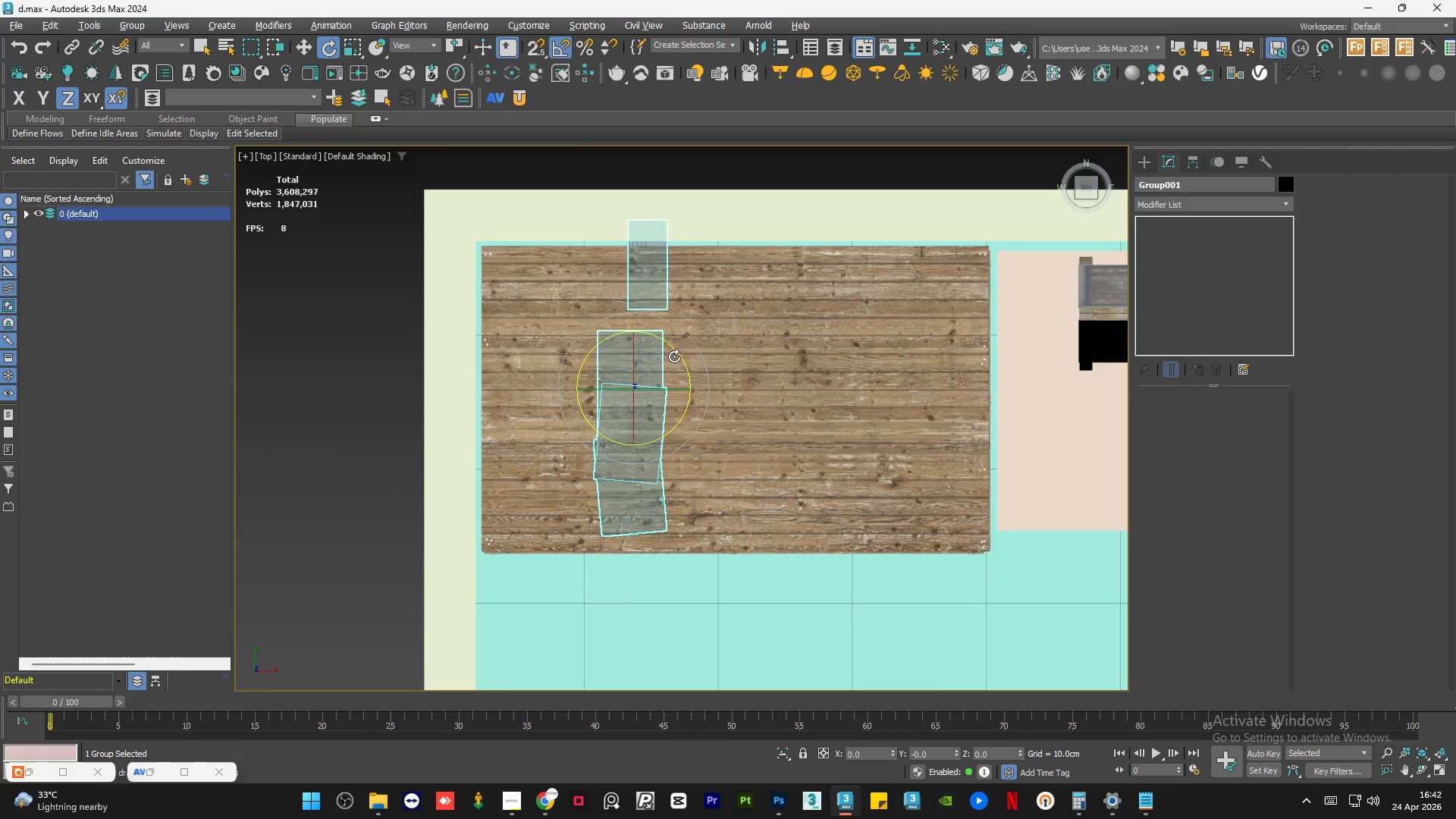 
scroll: coordinate [503, 229], scroll_direction: up, amount: 6.0
 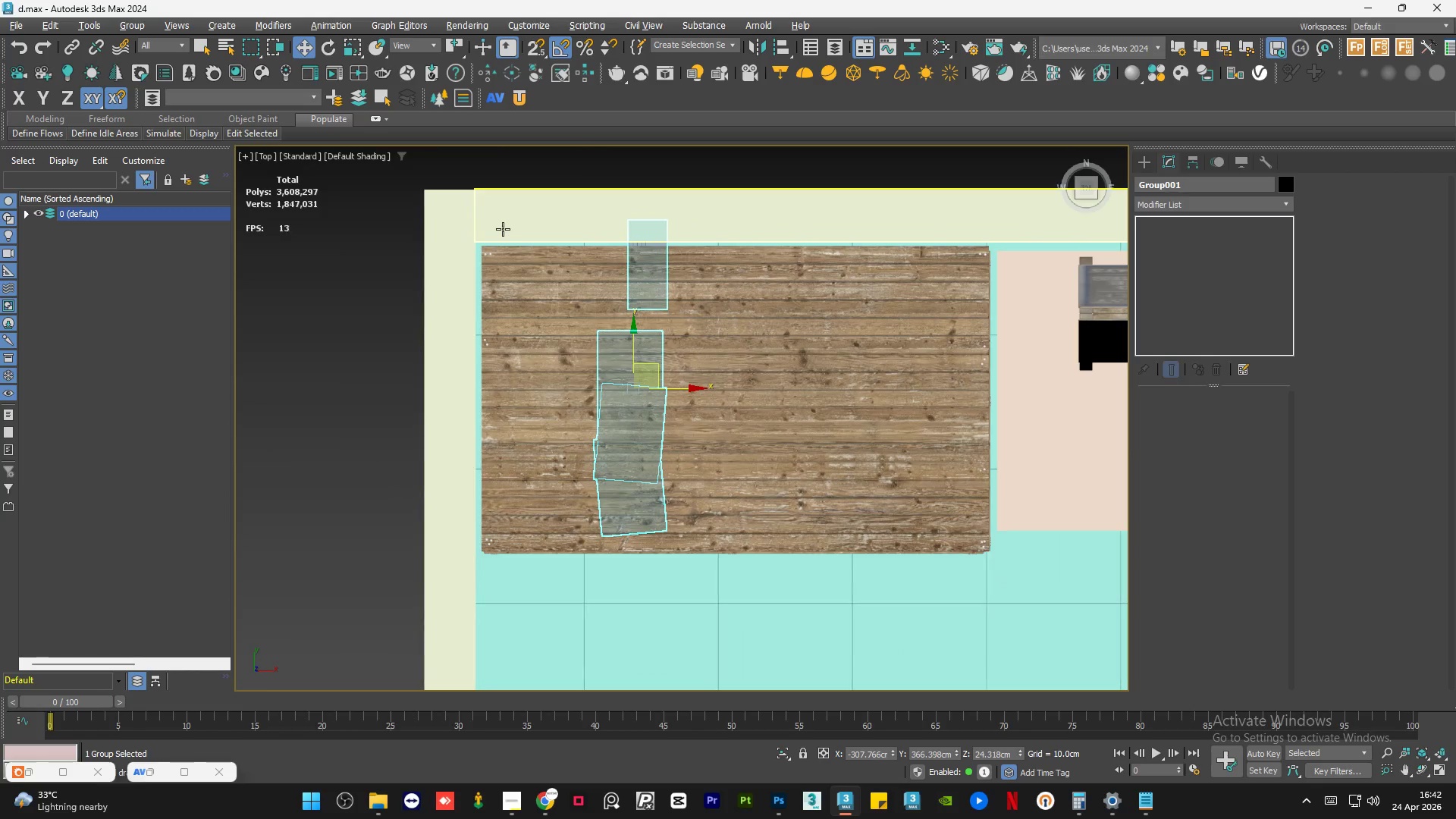 
left_click_drag(start_coordinate=[681, 349], to_coordinate=[621, 311])
 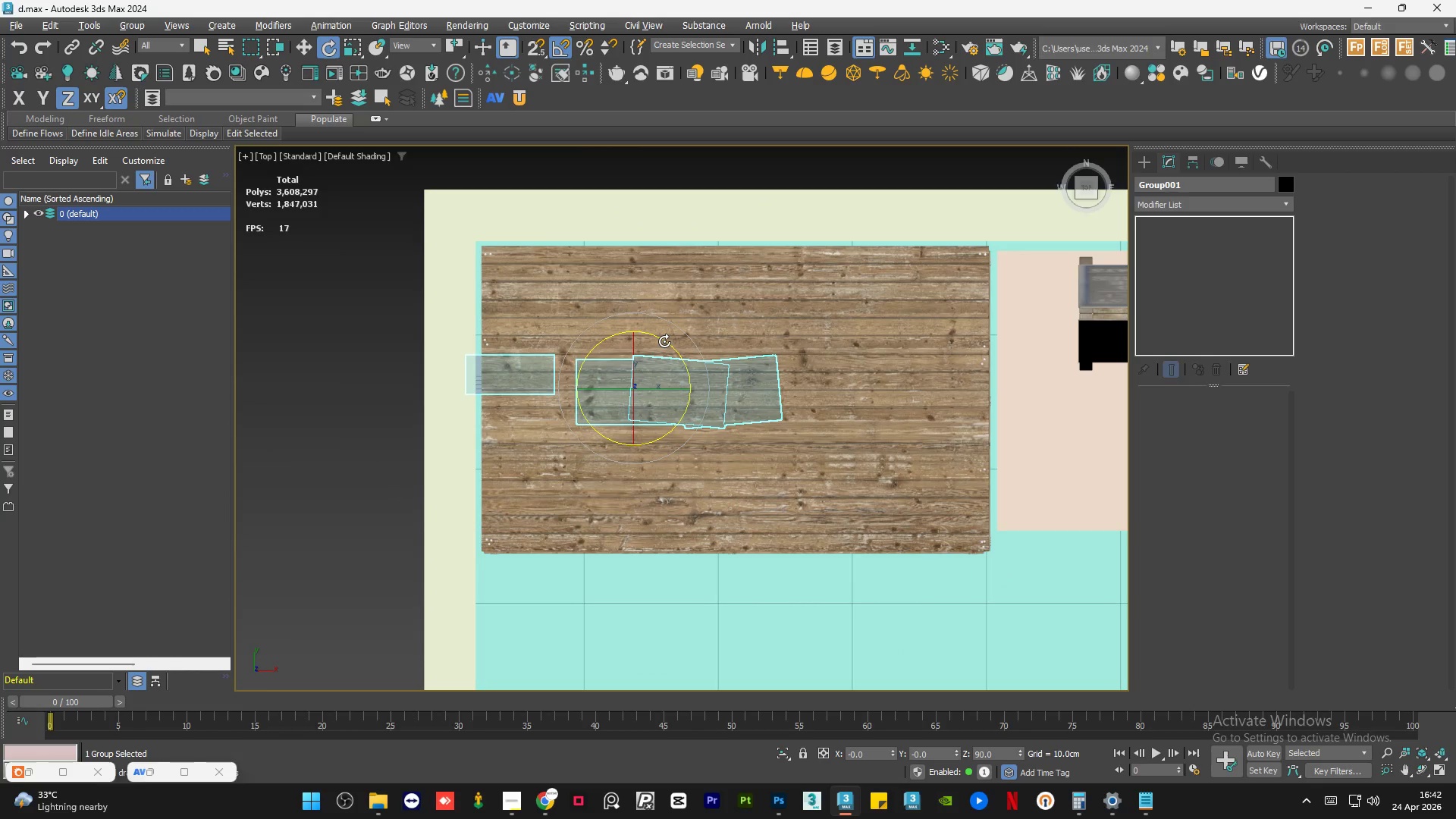 
key(W)
 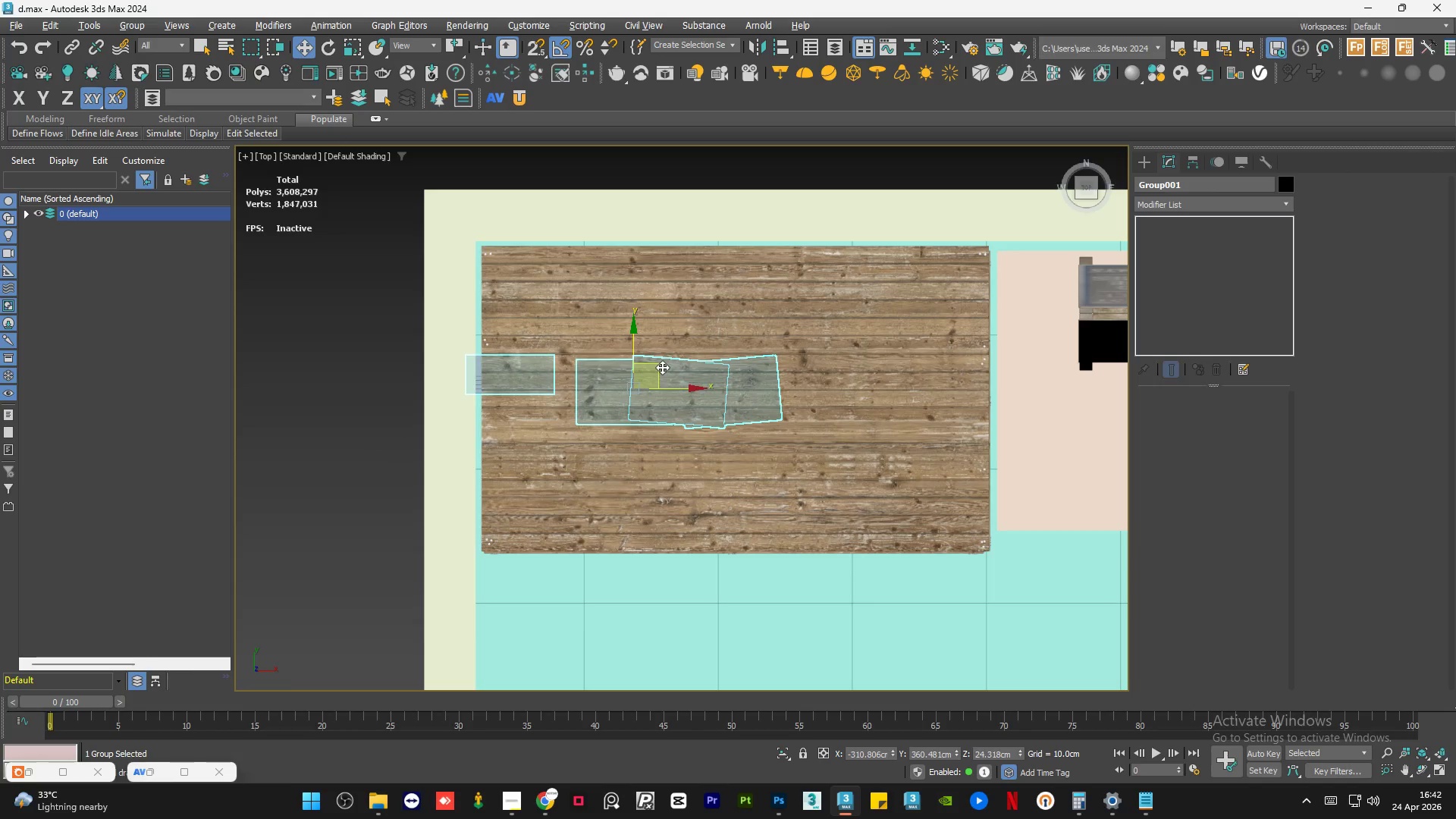 
left_click_drag(start_coordinate=[654, 366], to_coordinate=[814, 262])
 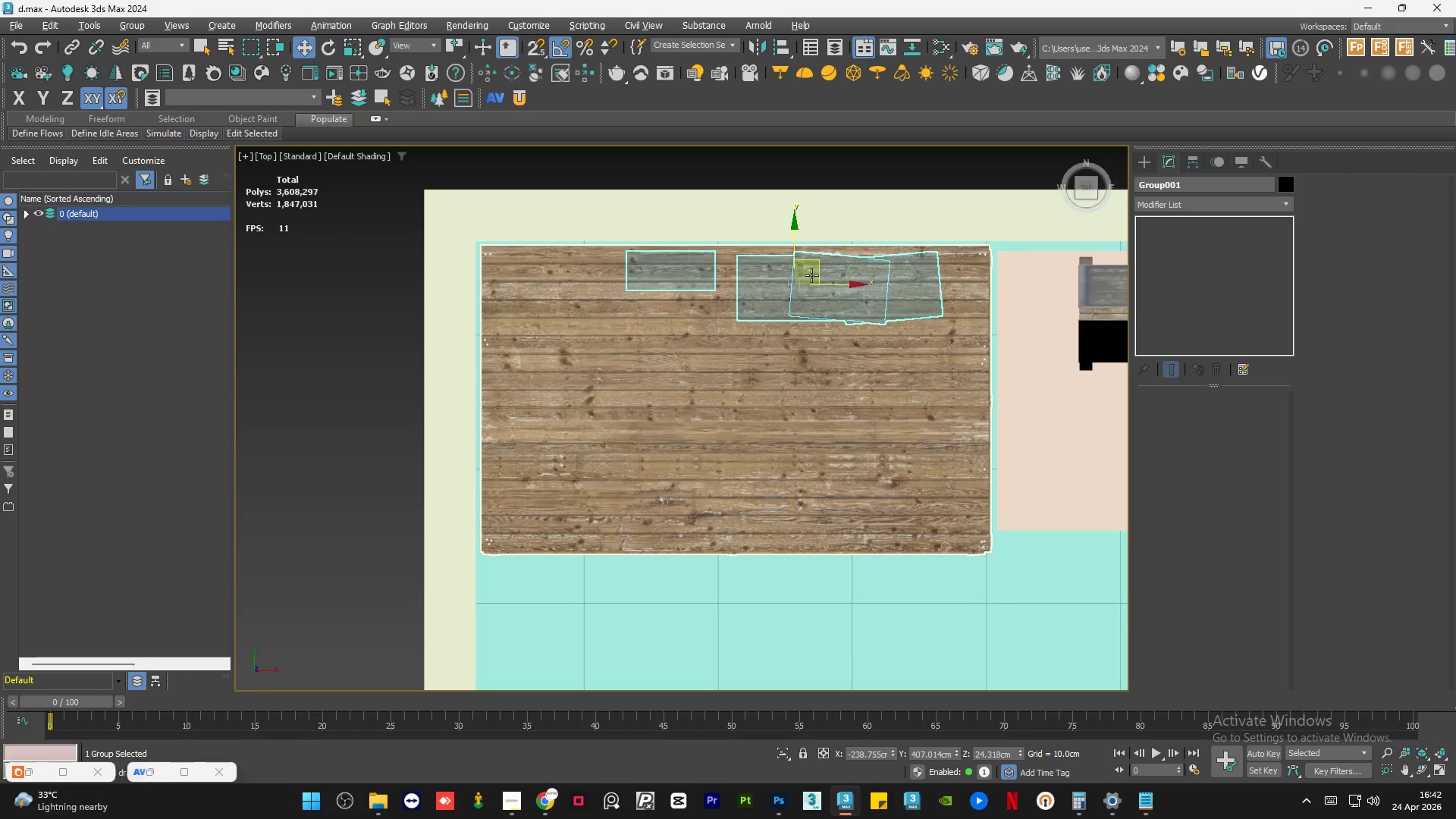 
left_click_drag(start_coordinate=[817, 267], to_coordinate=[827, 267])
 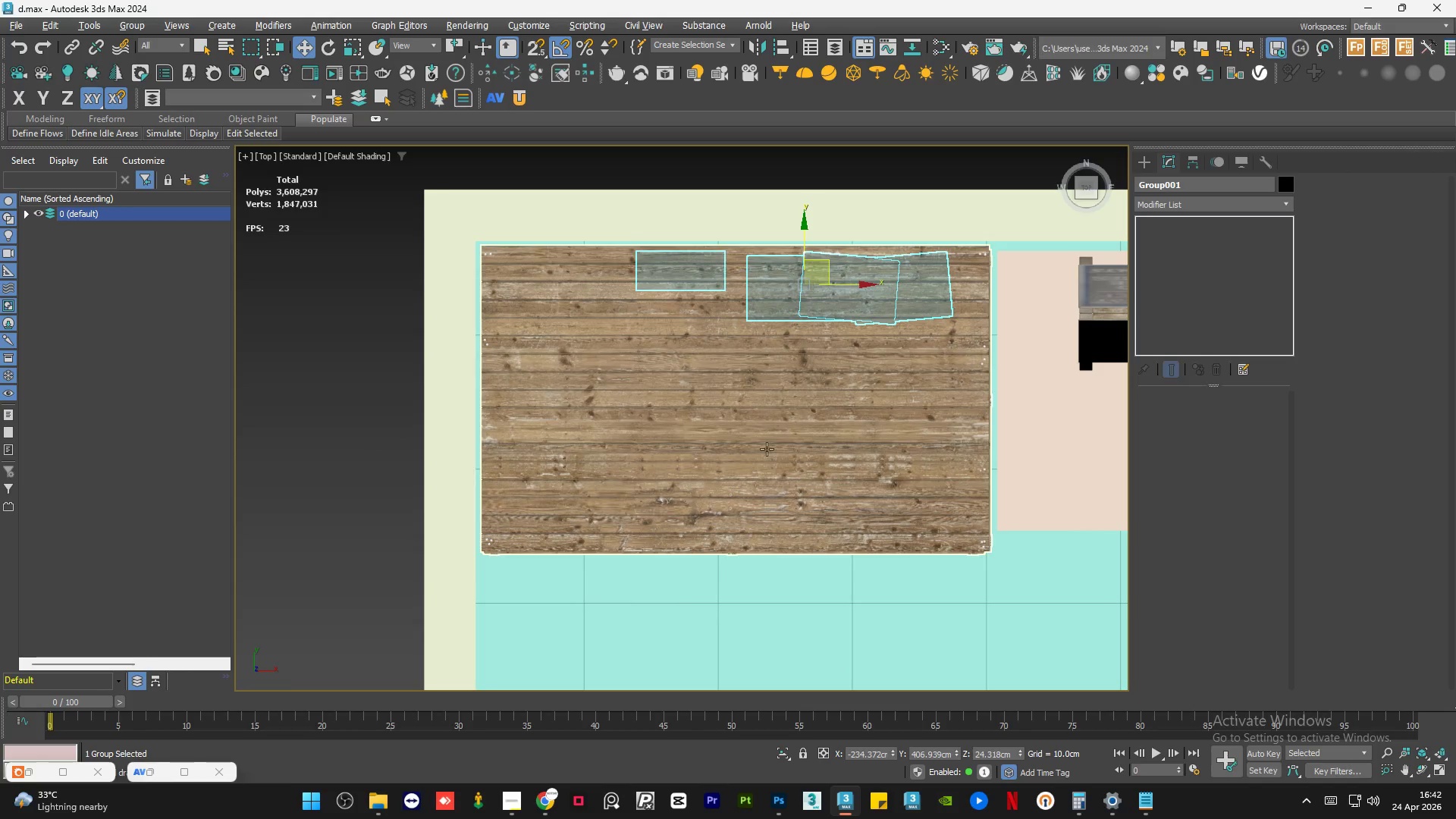 
hold_key(key=AltLeft, duration=0.58)
 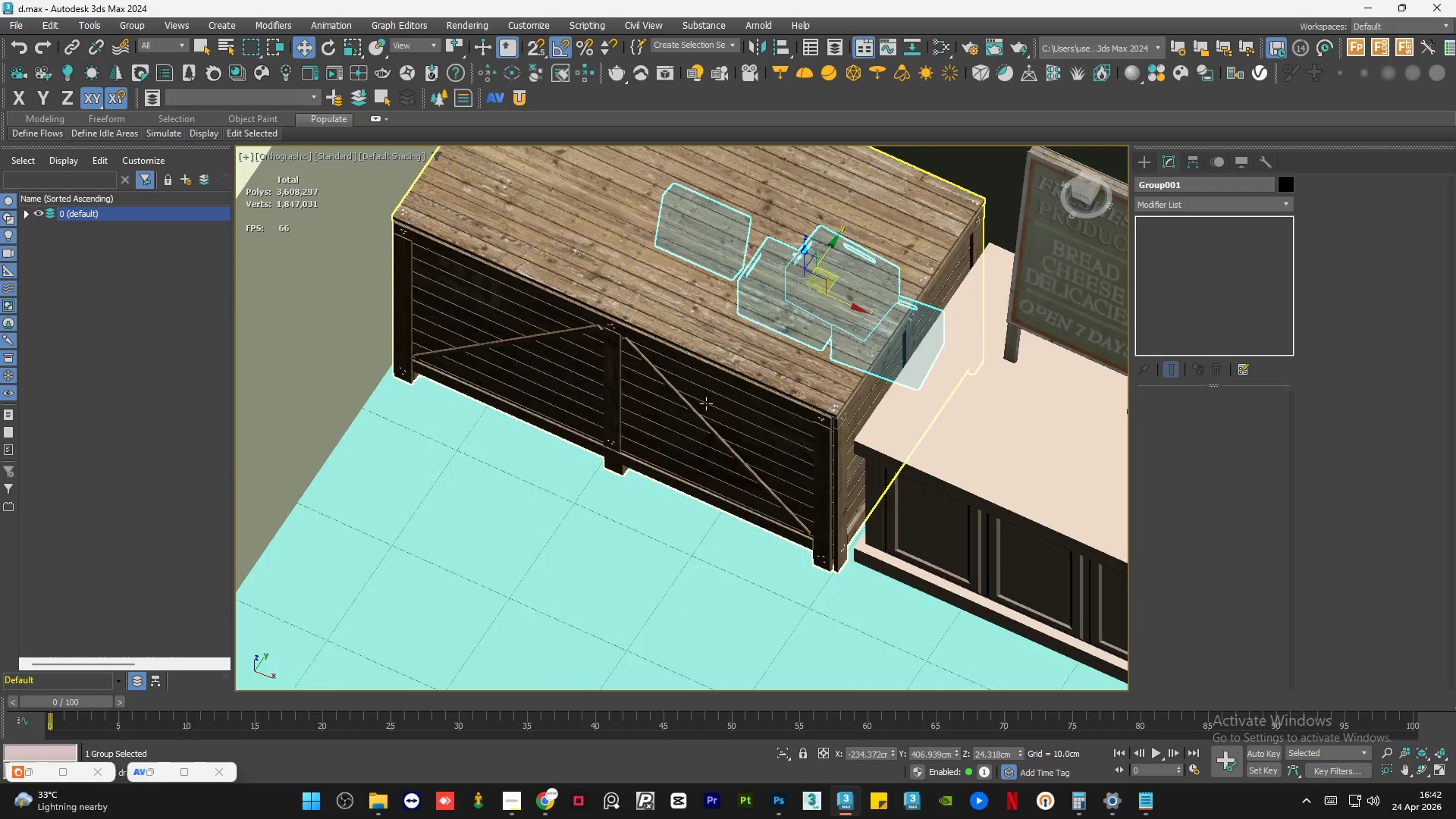 
scroll: coordinate [666, 415], scroll_direction: down, amount: 2.0
 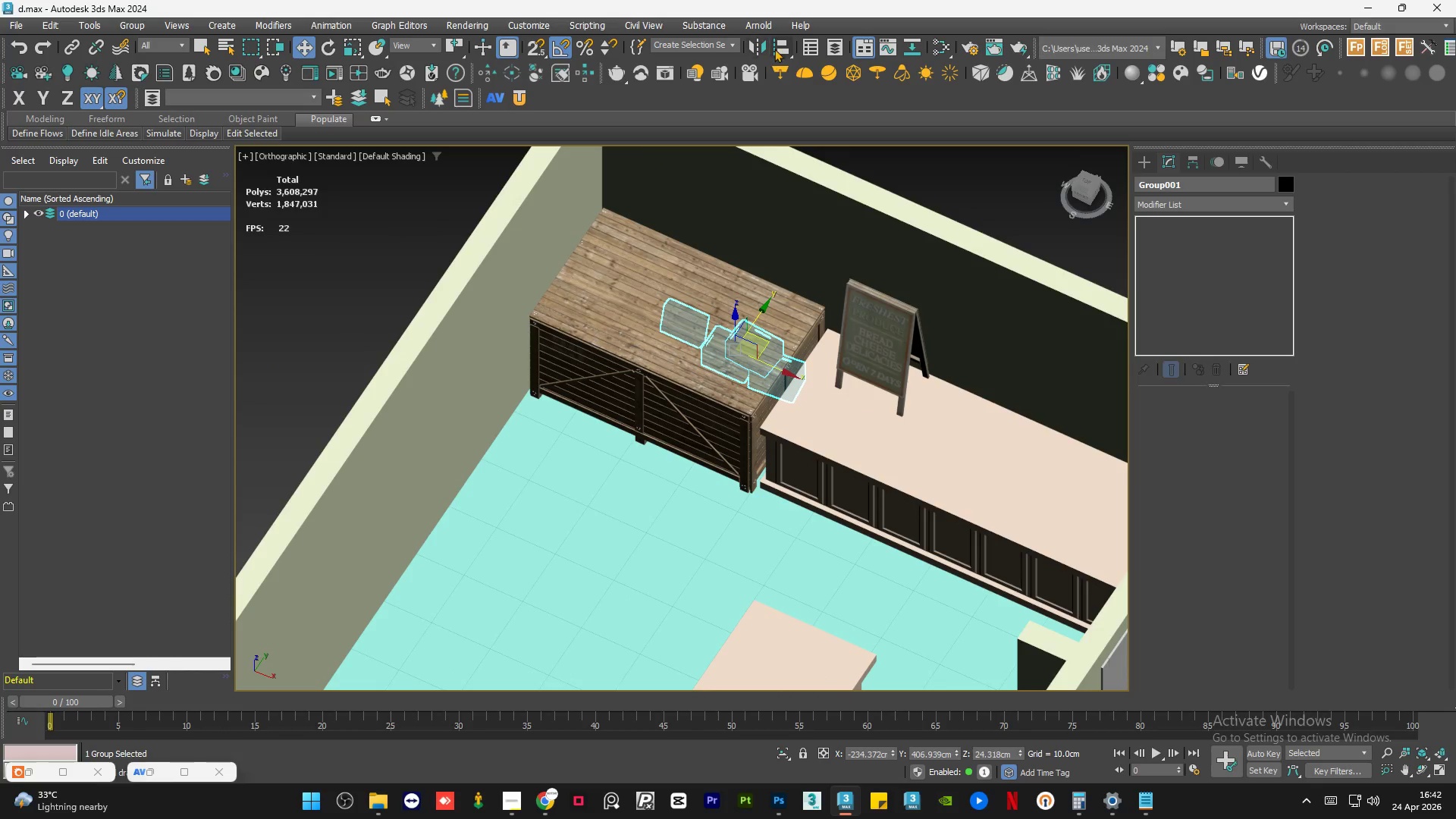 
left_click([776, 46])
 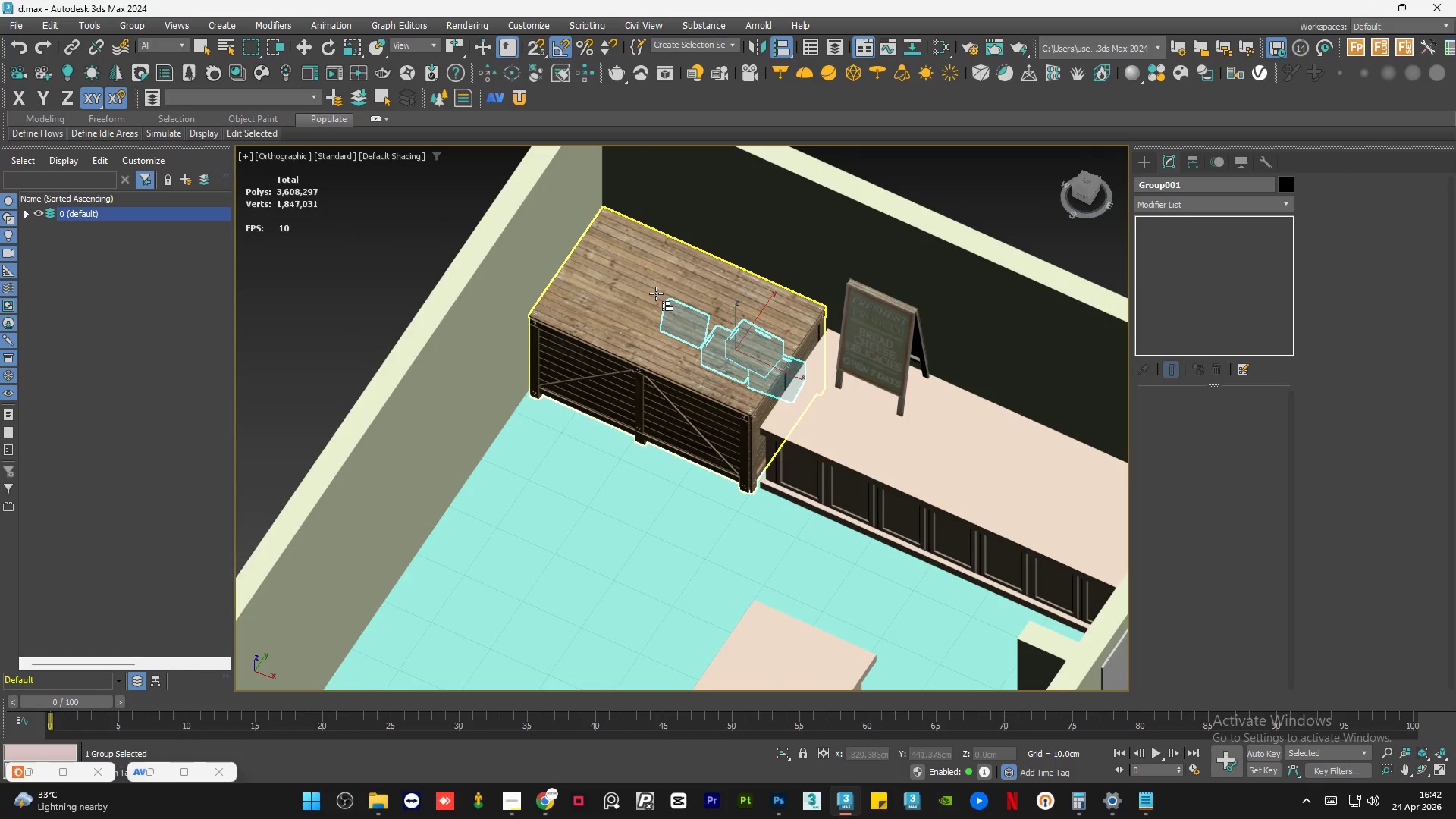 
left_click([656, 293])
 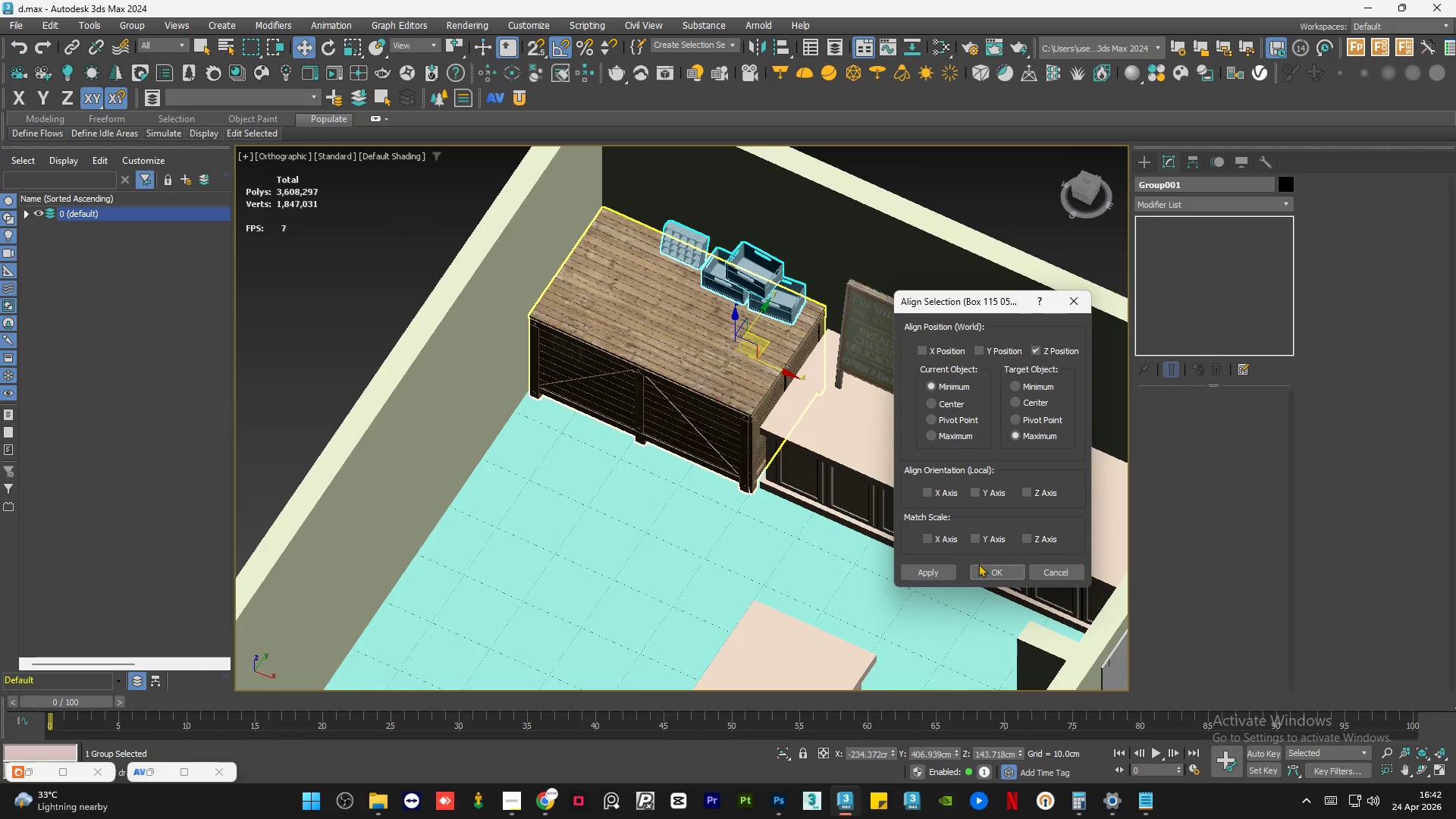 
left_click([980, 565])
 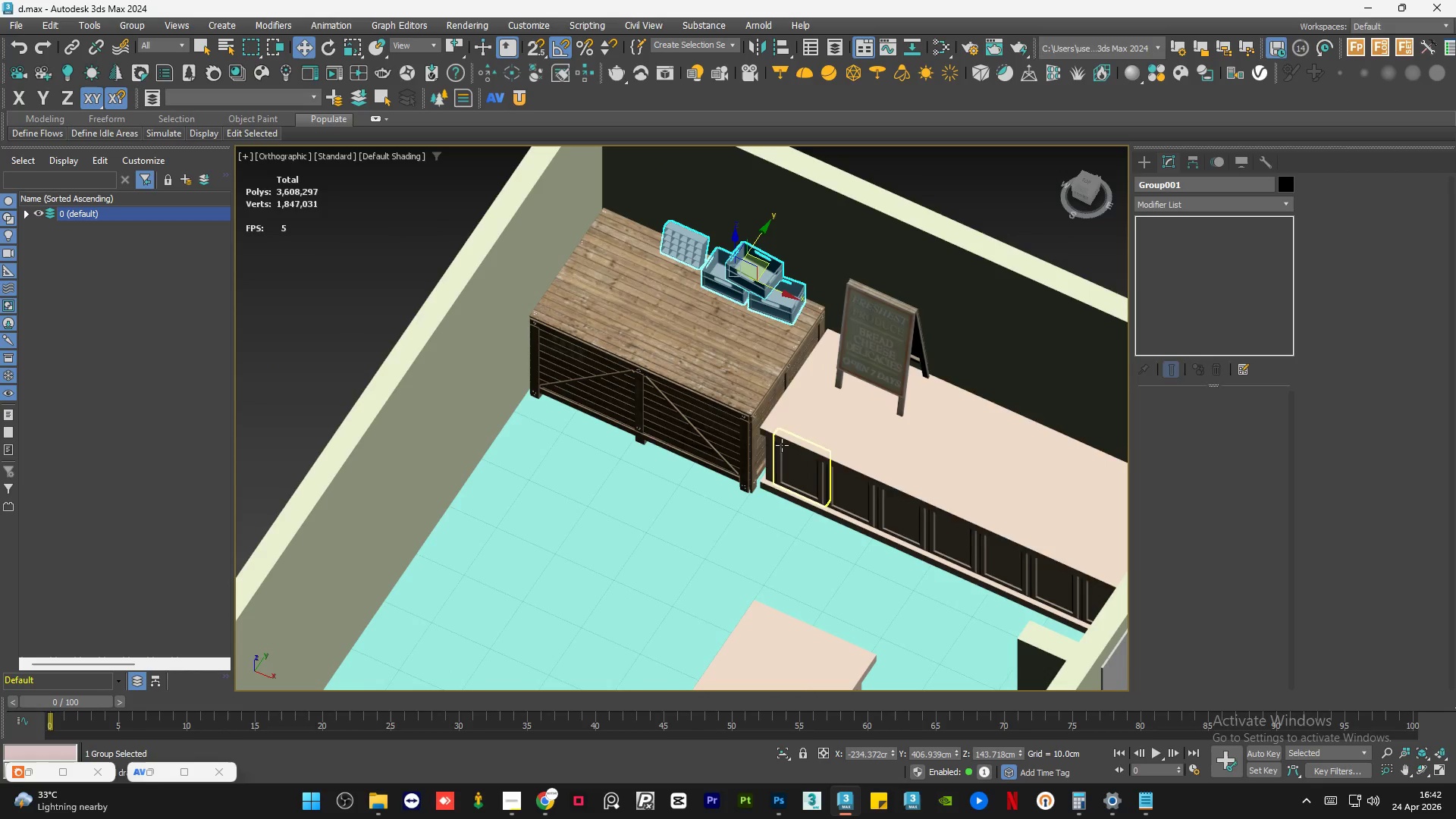 
hold_key(key=AltLeft, duration=0.77)
 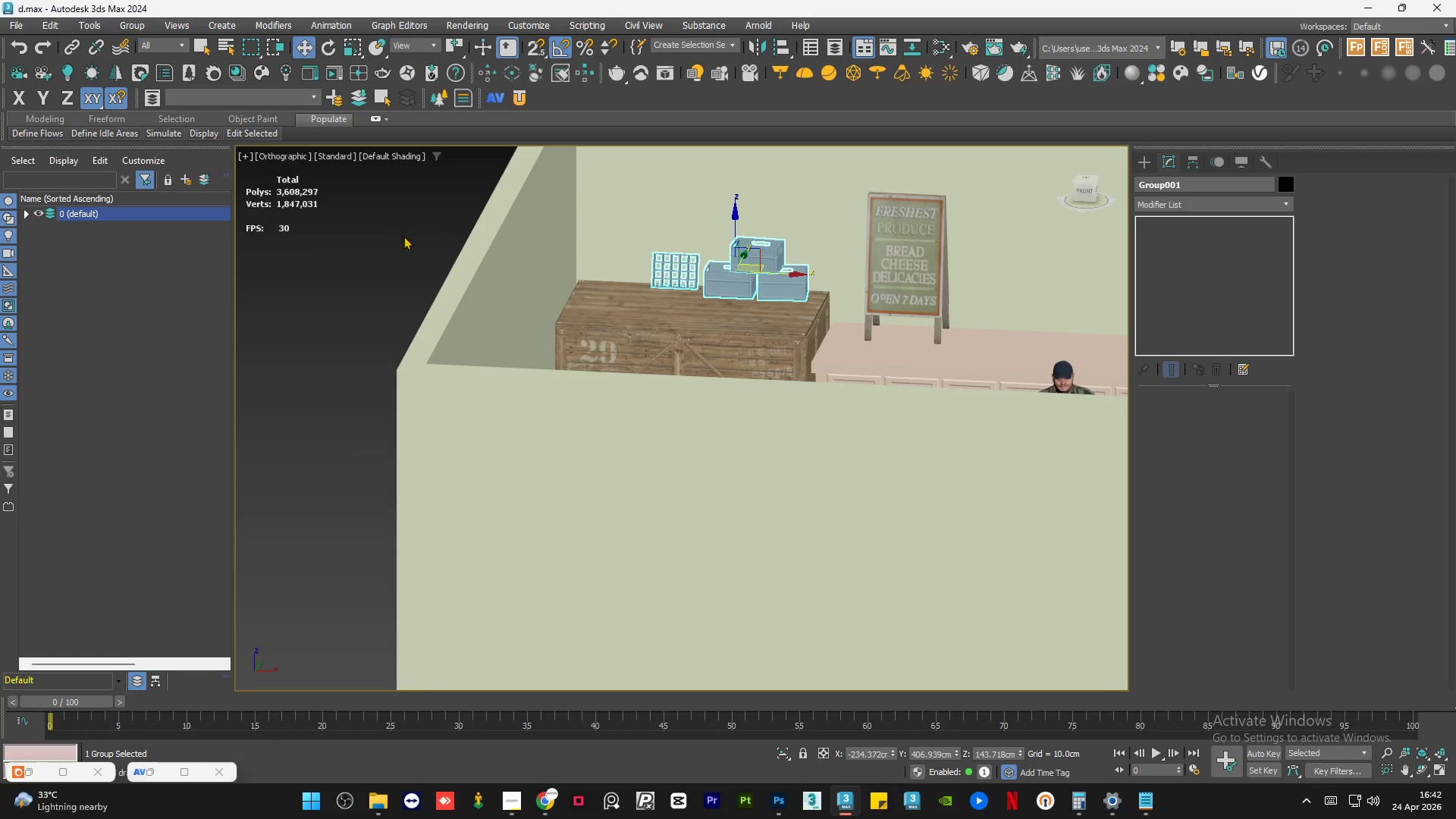 
left_click([340, 240])
 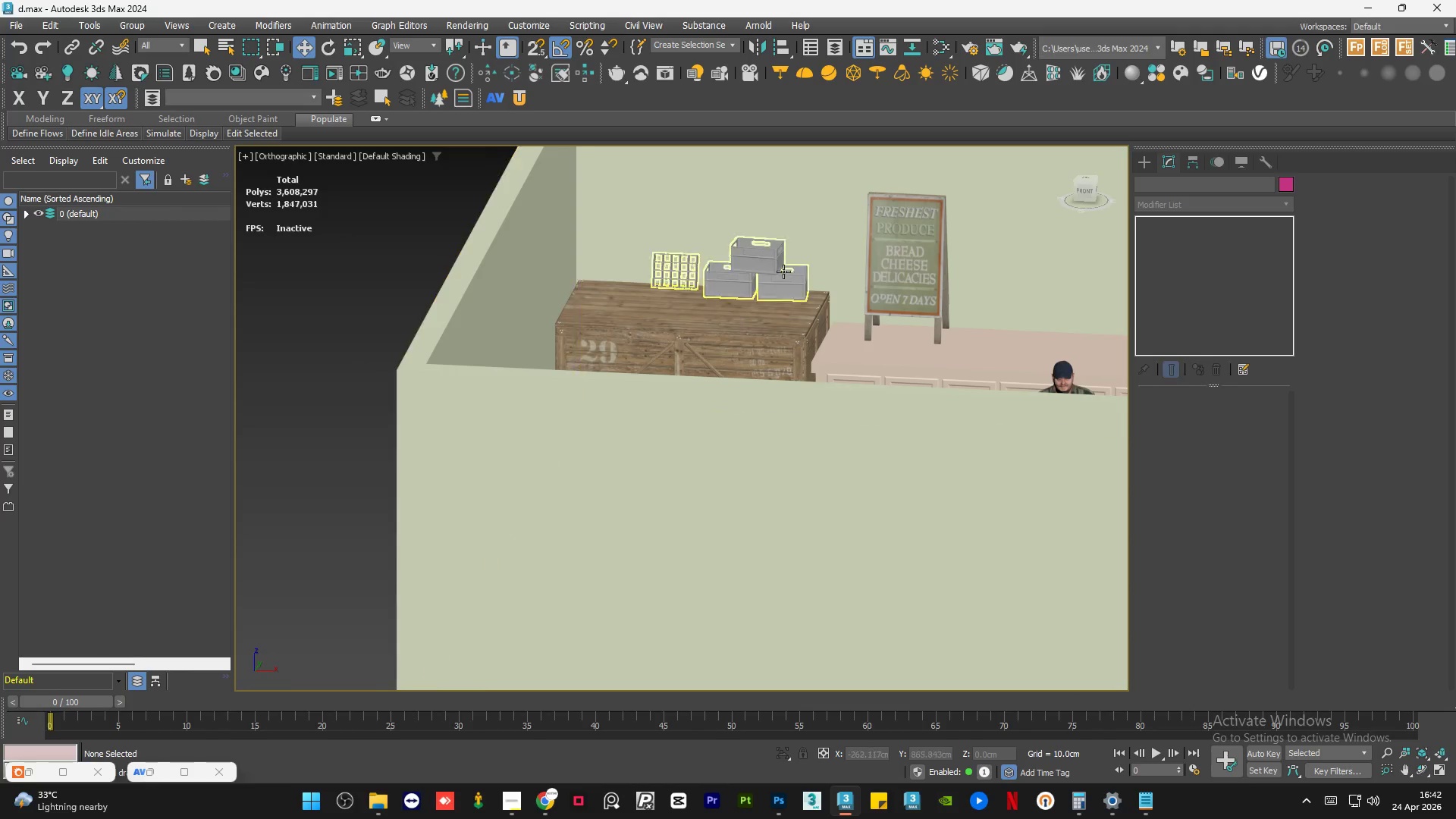 
scroll: coordinate [756, 271], scroll_direction: up, amount: 4.0
 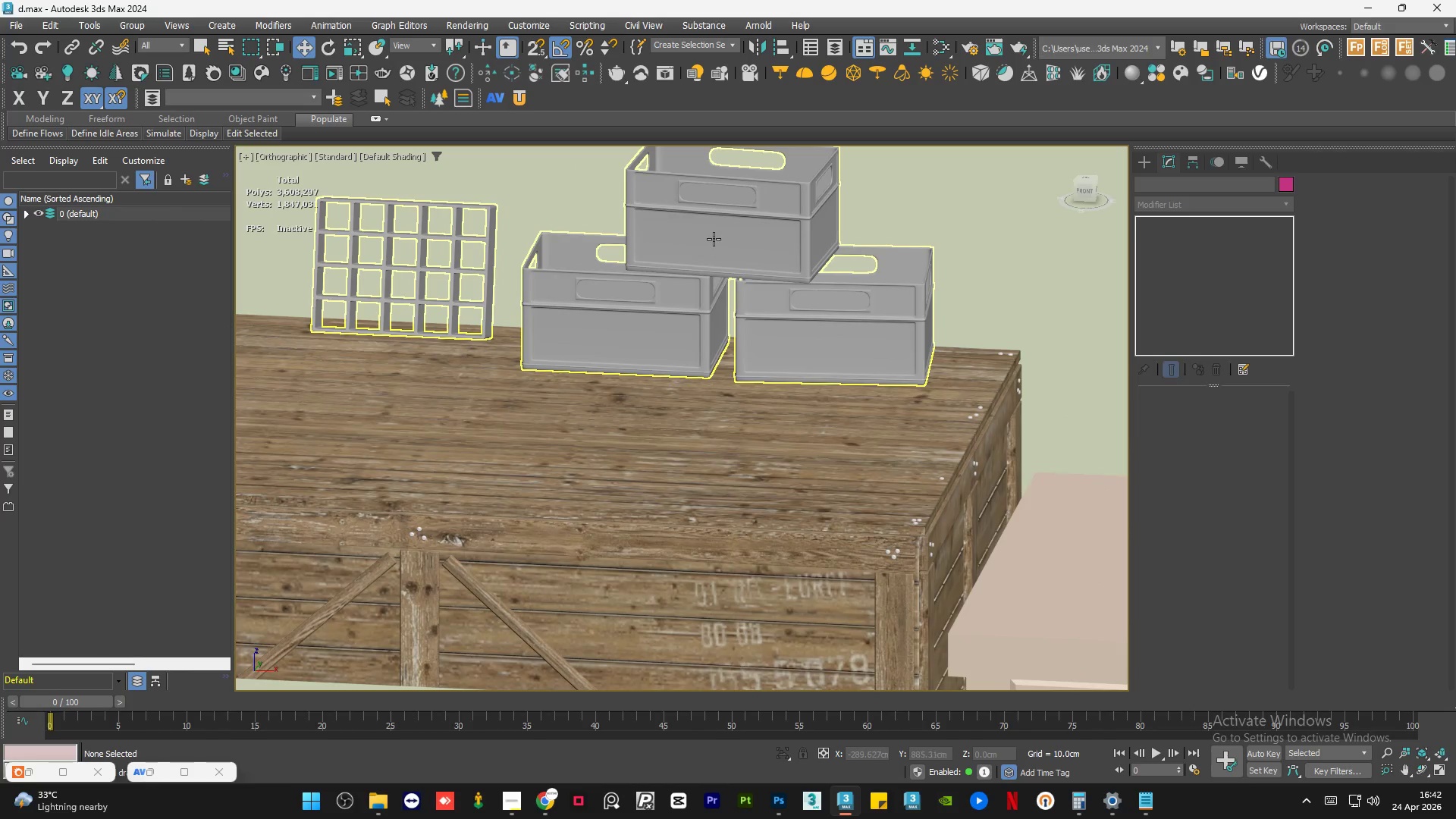 
left_click([714, 239])
 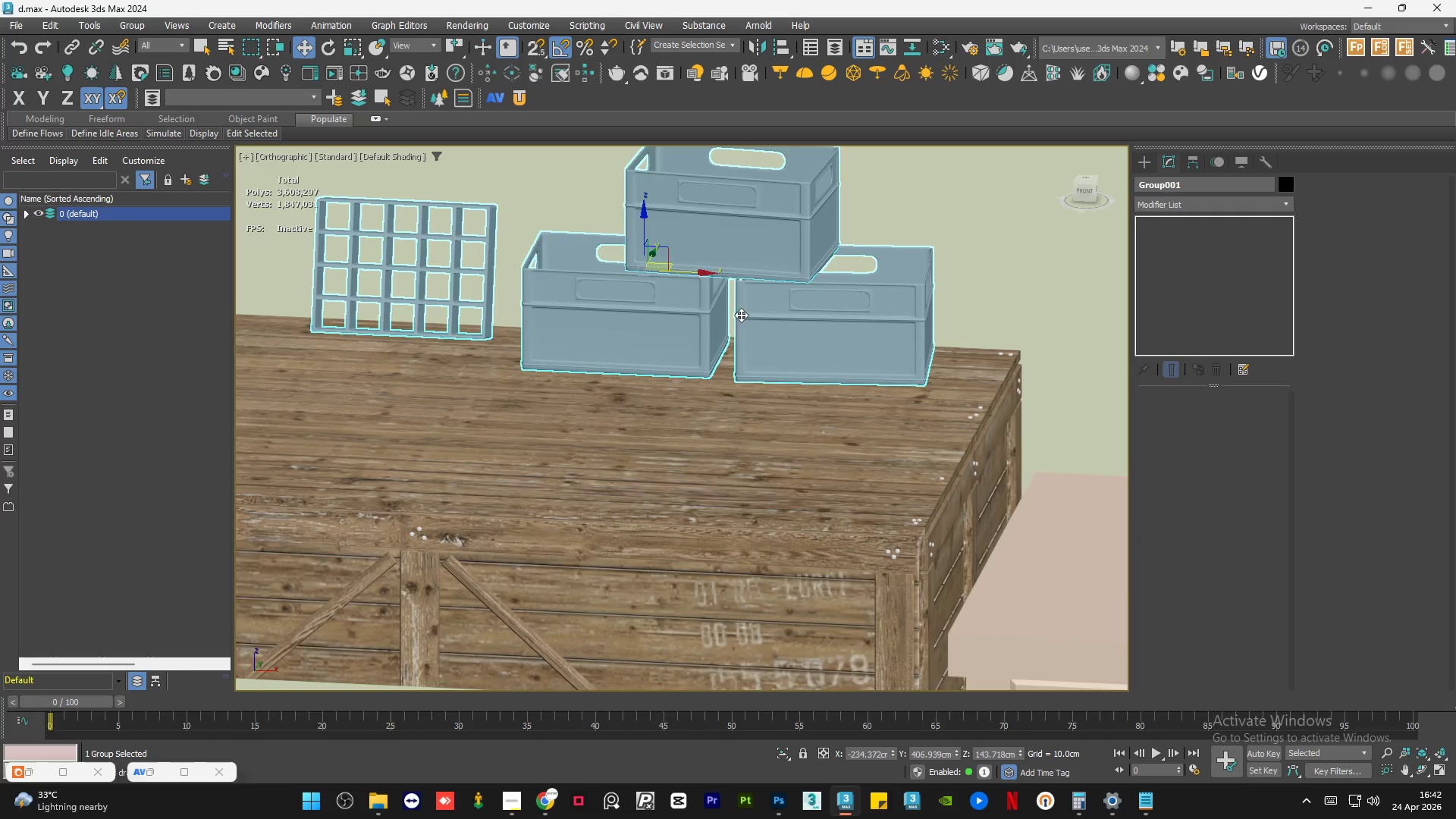 
hold_key(key=AltLeft, duration=0.67)
 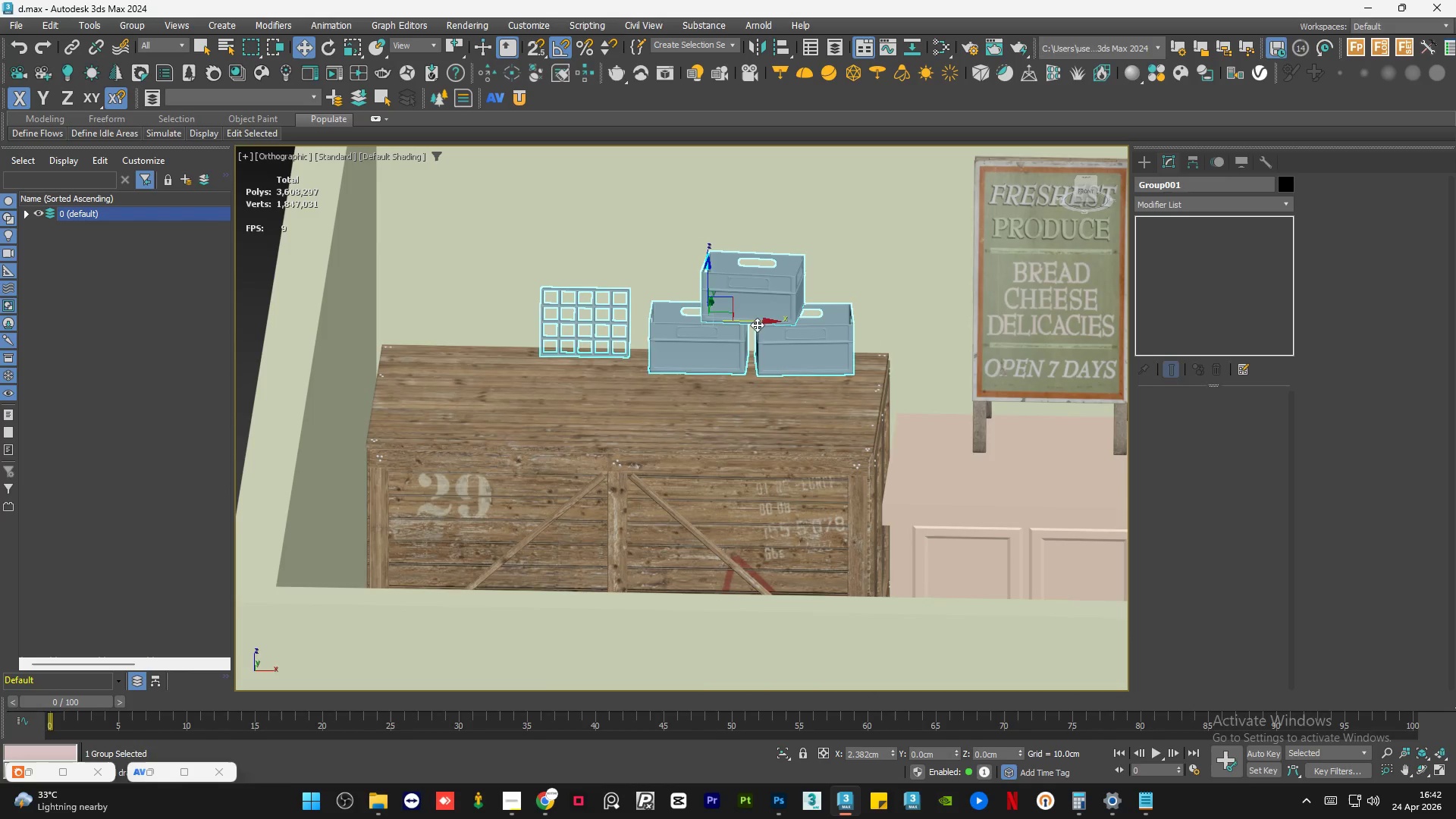 
scroll: coordinate [750, 351], scroll_direction: down, amount: 4.0
 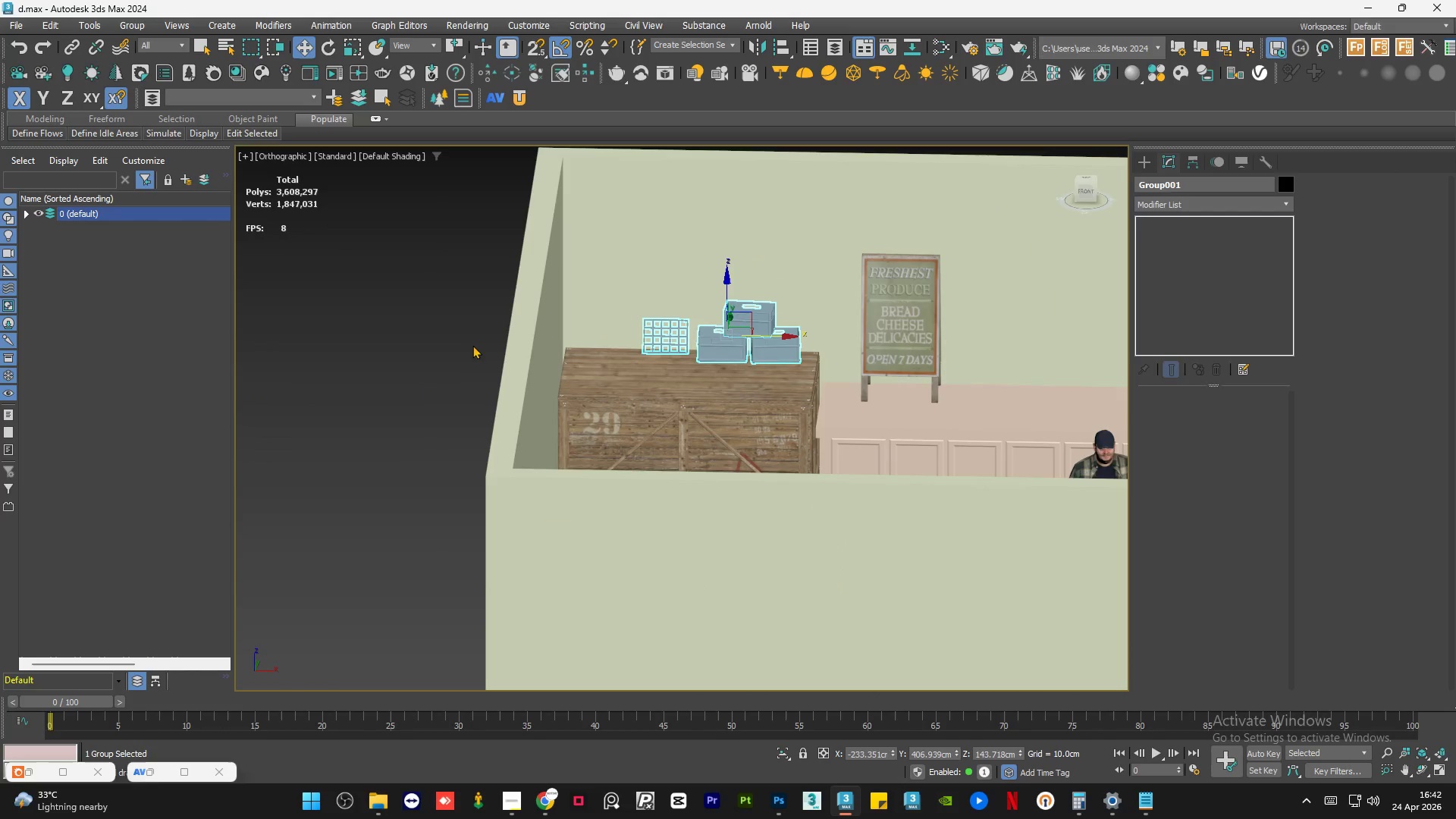 
left_click([437, 344])
 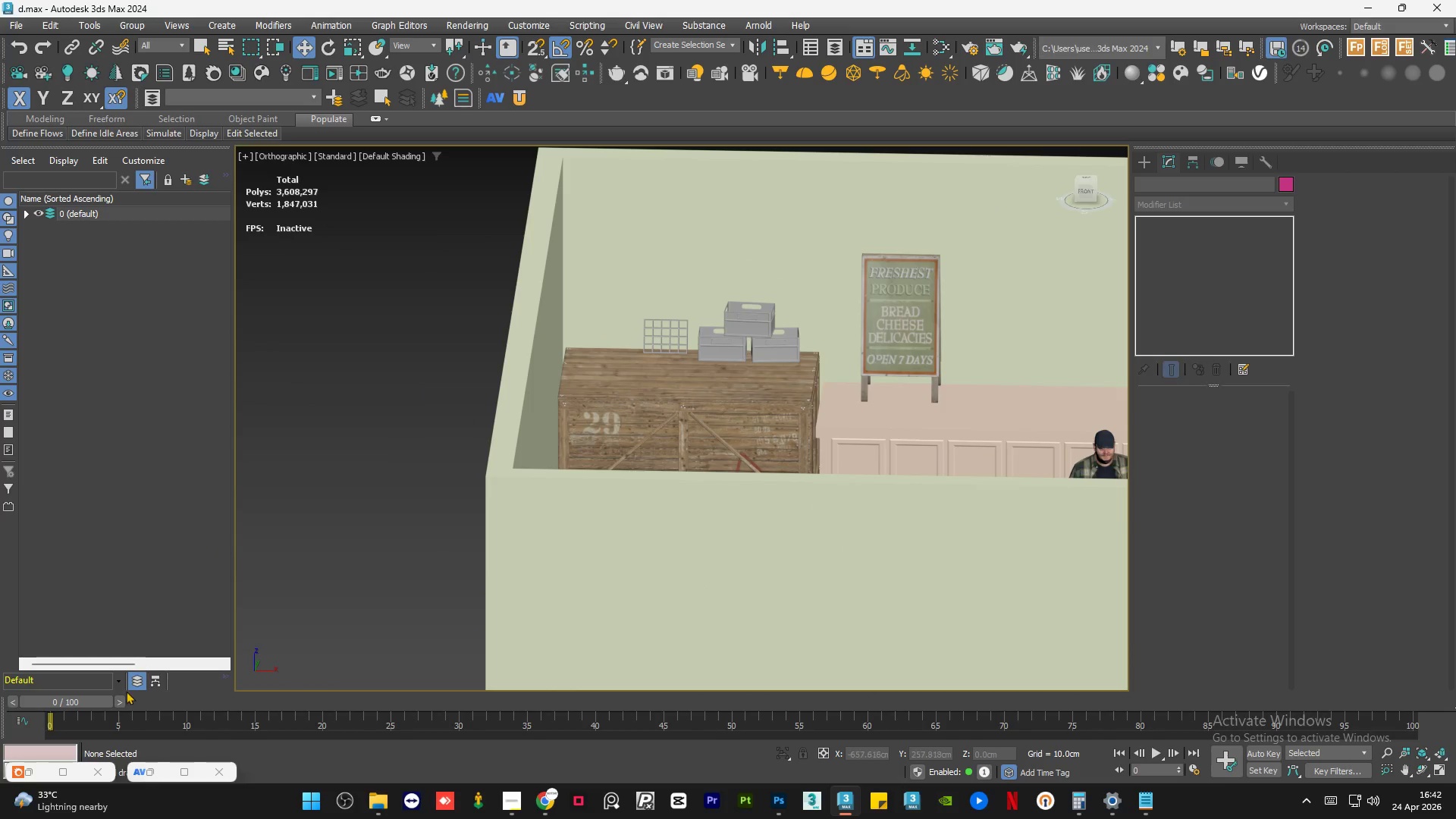 
left_click([36, 764])
 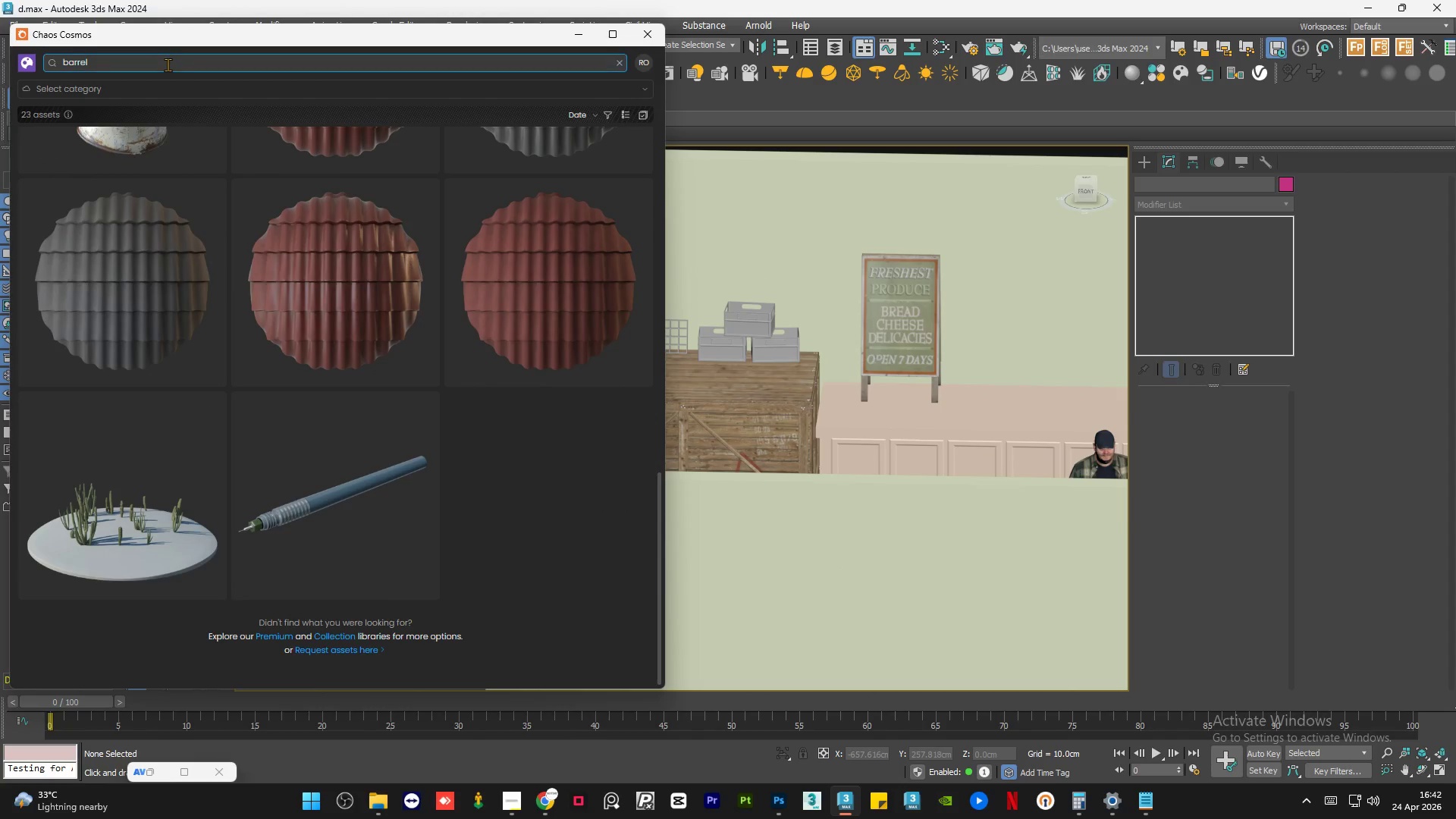 
double_click([168, 64])
 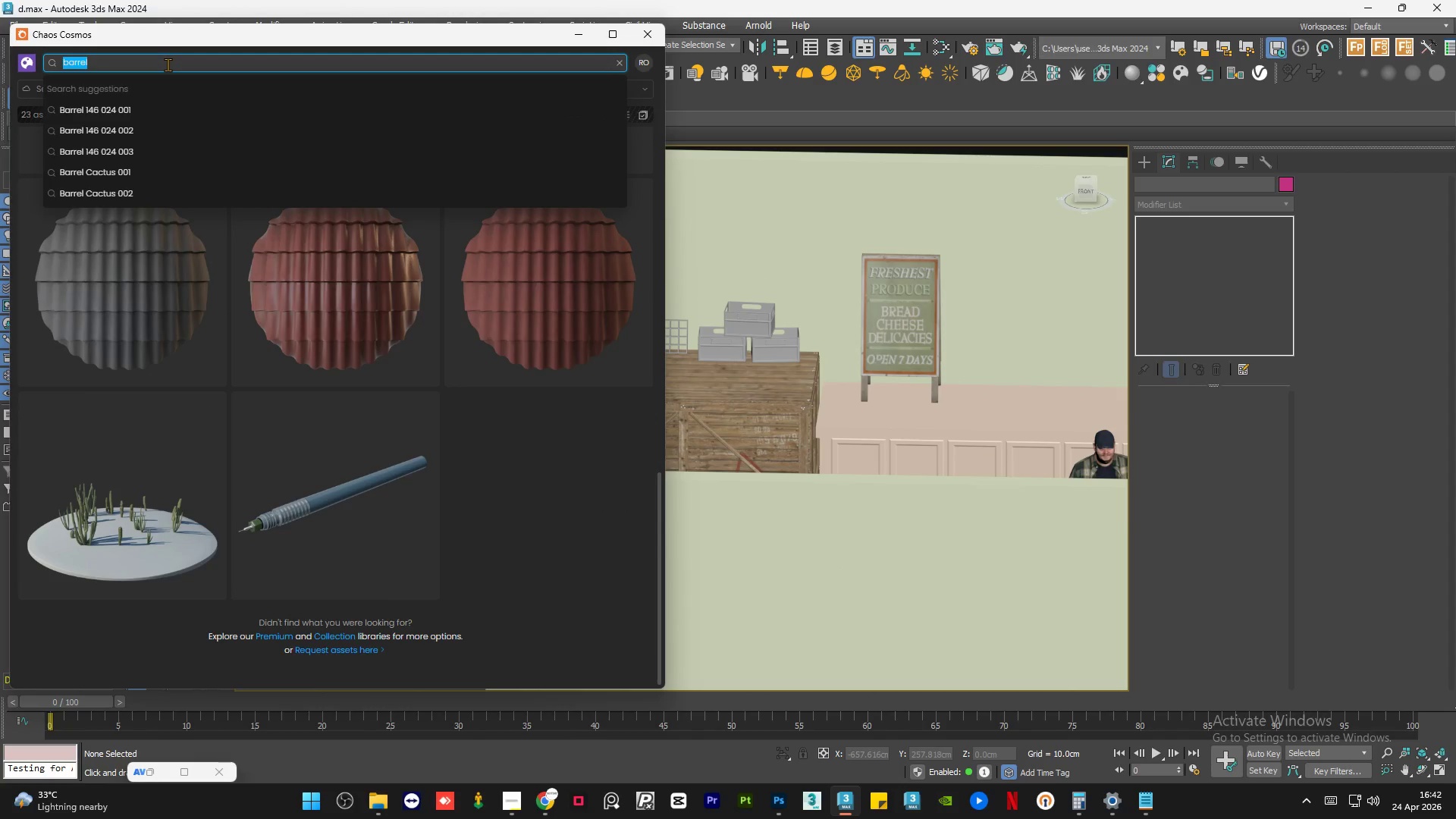 
type(chess)
 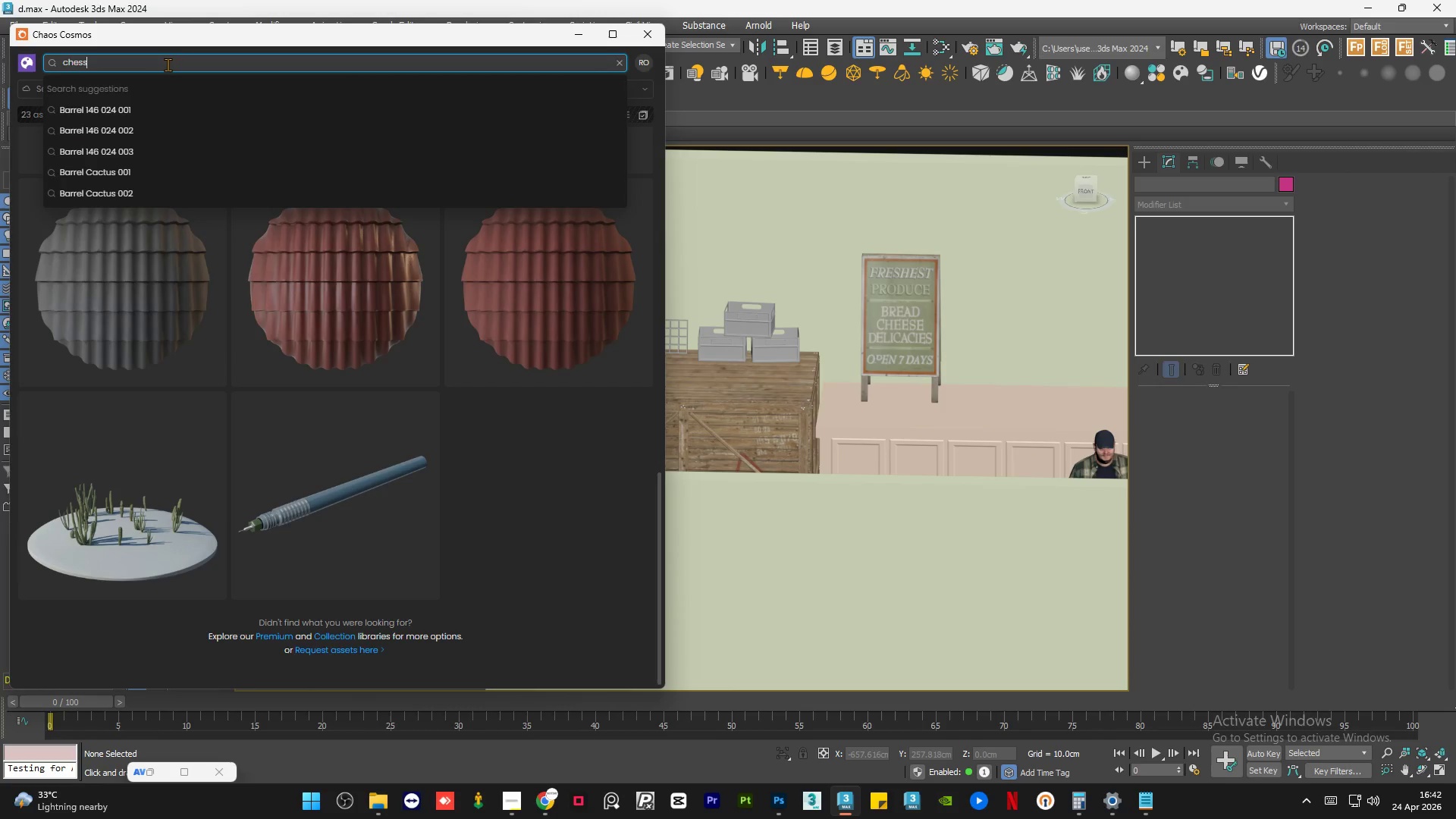 
key(Enter)
 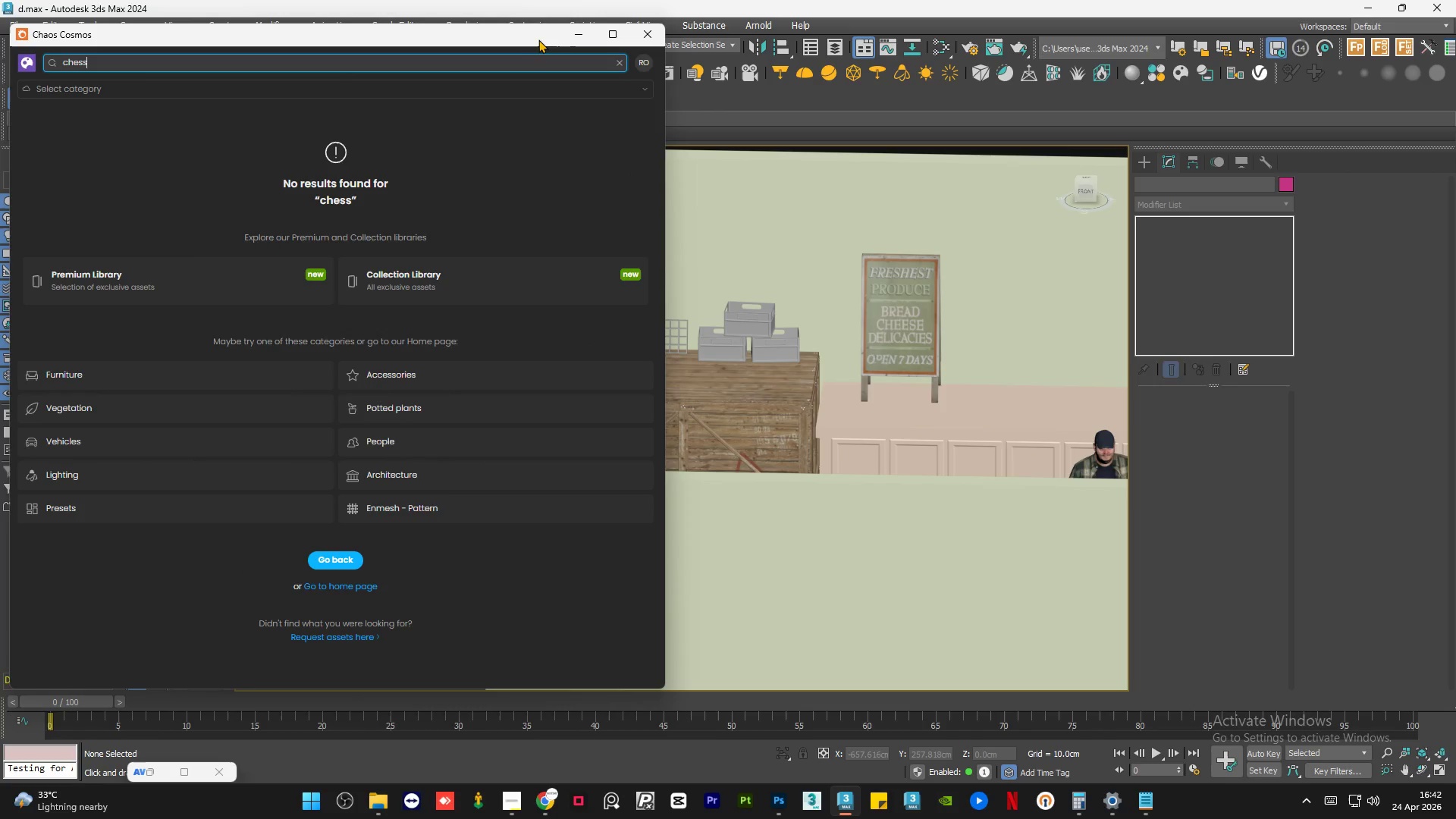 
left_click([574, 33])
 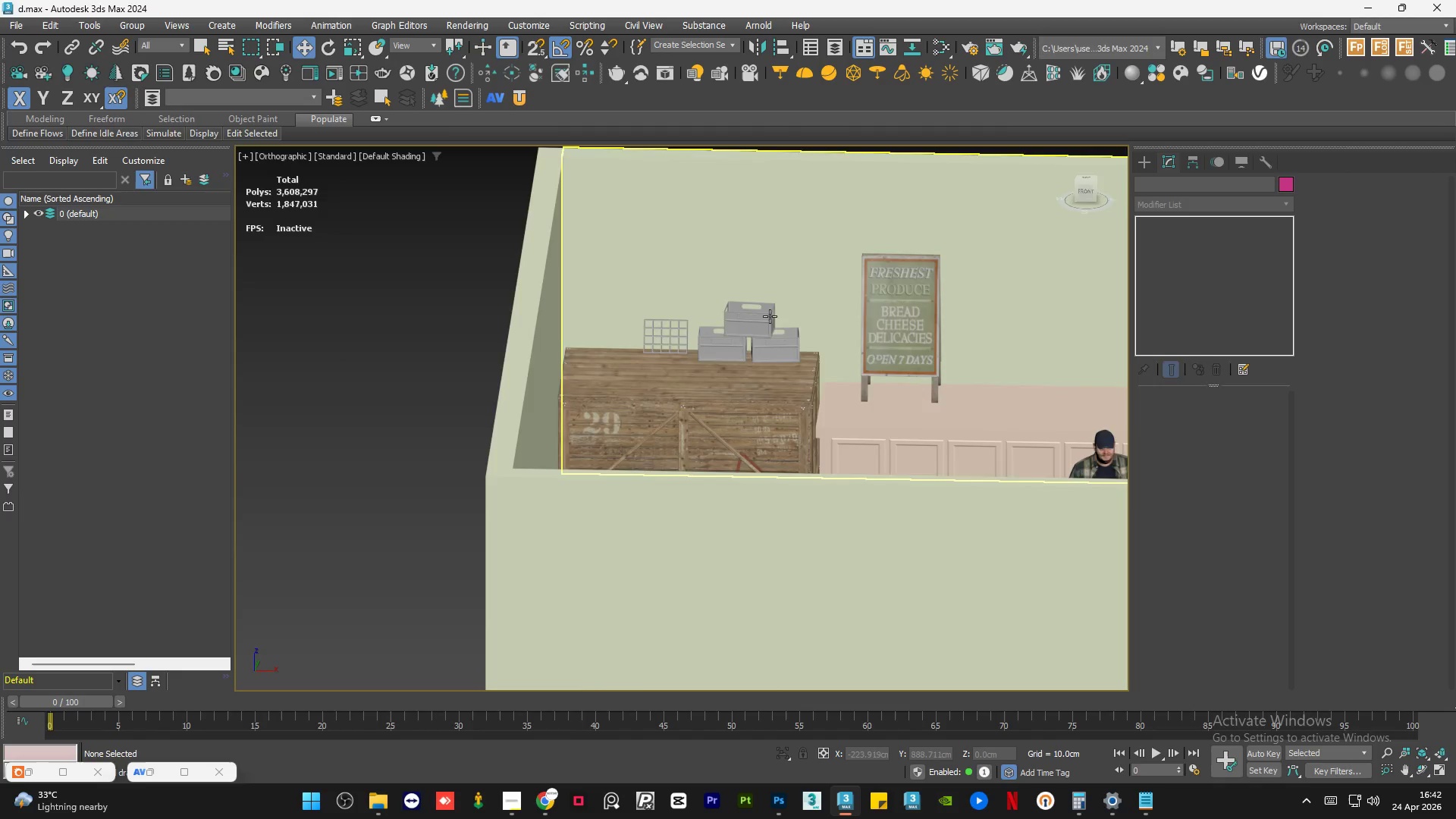 
scroll: coordinate [798, 345], scroll_direction: down, amount: 1.0
 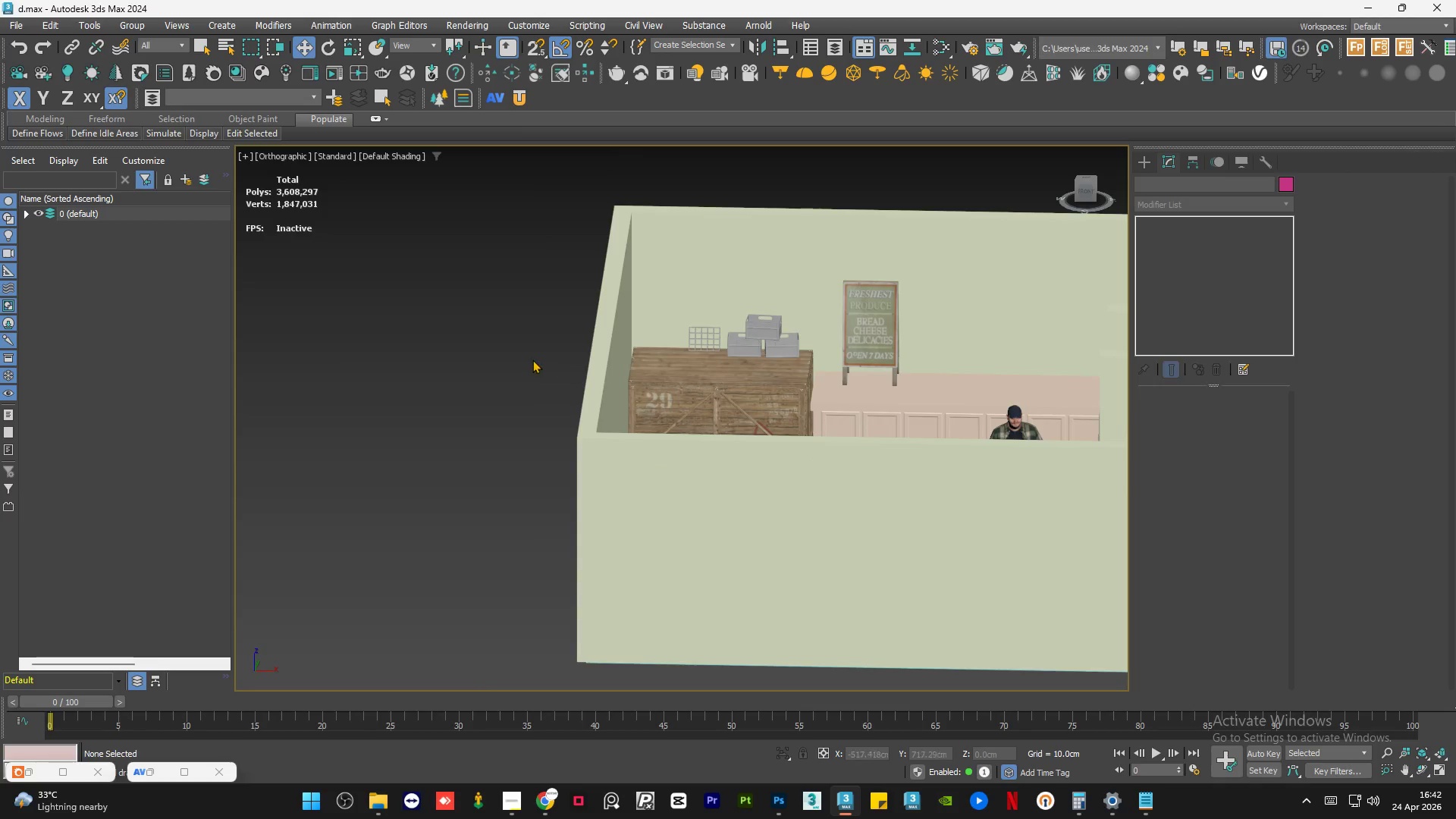 
left_click([528, 358])
 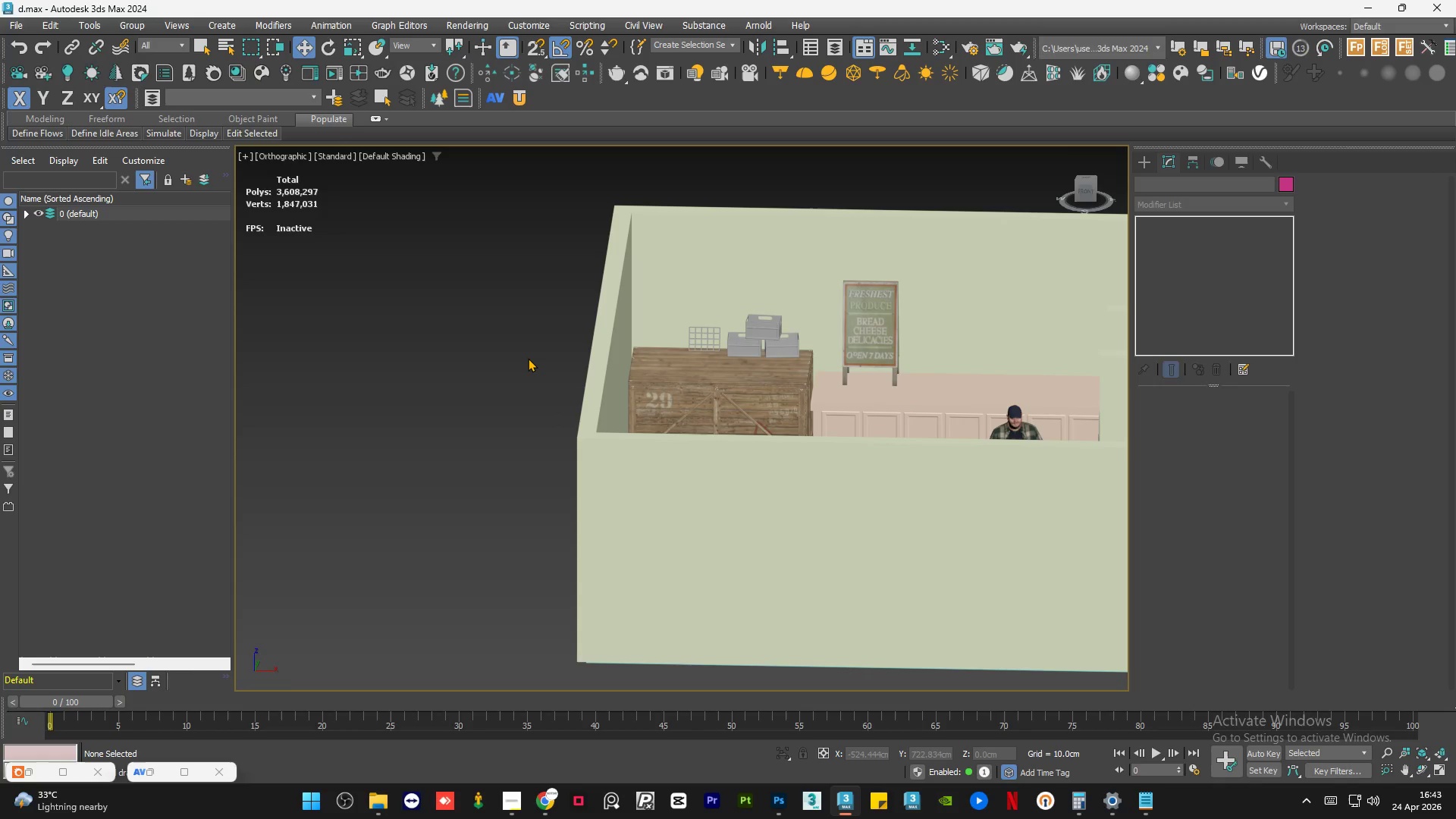 
wait(55.45)
 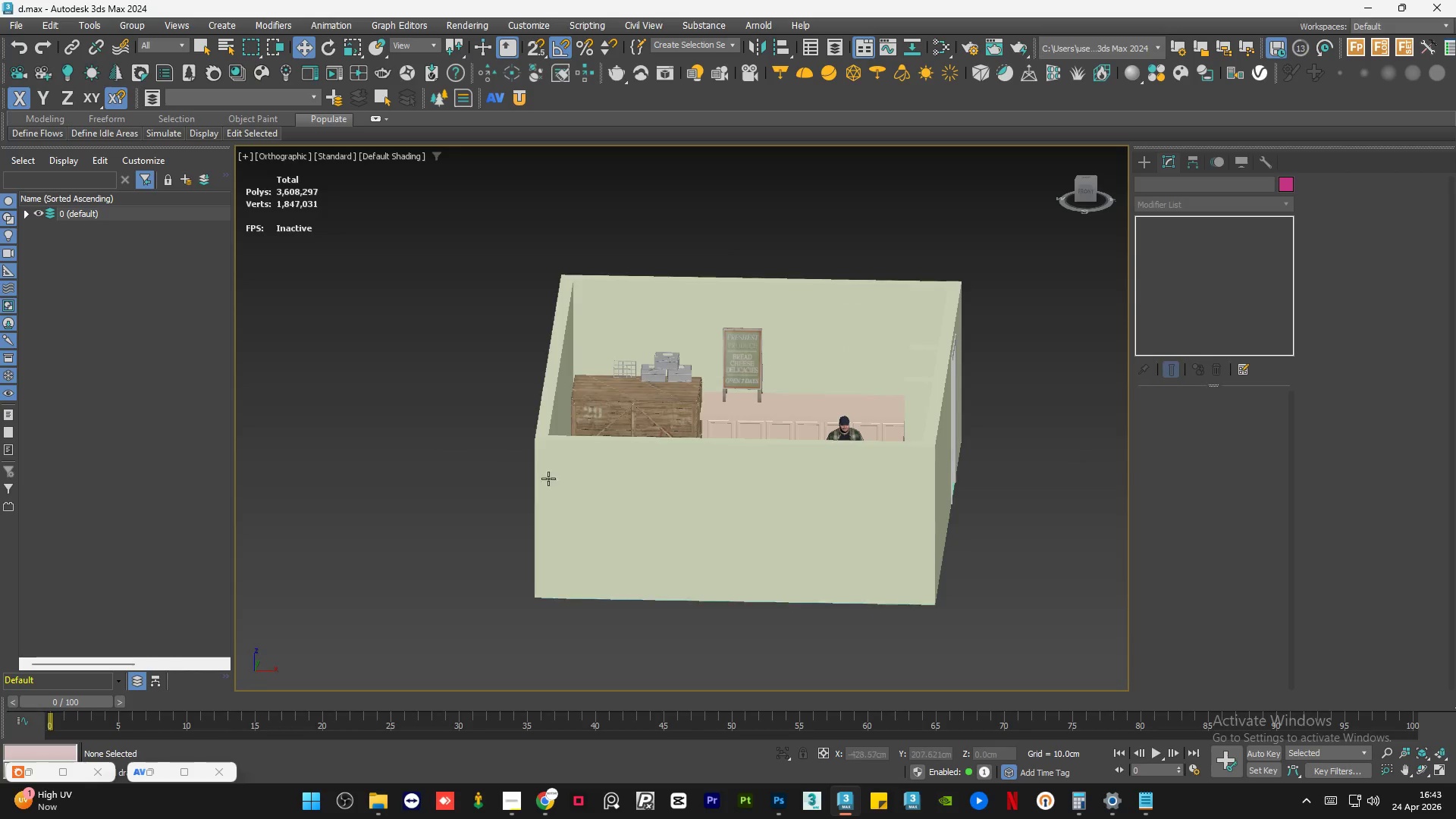 
hold_key(key=AltLeft, duration=0.5)
 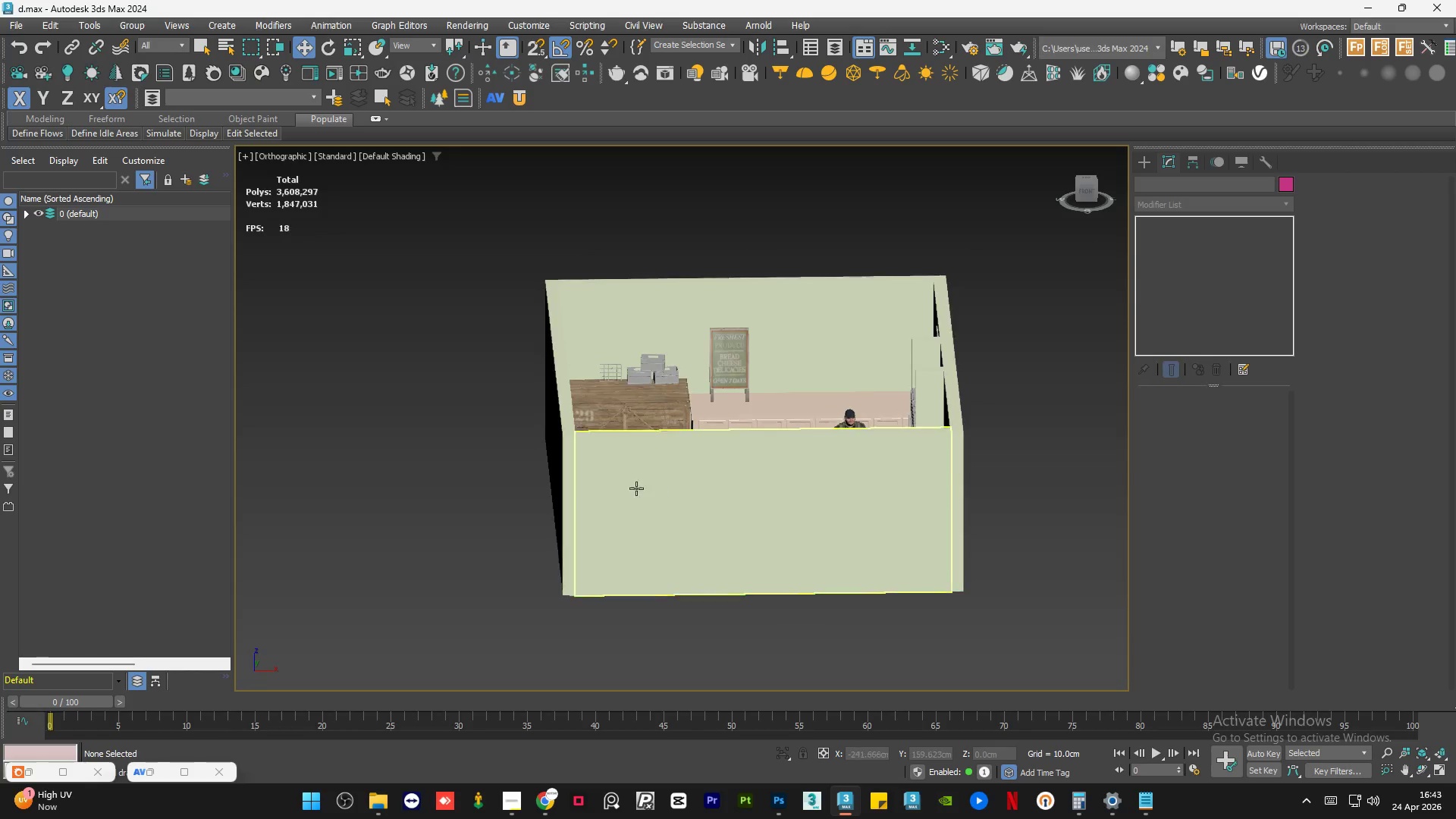 
scroll: coordinate [433, 444], scroll_direction: down, amount: 1.0
 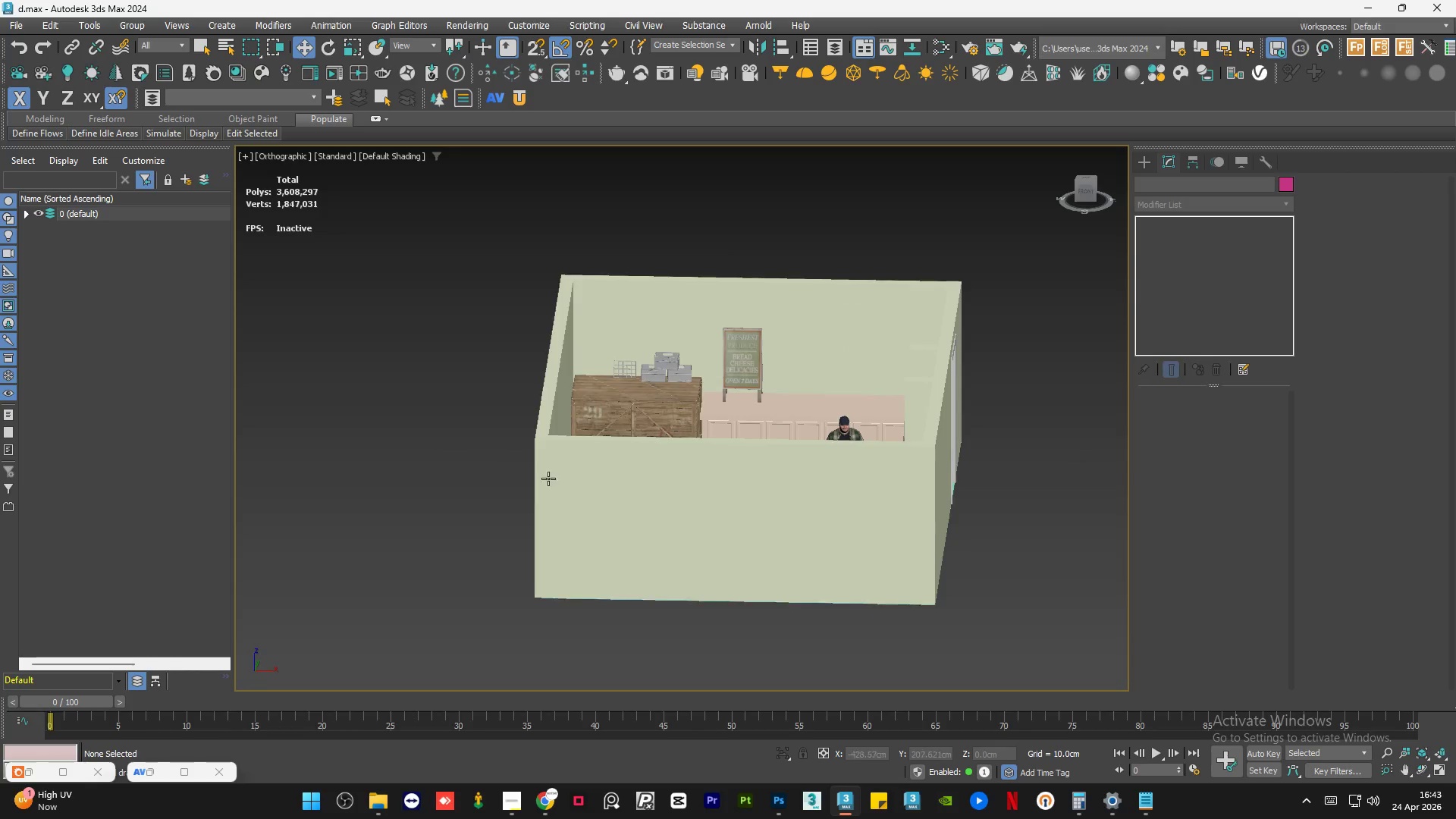 
hold_key(key=AltLeft, duration=1.08)
 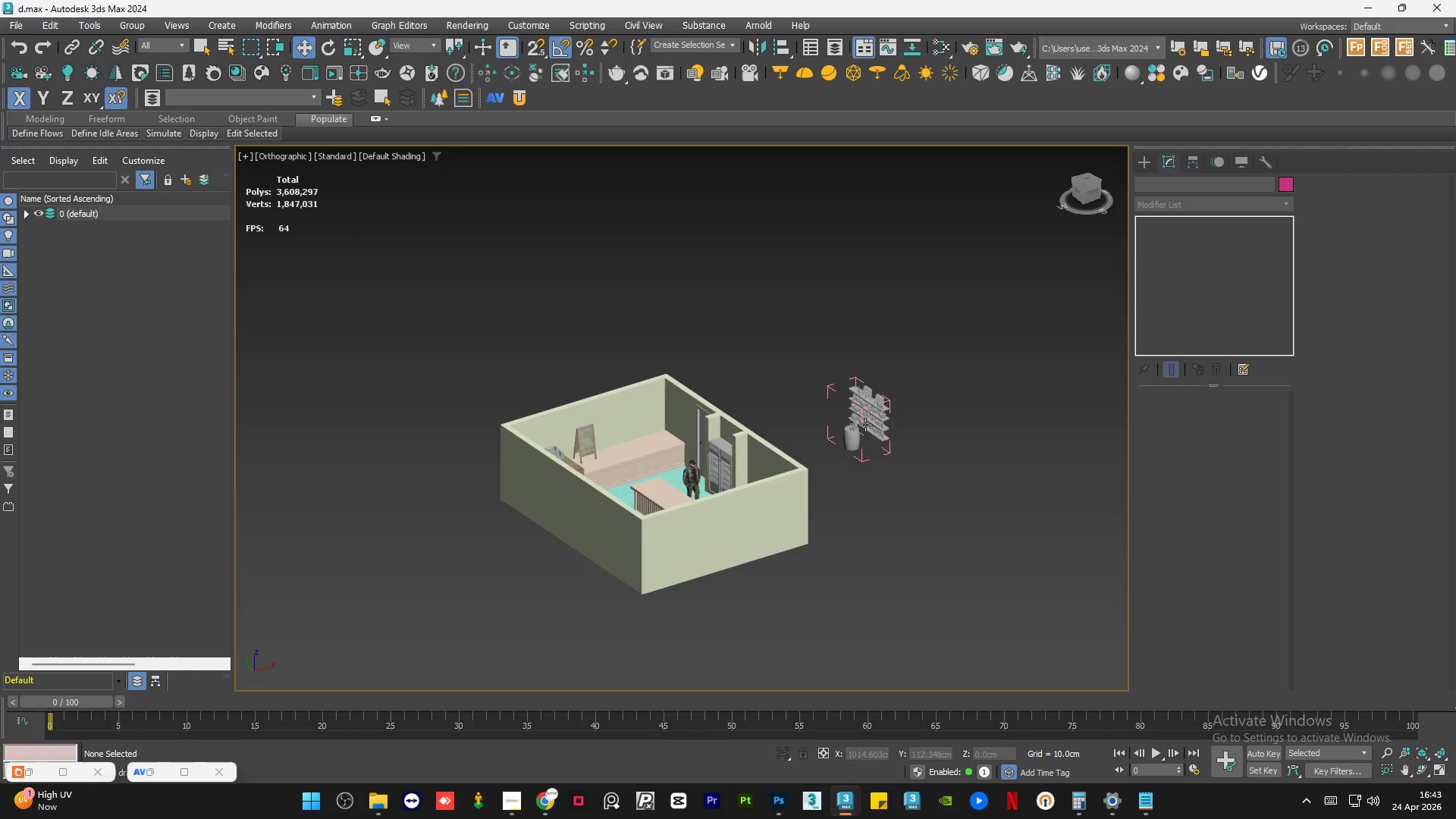 
scroll: coordinate [620, 492], scroll_direction: down, amount: 2.0
 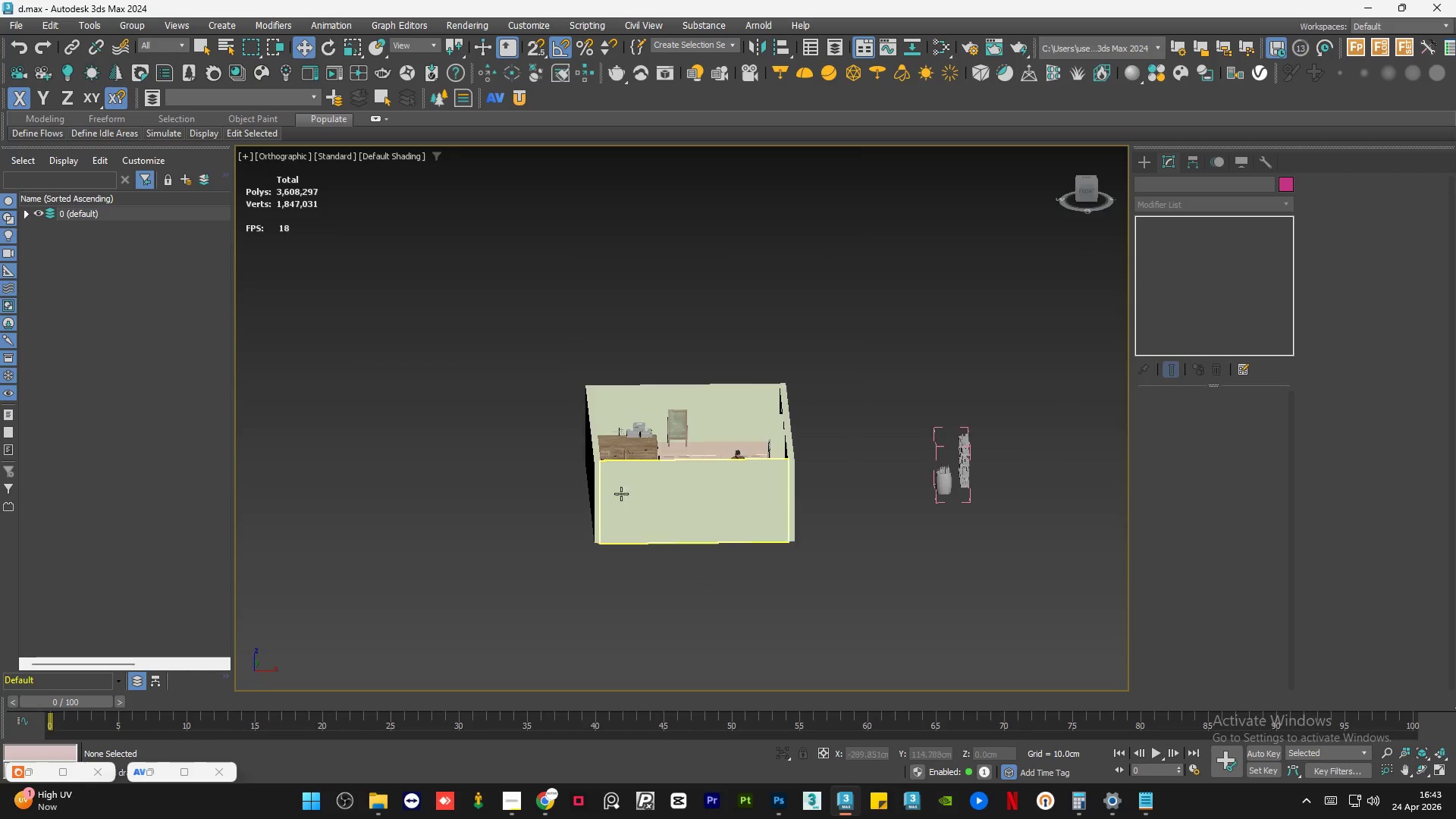 
hold_key(key=AltLeft, duration=0.62)
scroll: coordinate [852, 480], scroll_direction: up, amount: 6.0
 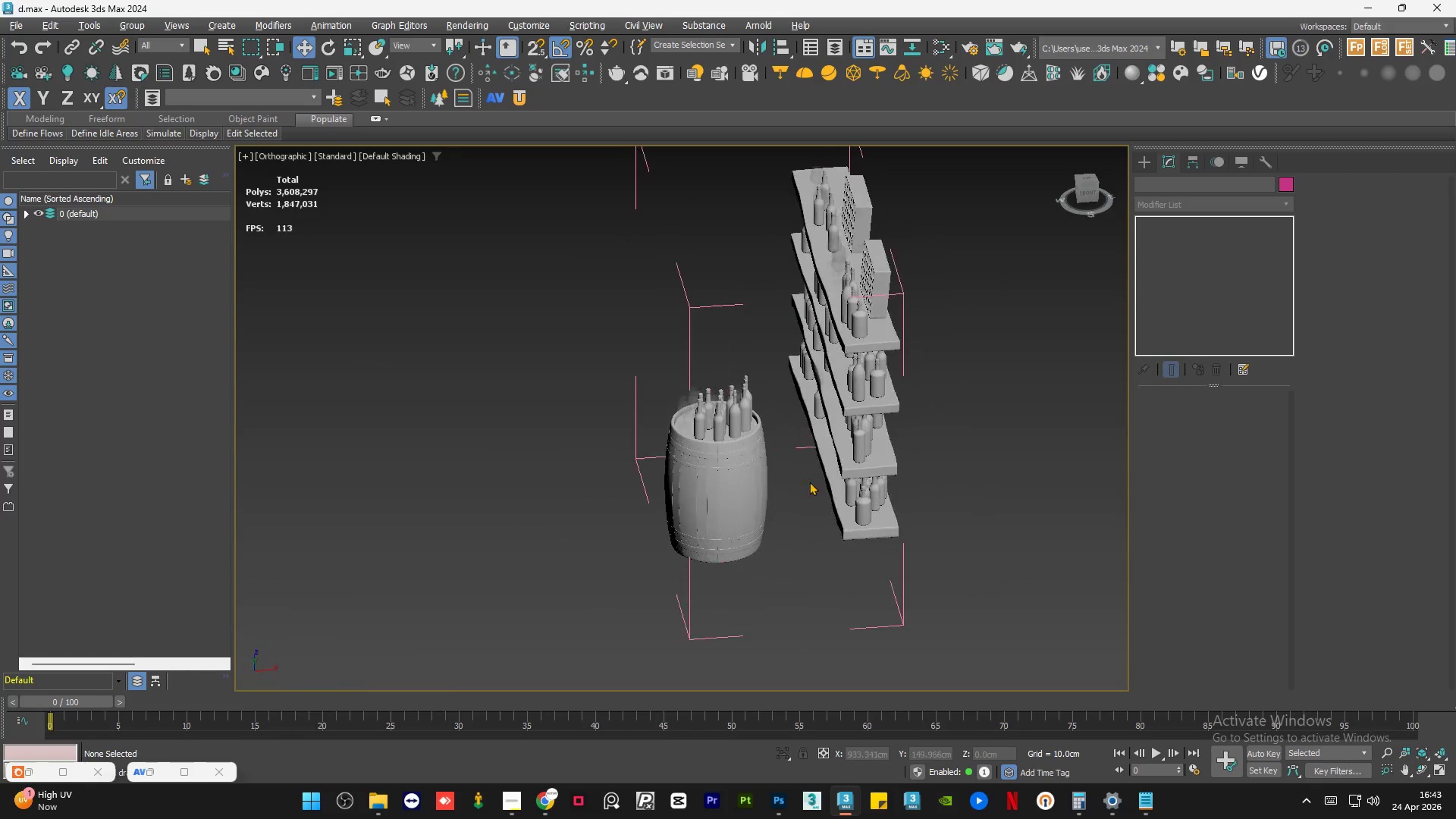 
left_click_drag(start_coordinate=[638, 362], to_coordinate=[745, 563])
 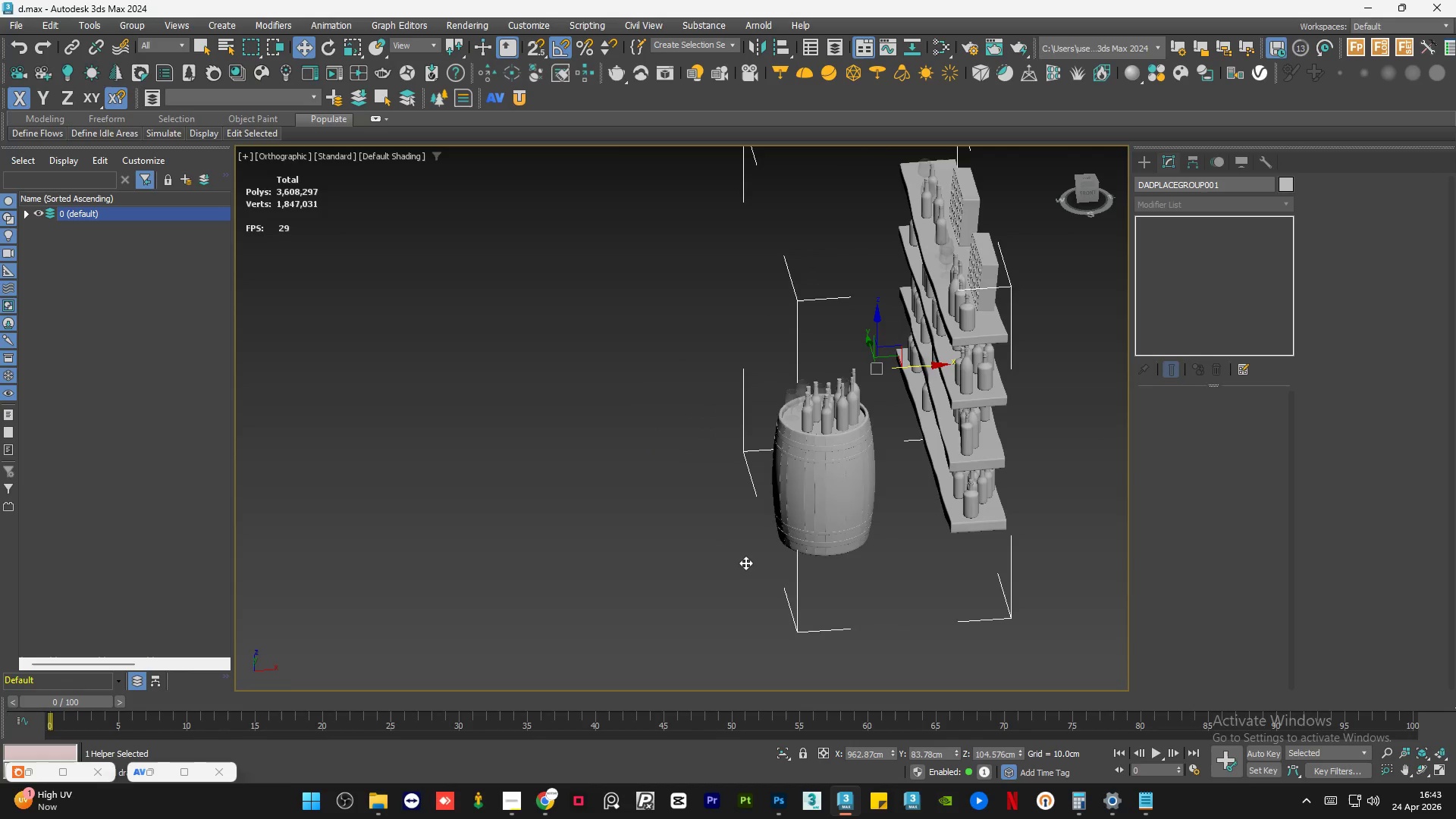 
key(Control+Z)
 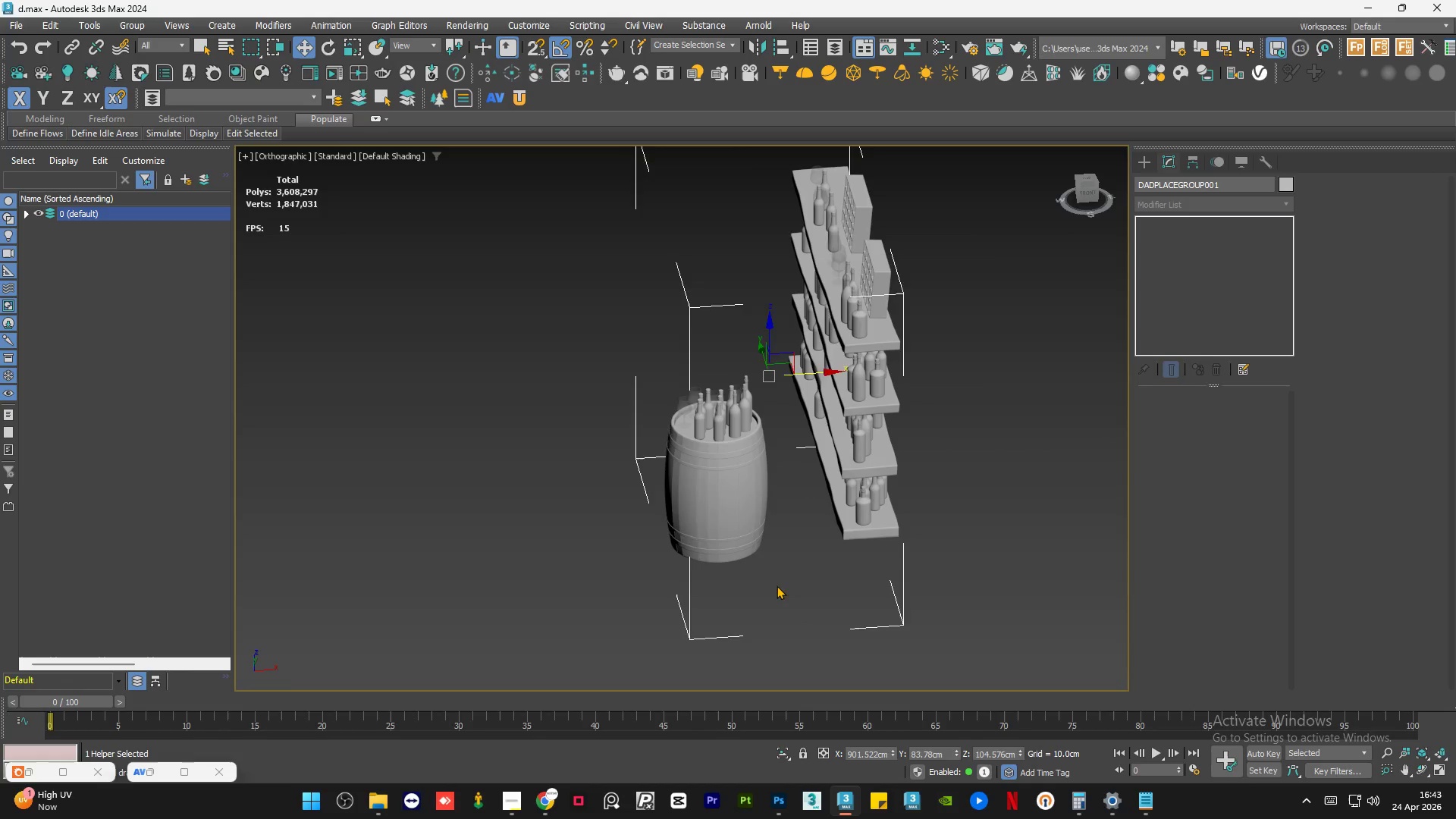 
left_click_drag(start_coordinate=[770, 597], to_coordinate=[692, 366])
 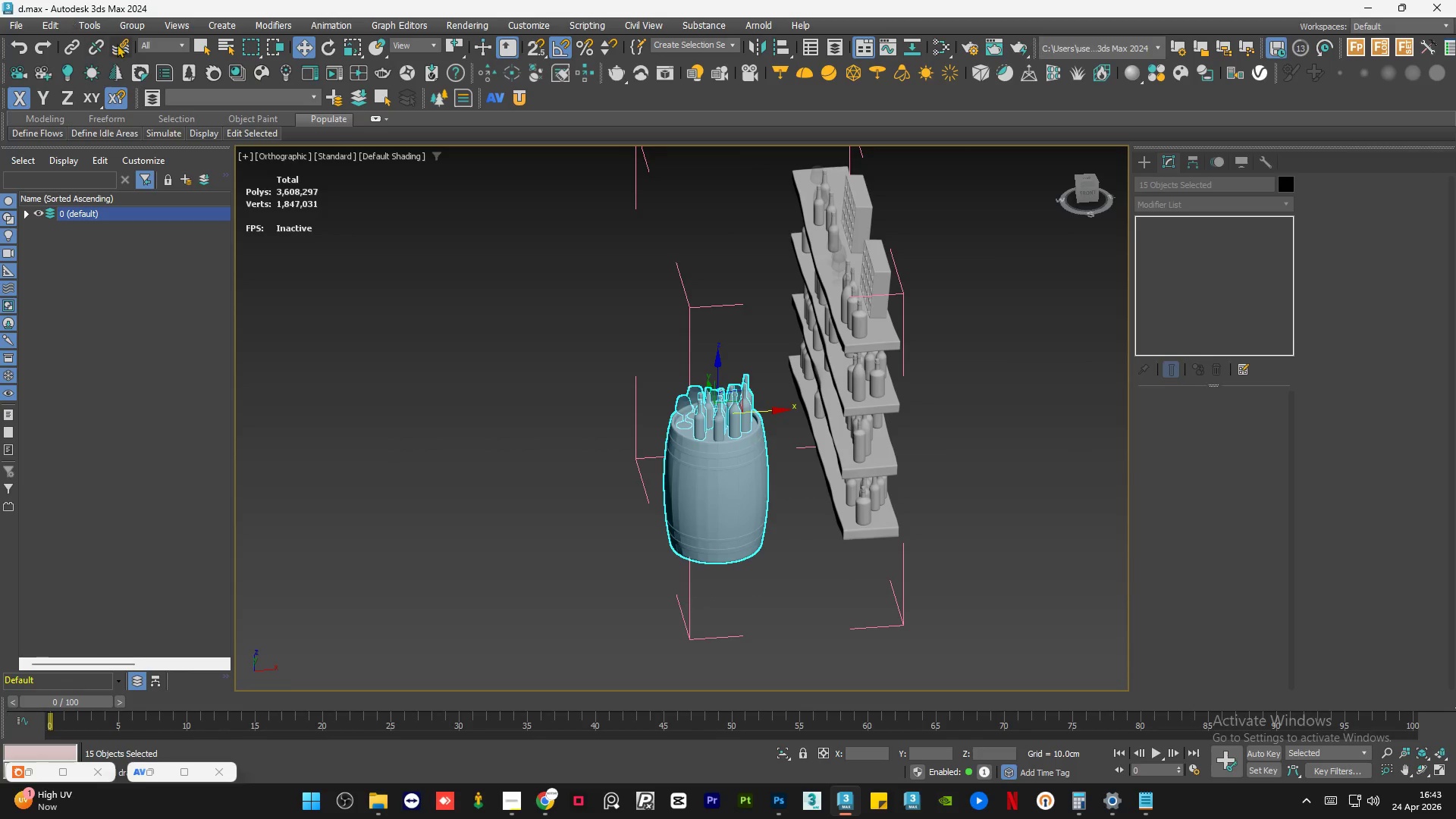 
left_click([129, 27])
 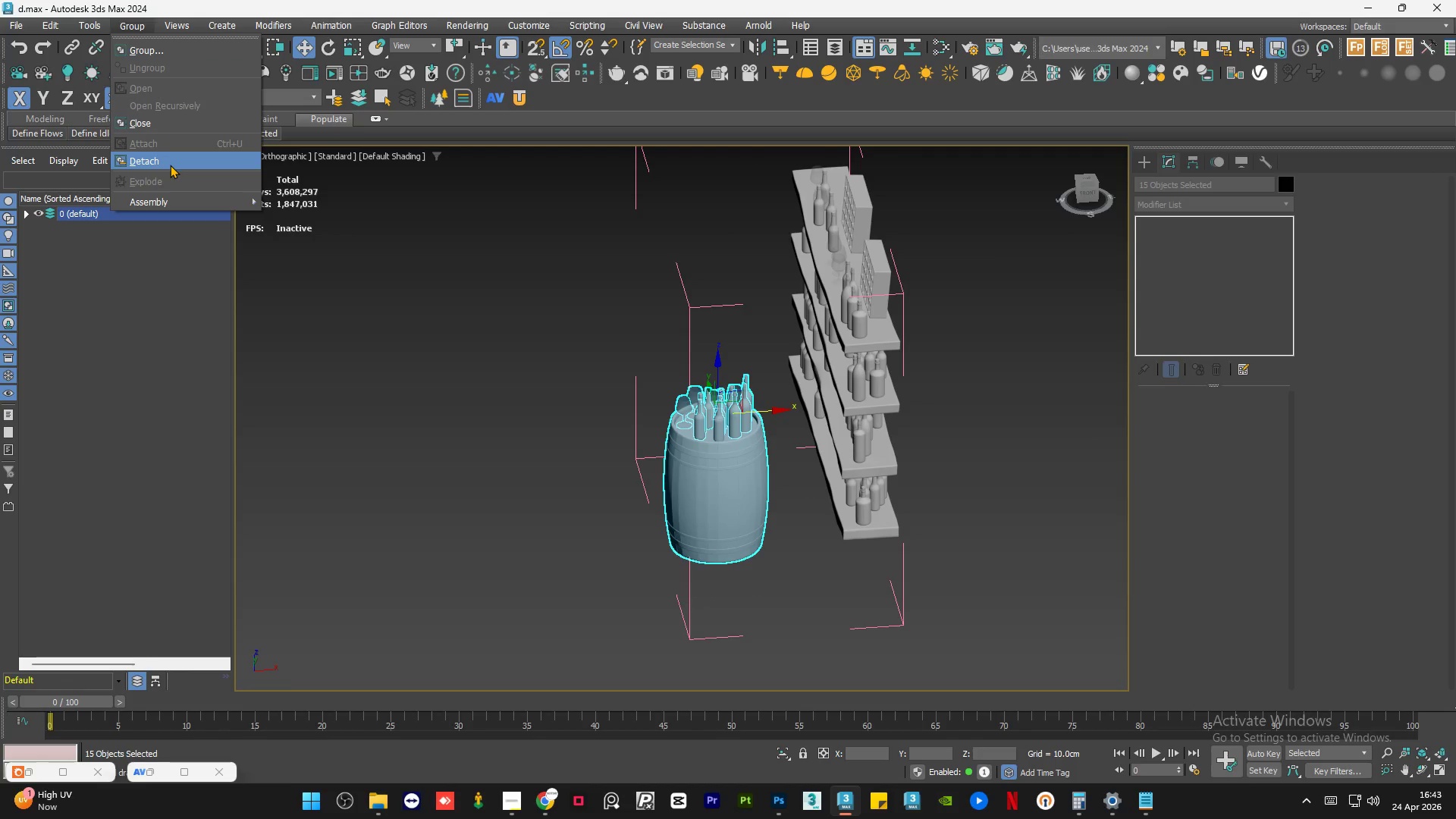 
left_click([170, 165])
 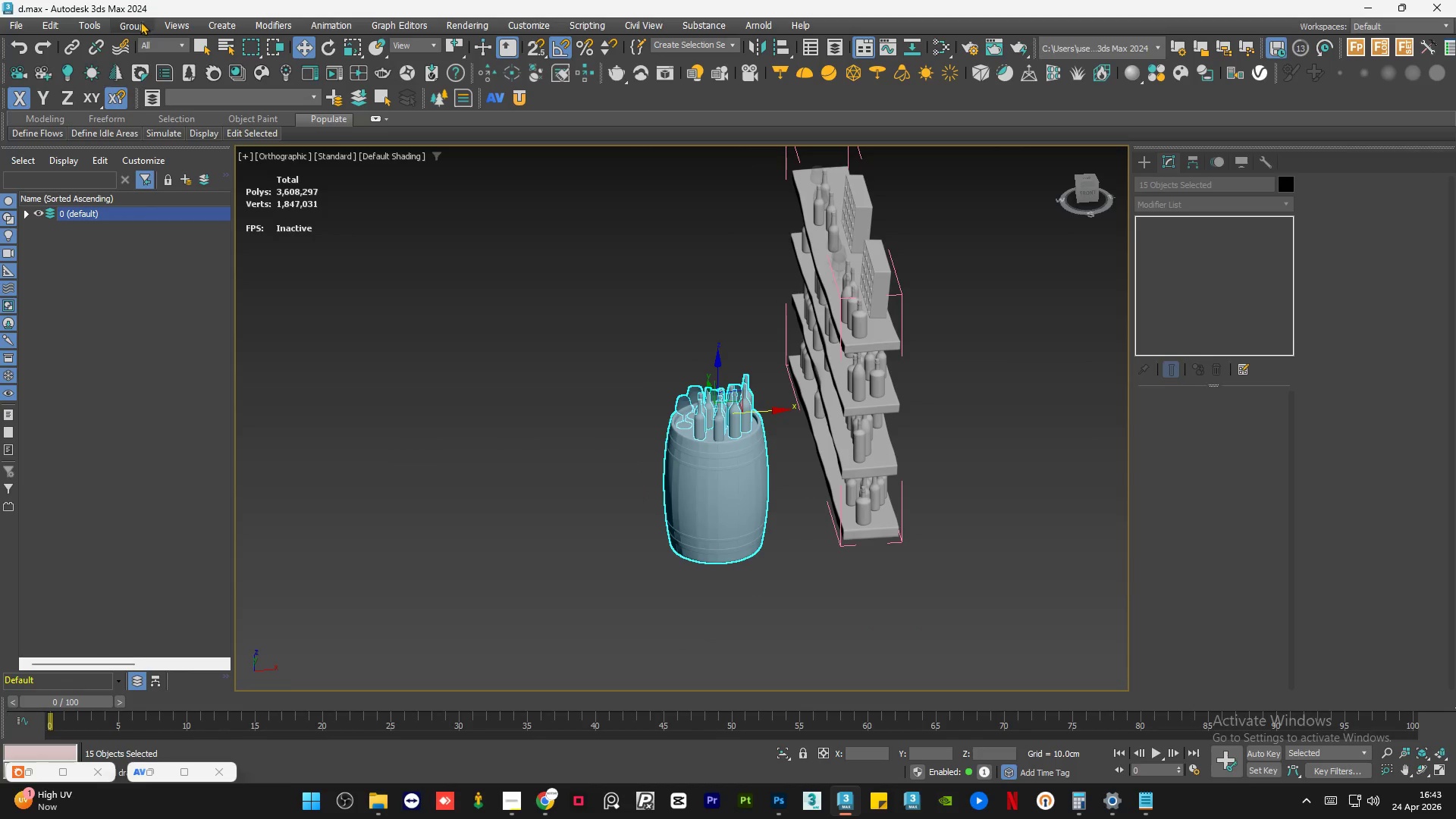 
left_click([133, 24])
 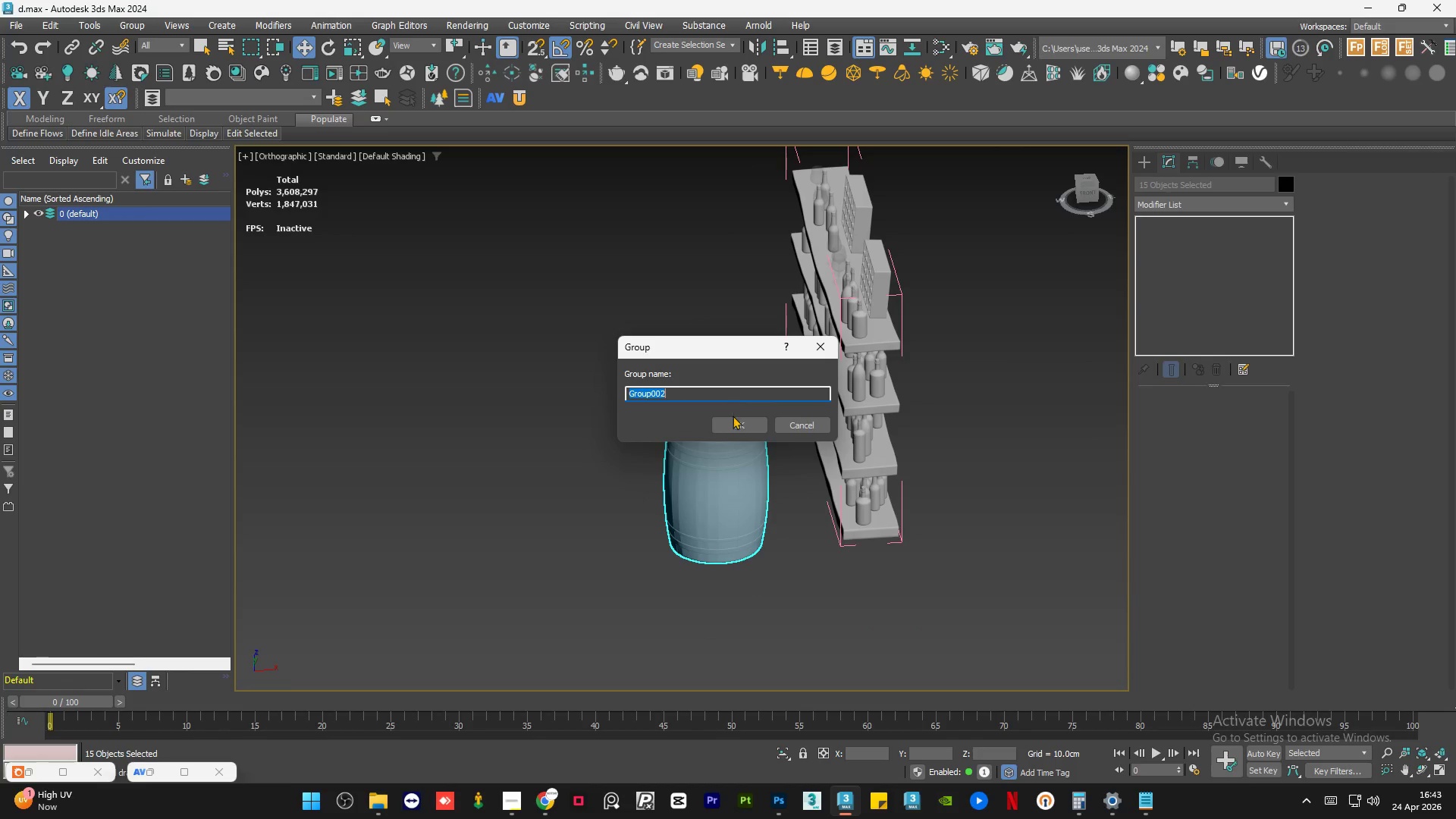 
left_click([733, 422])
 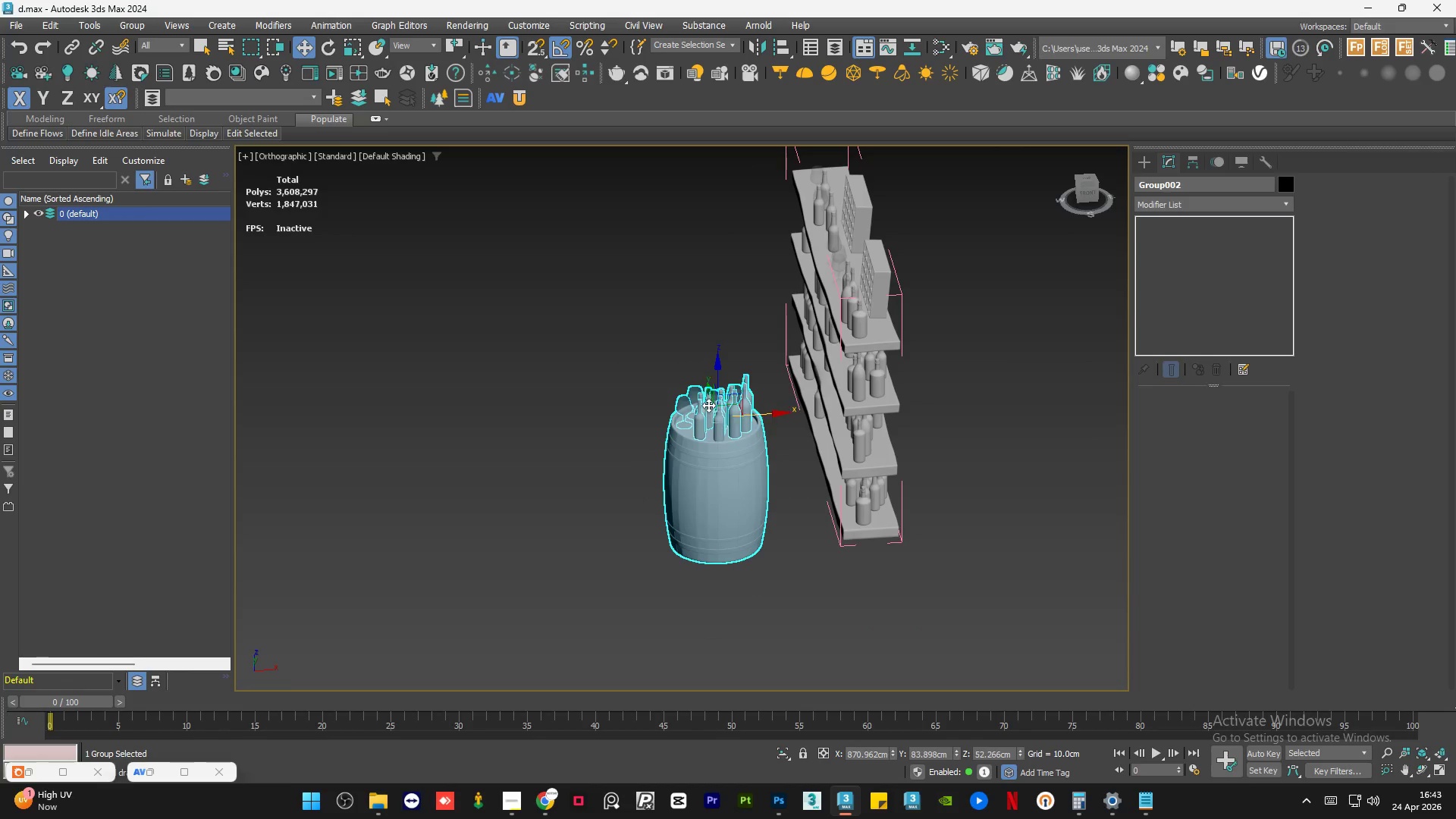 
hold_key(key=AltLeft, duration=0.48)
 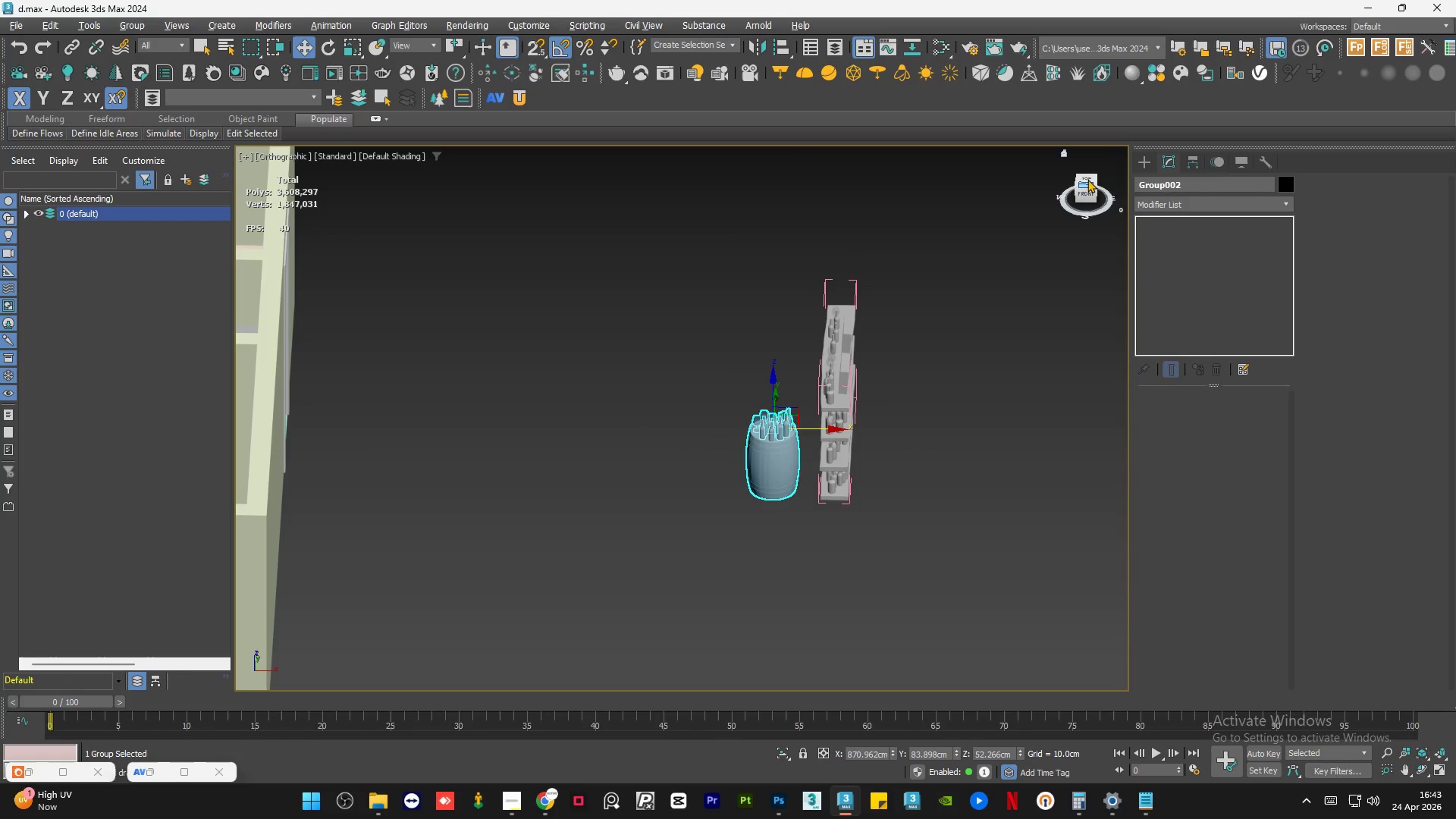 
scroll: coordinate [830, 439], scroll_direction: down, amount: 2.0
 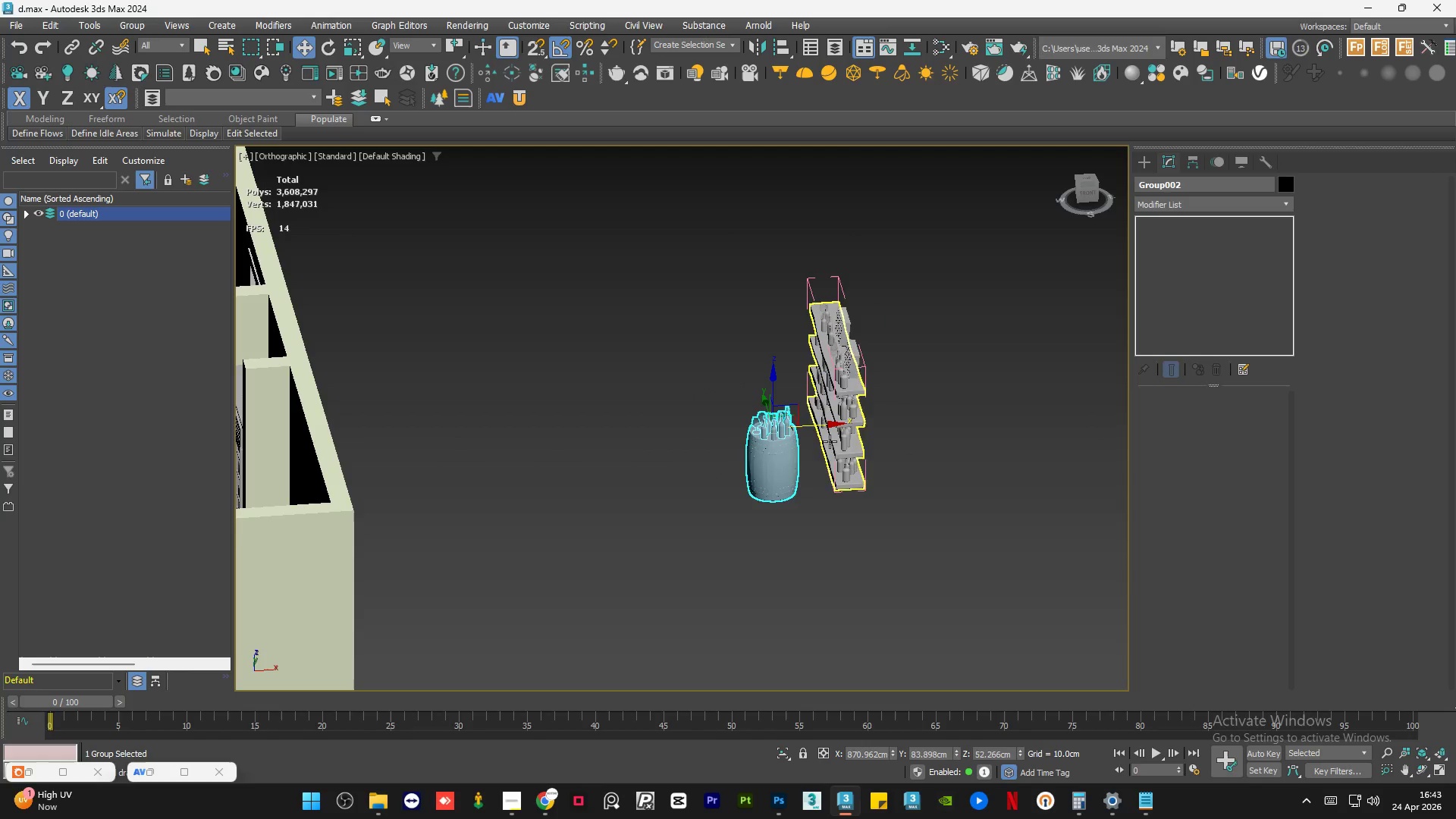 
left_click([1090, 177])
 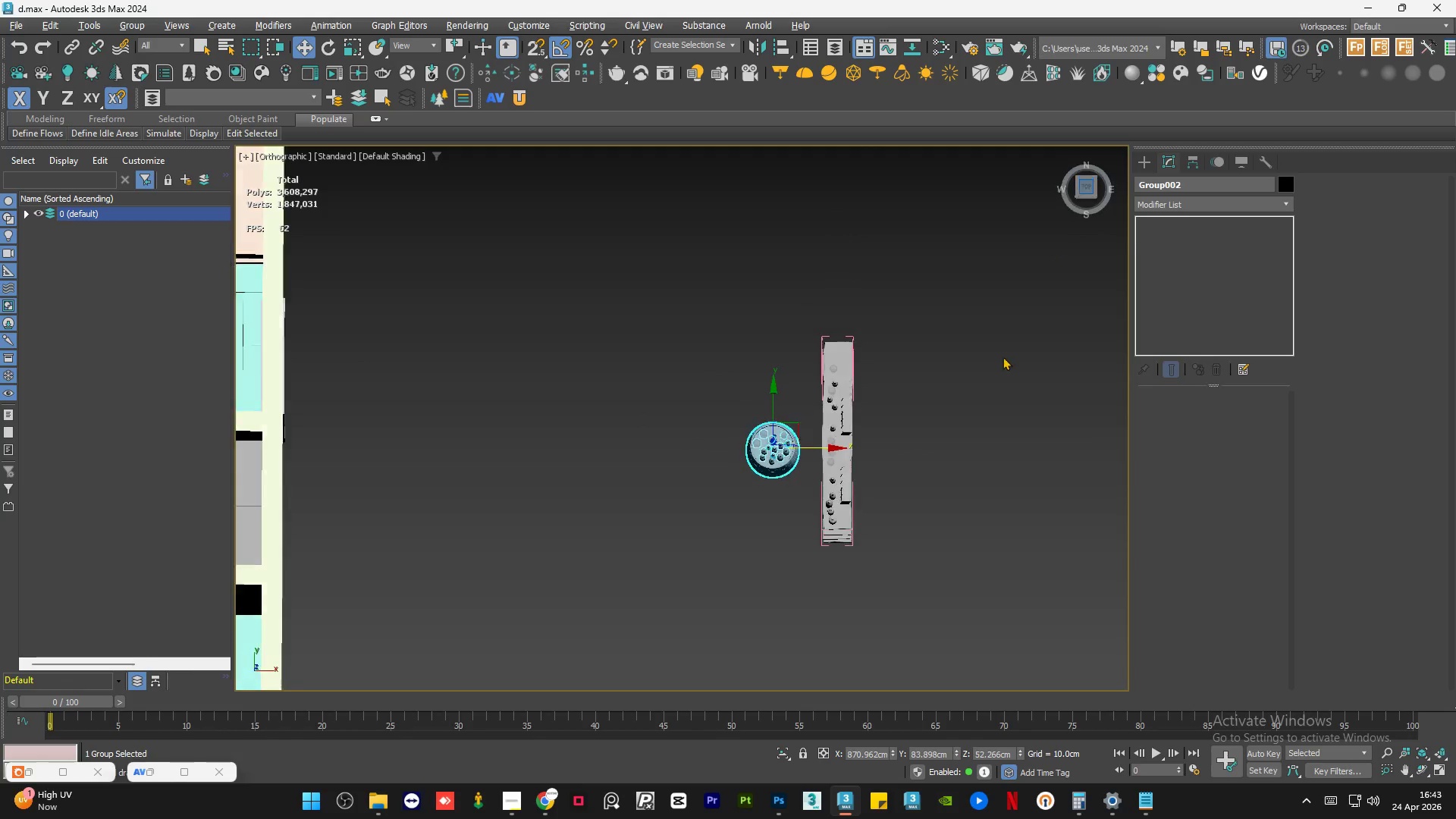 
scroll: coordinate [997, 383], scroll_direction: down, amount: 3.0
 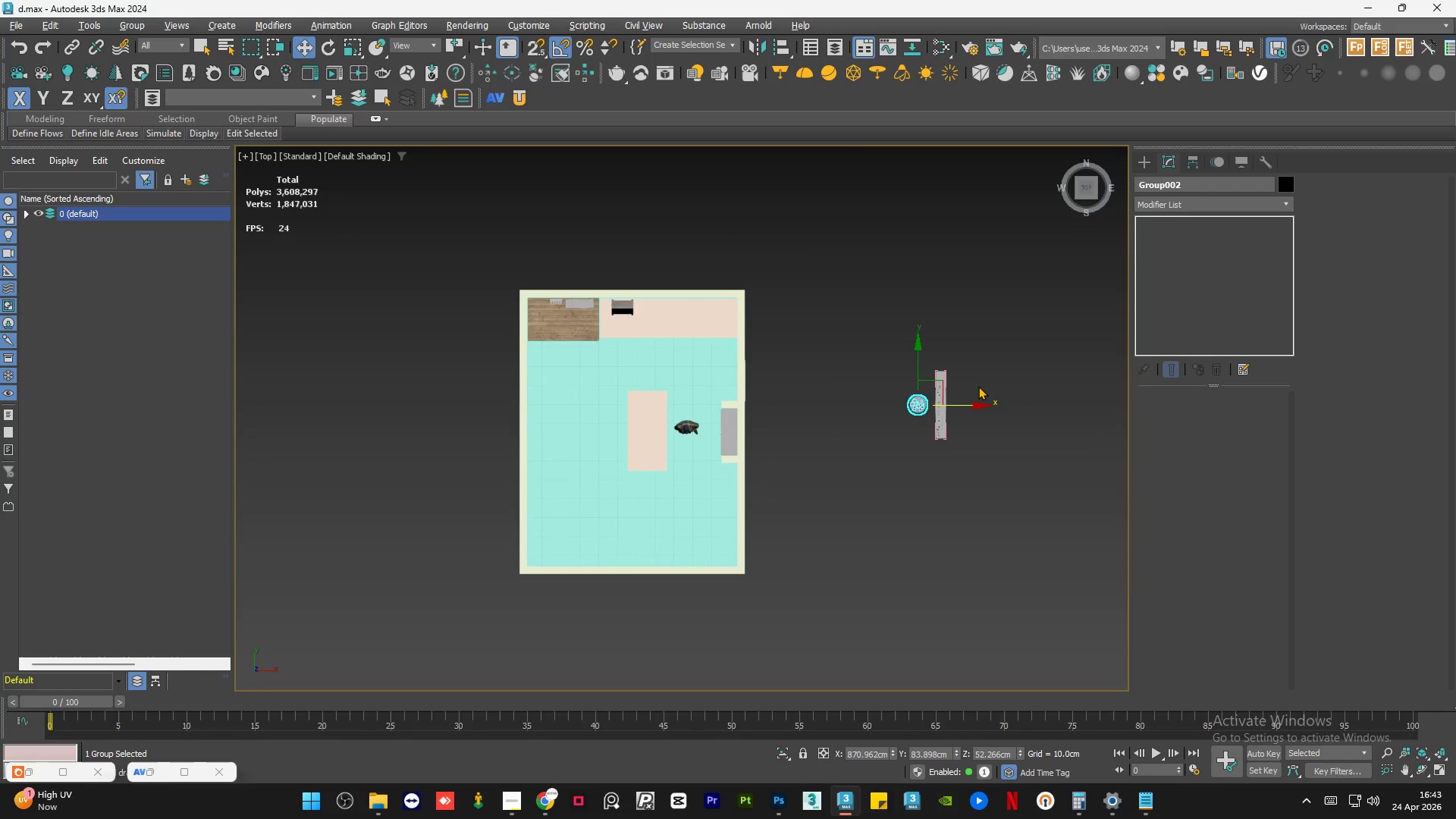 
key(E)
 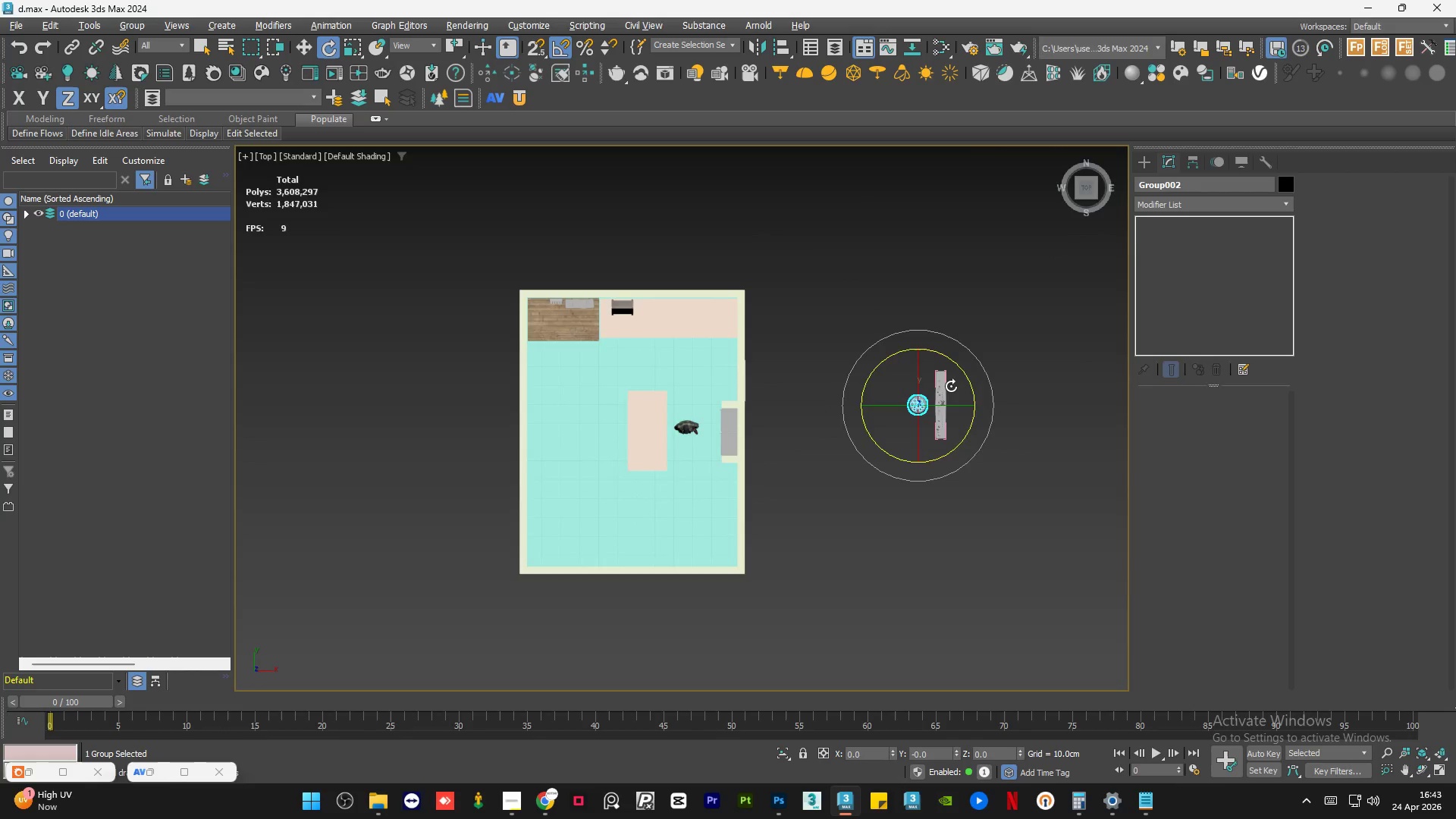 
scroll: coordinate [949, 387], scroll_direction: up, amount: 2.0
 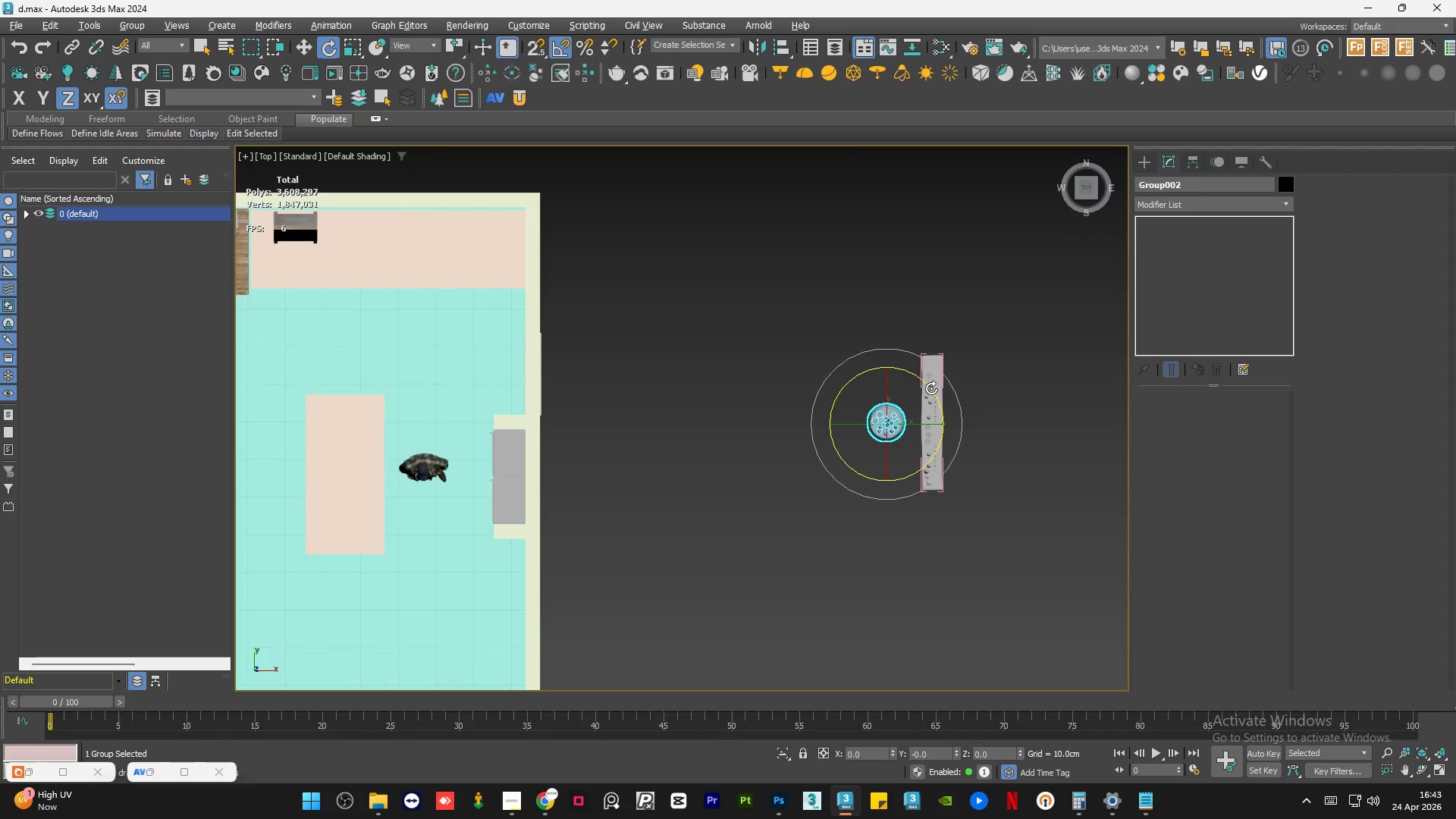 
left_click_drag(start_coordinate=[931, 388], to_coordinate=[864, 359])
 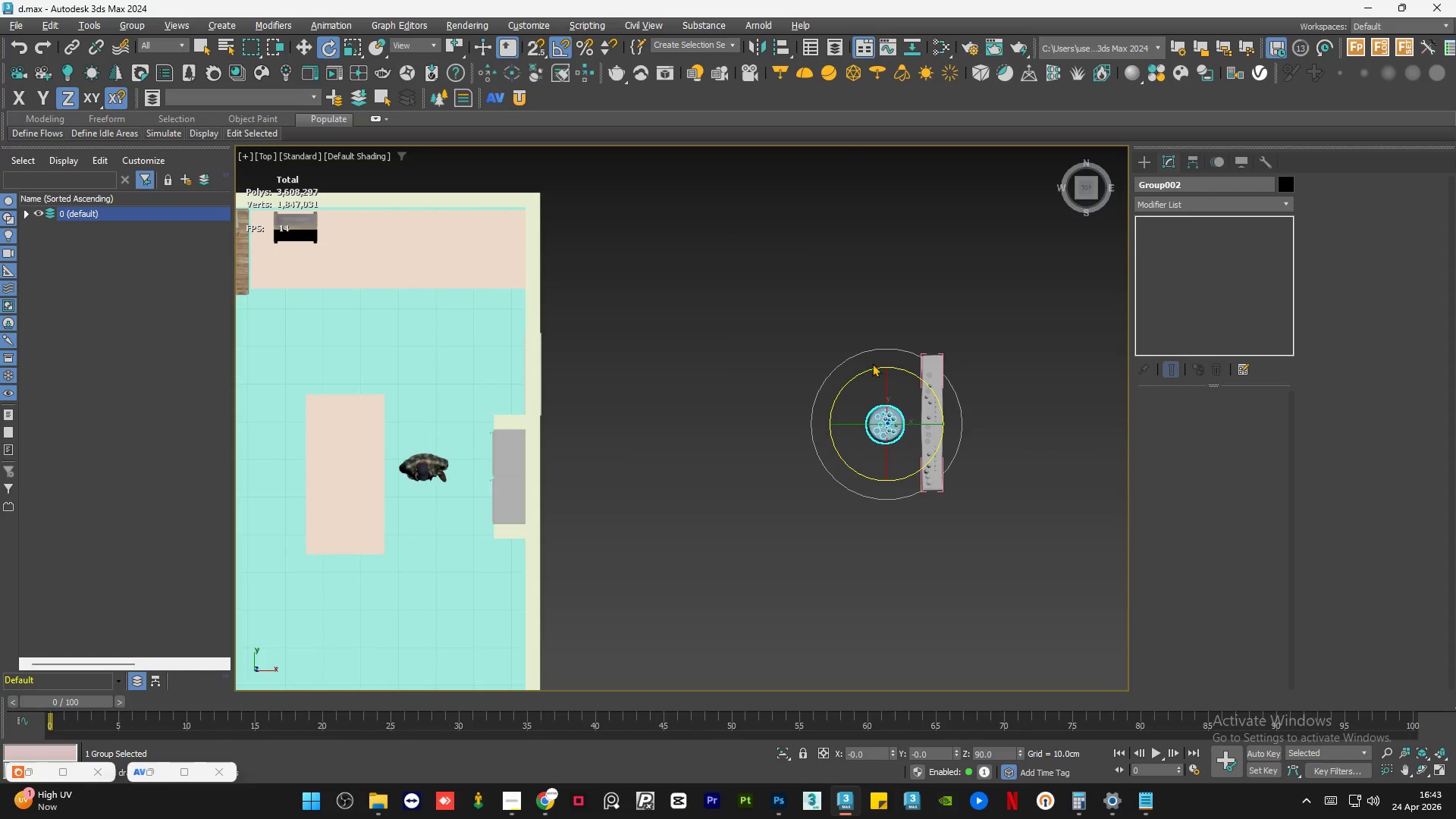 
key(W)
 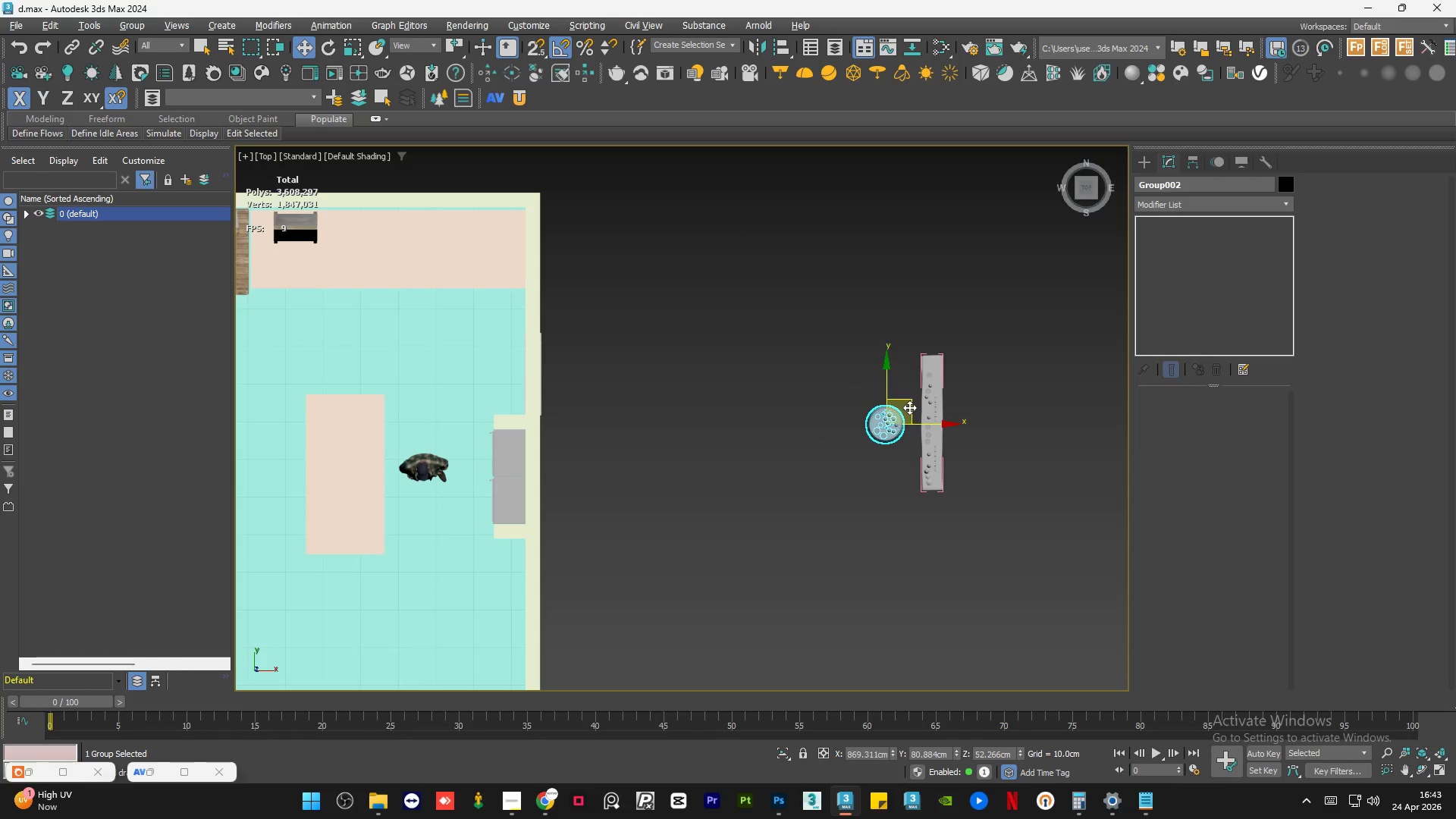 
left_click_drag(start_coordinate=[912, 403], to_coordinate=[385, 345])
 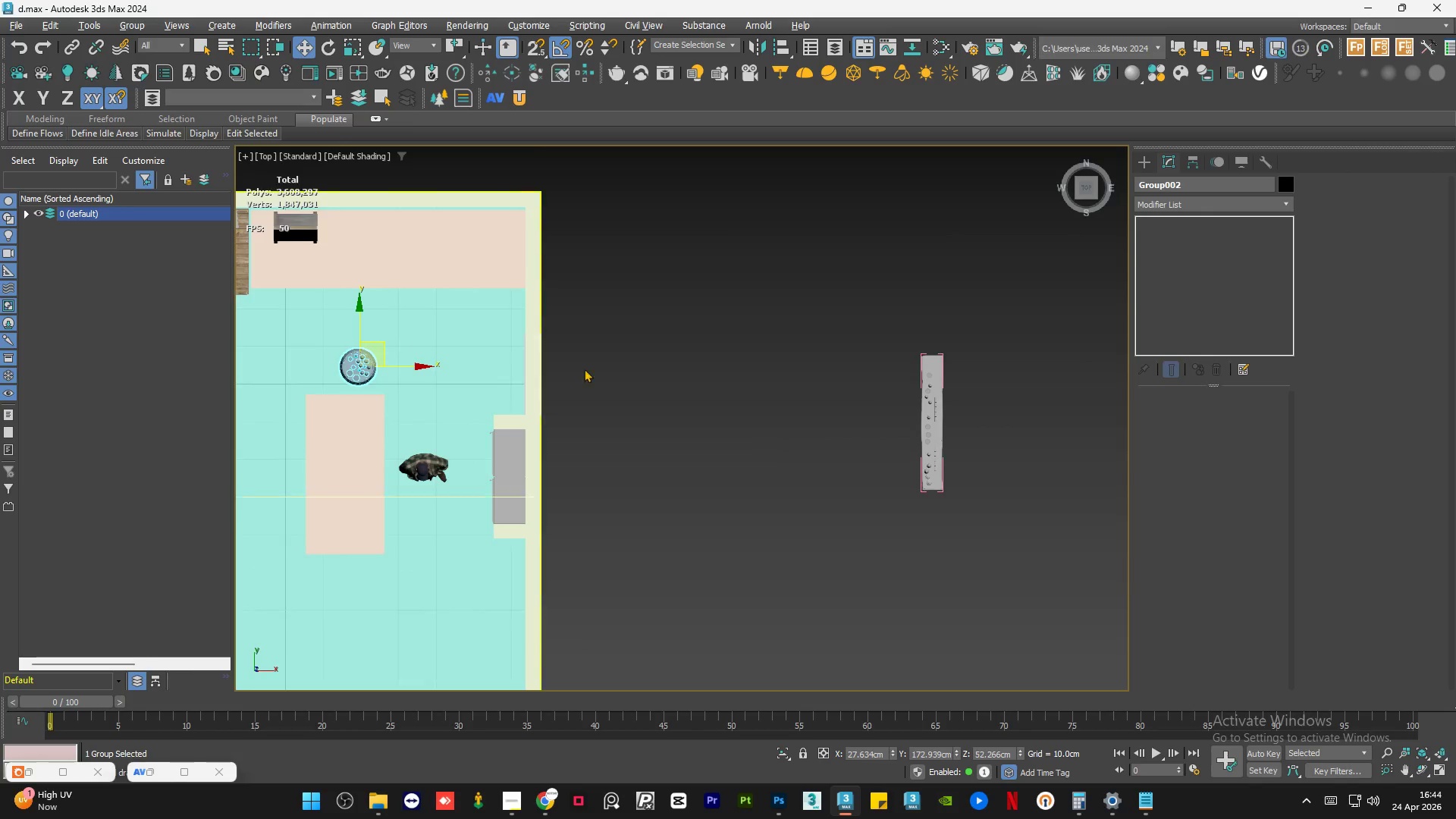 
scroll: coordinate [422, 331], scroll_direction: none, amount: 0.0
 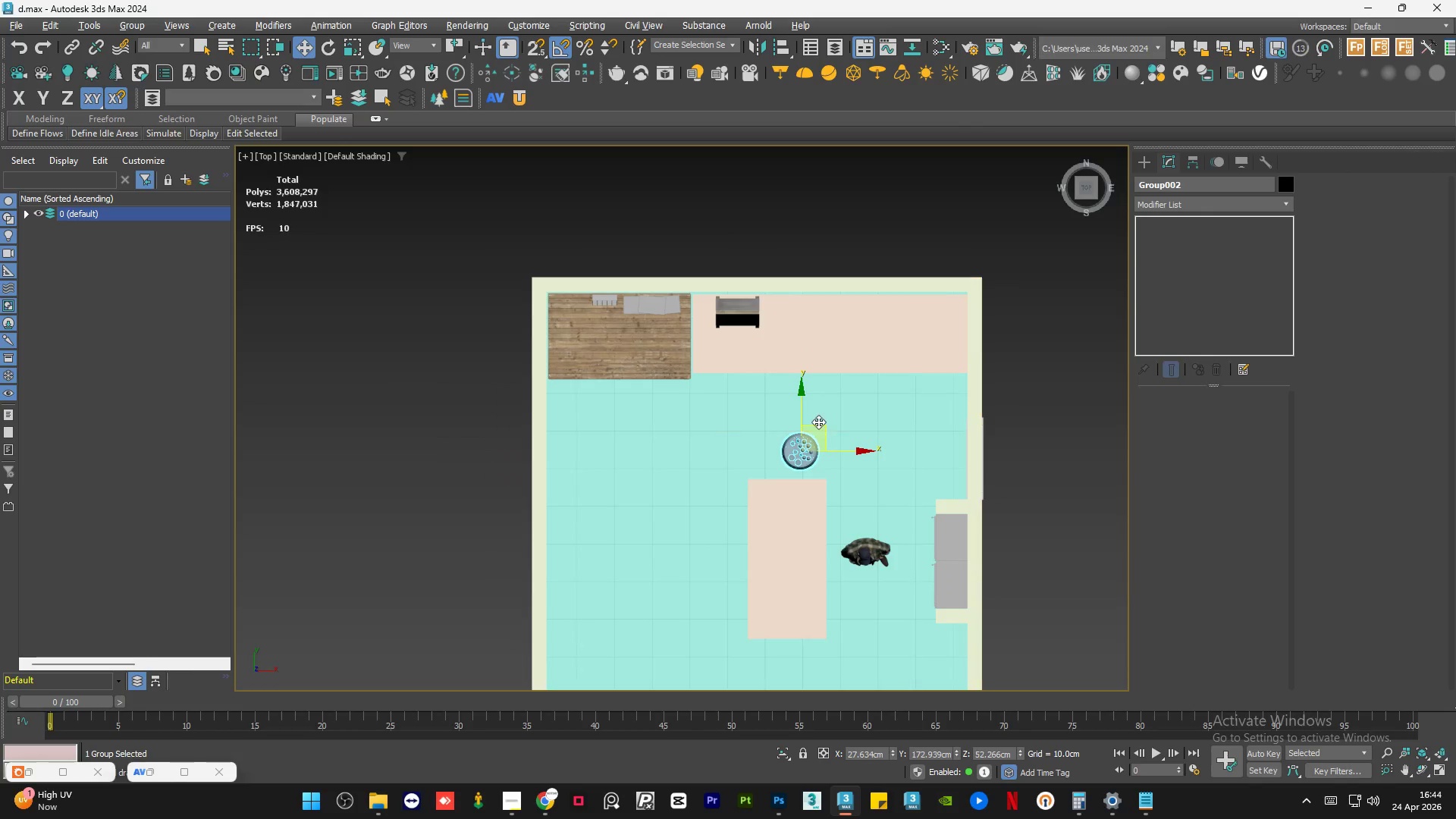 
left_click_drag(start_coordinate=[820, 423], to_coordinate=[591, 373])
 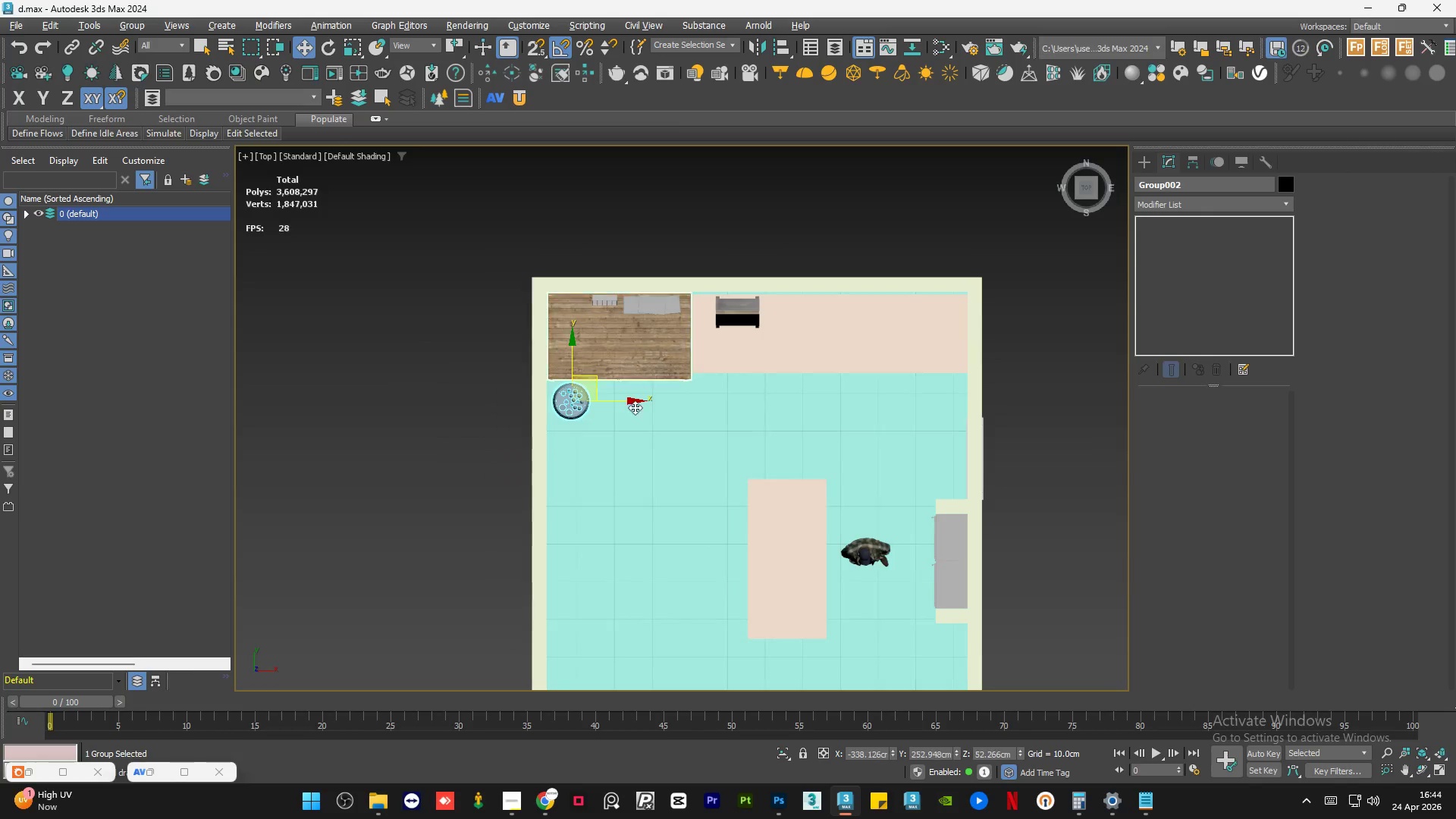 
hold_key(key=AltLeft, duration=1.89)
 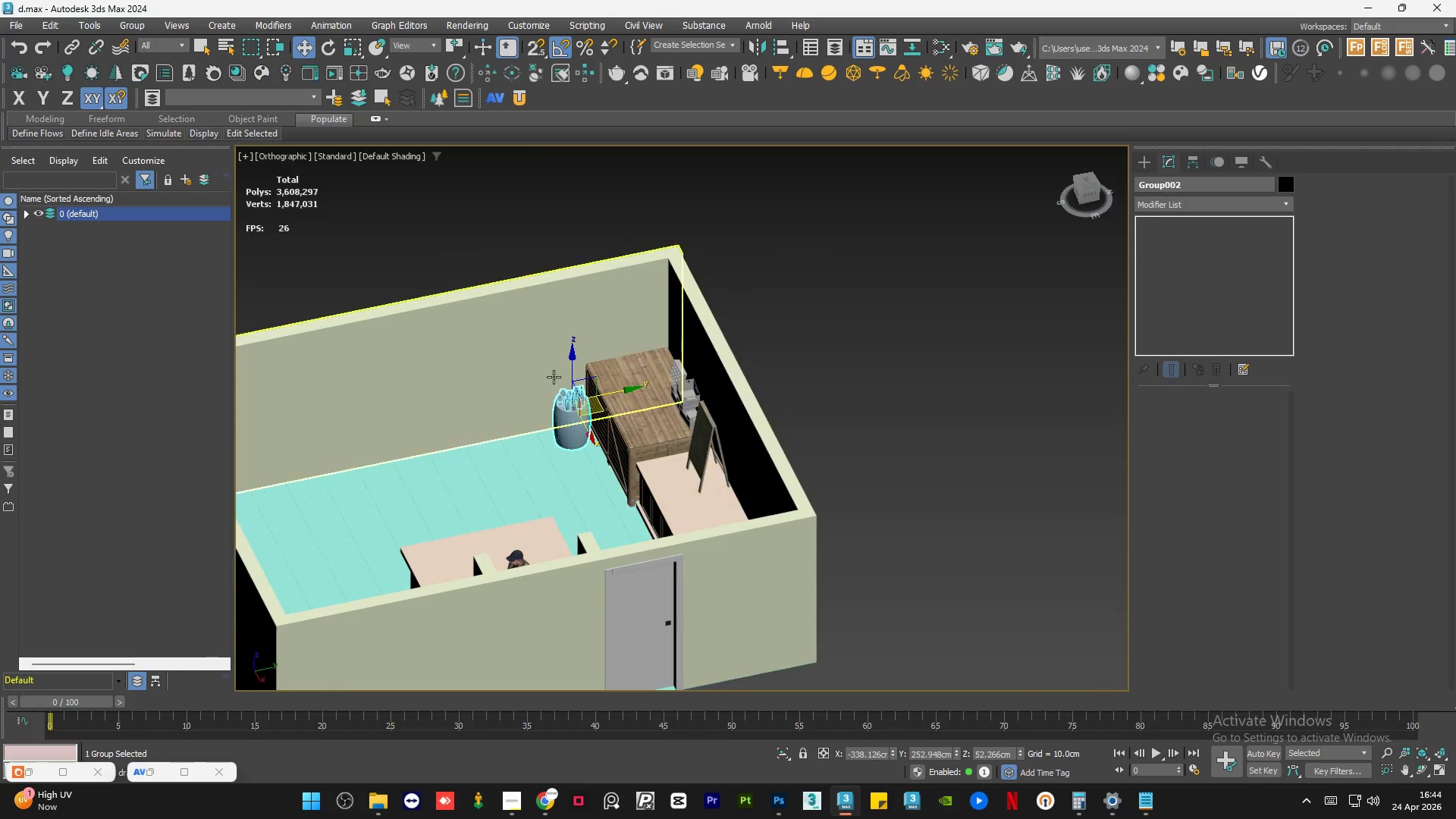 
scroll: coordinate [554, 377], scroll_direction: up, amount: 4.0
 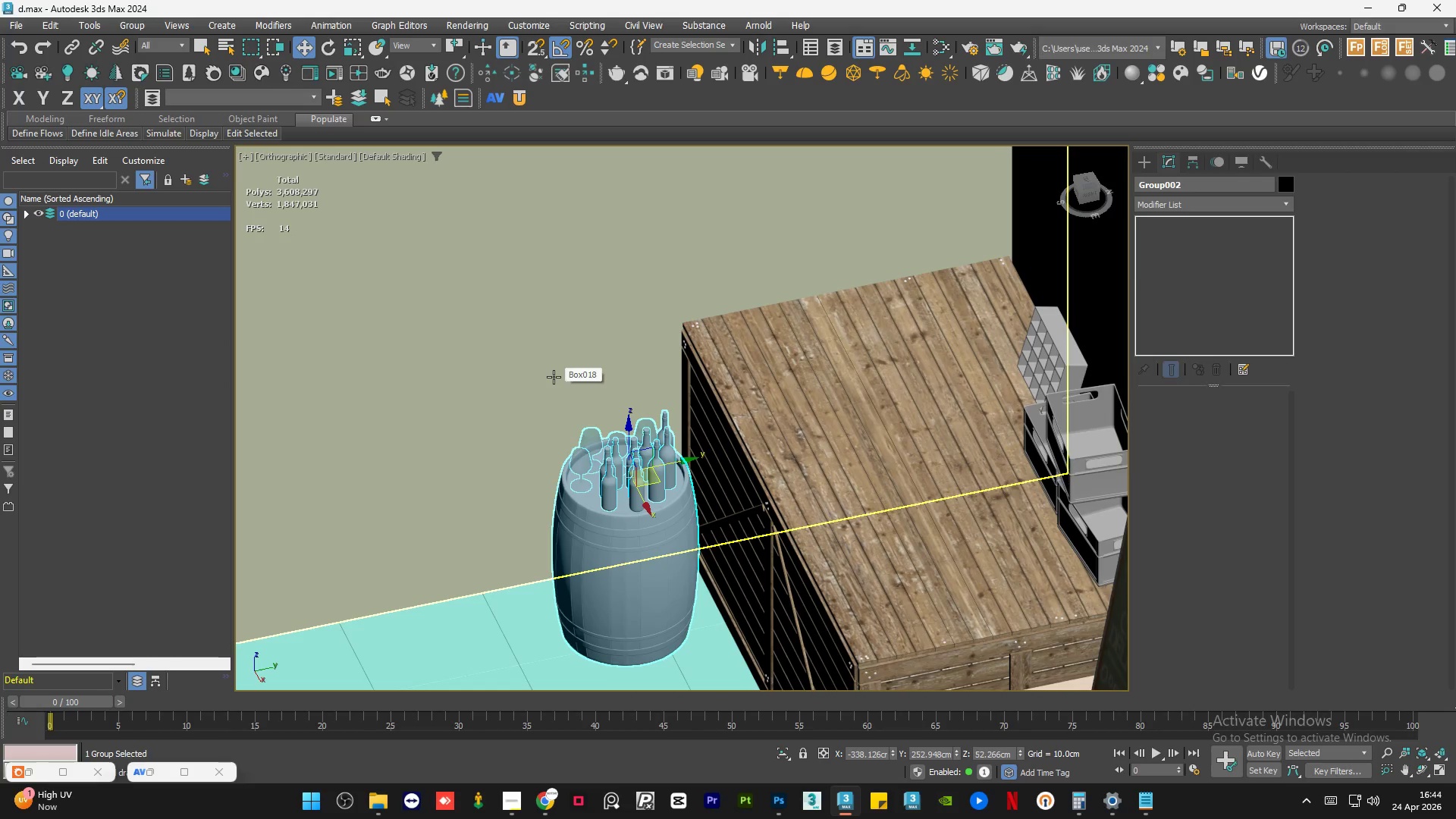 
key(E)
 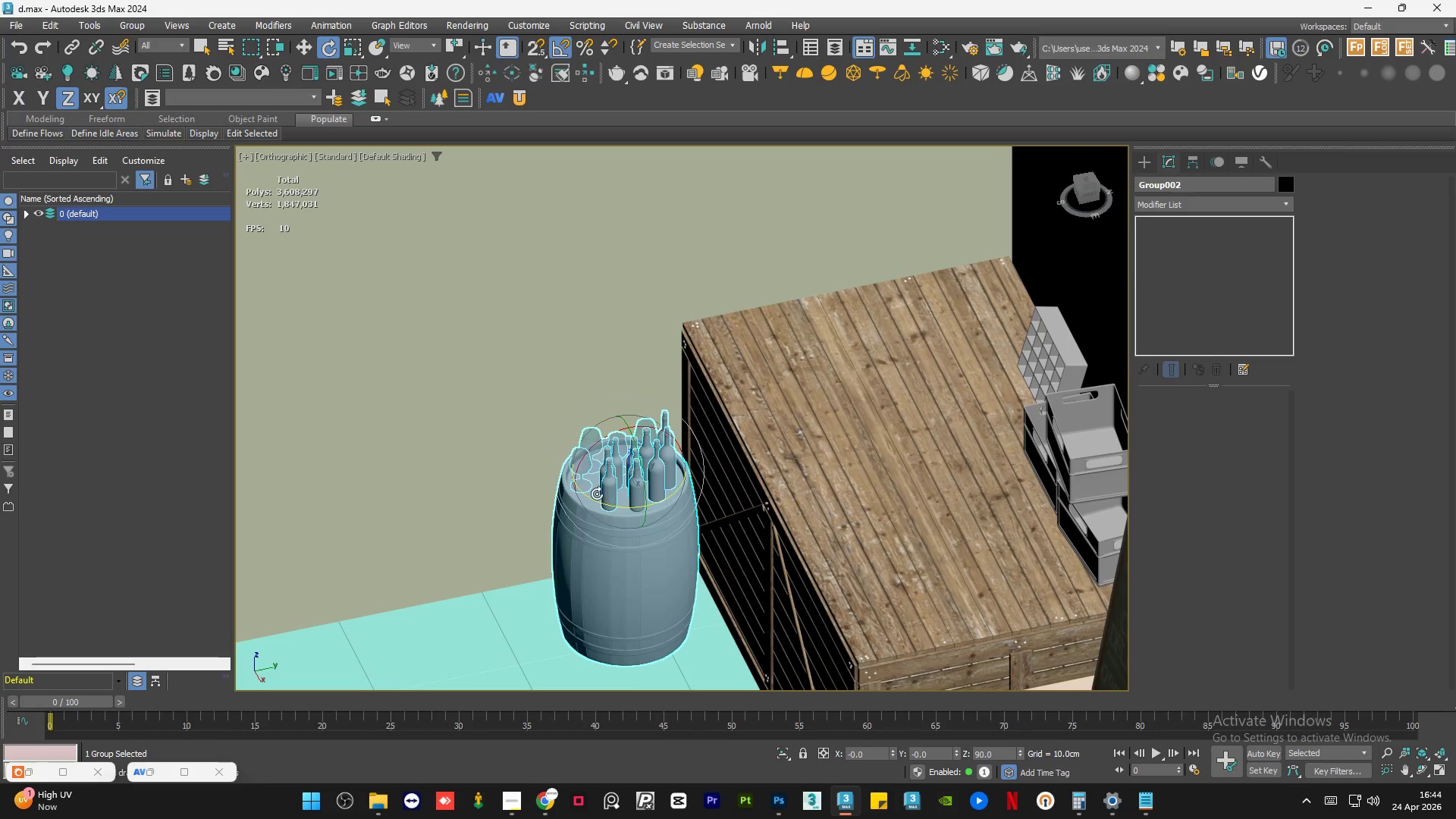 
left_click_drag(start_coordinate=[592, 496], to_coordinate=[666, 500])
 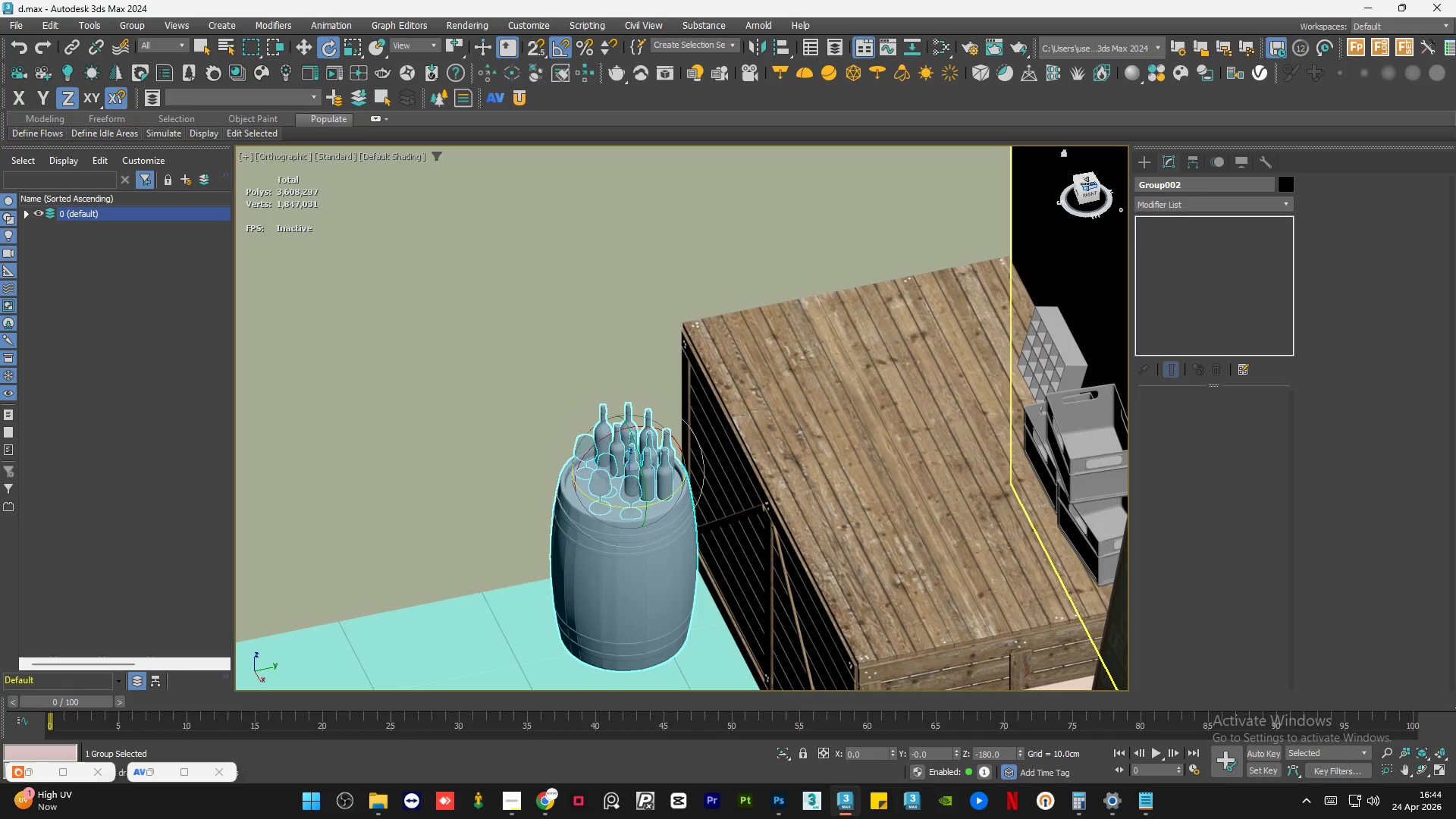 
left_click([1087, 177])
 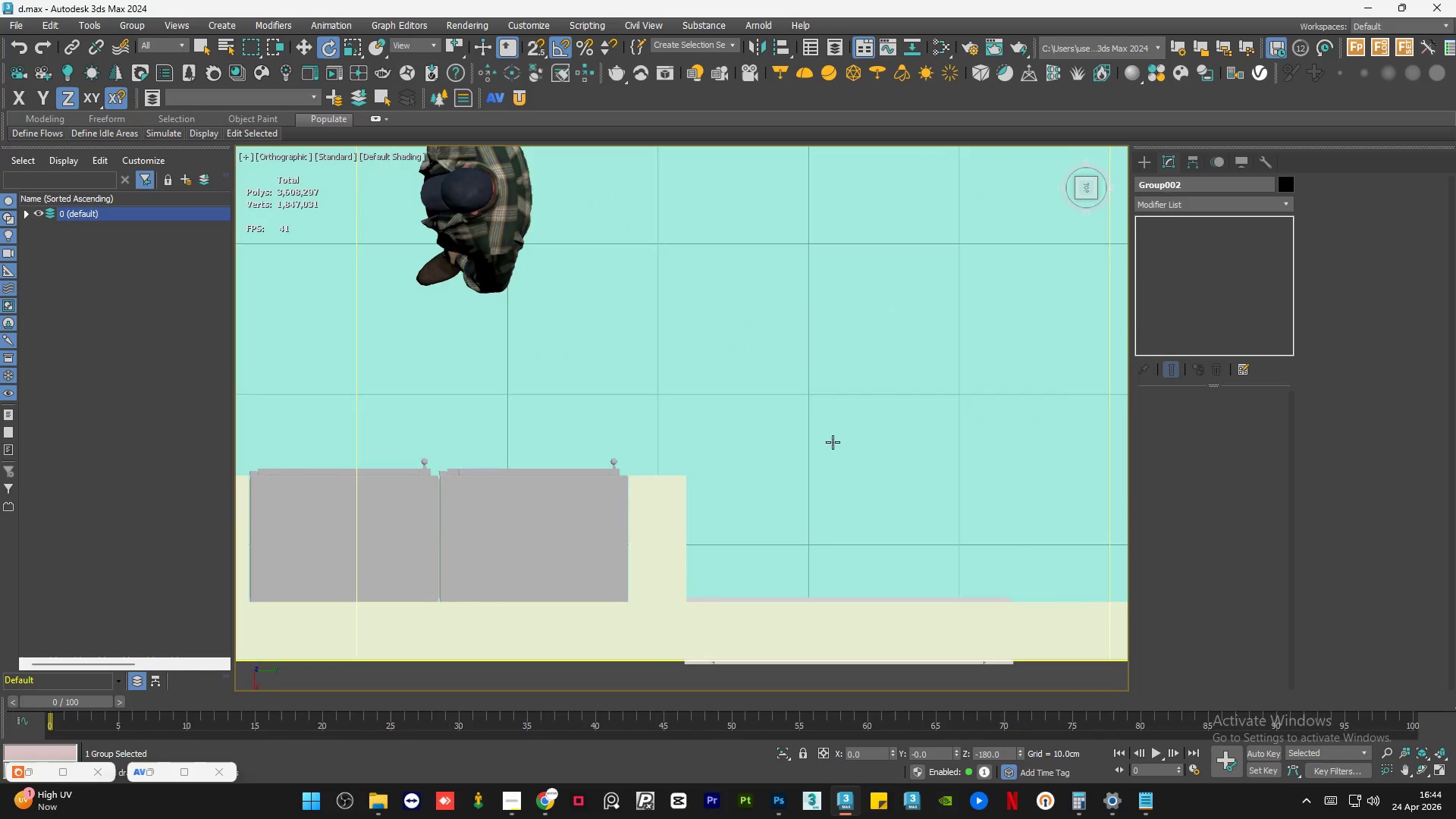 
key(W)
 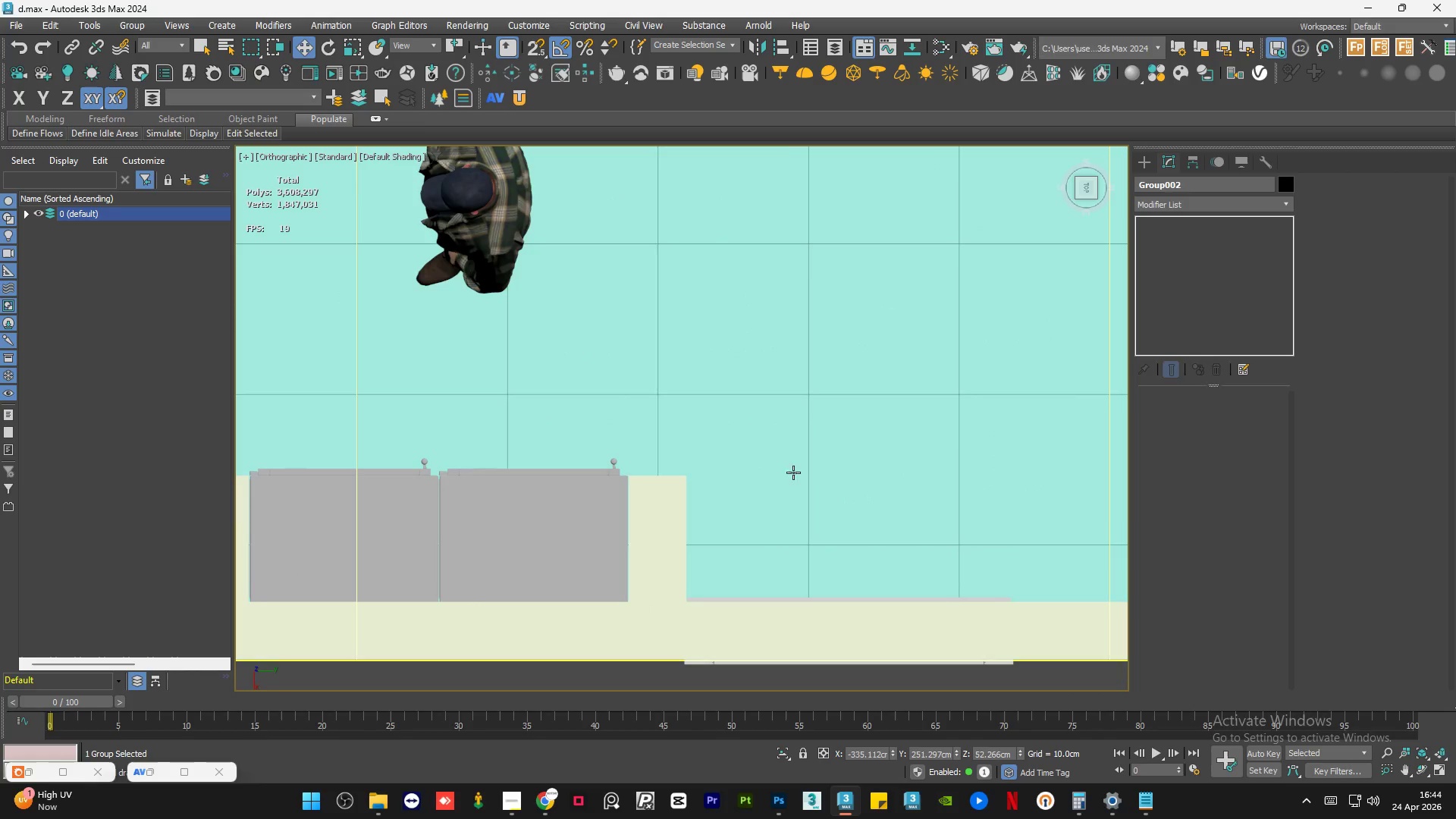 
scroll: coordinate [691, 482], scroll_direction: down, amount: 5.0
 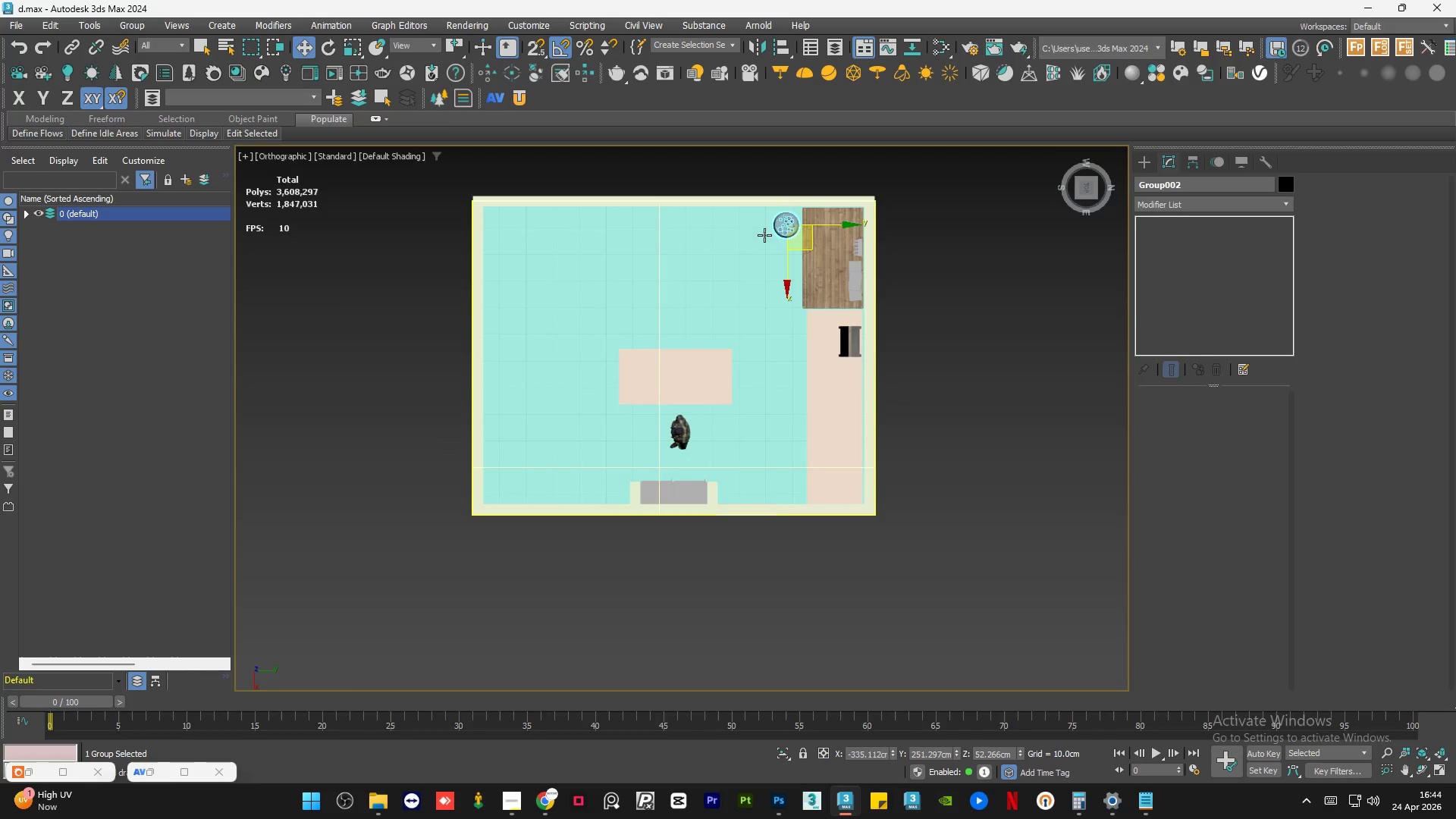 
scroll: coordinate [811, 205], scroll_direction: up, amount: 5.0
 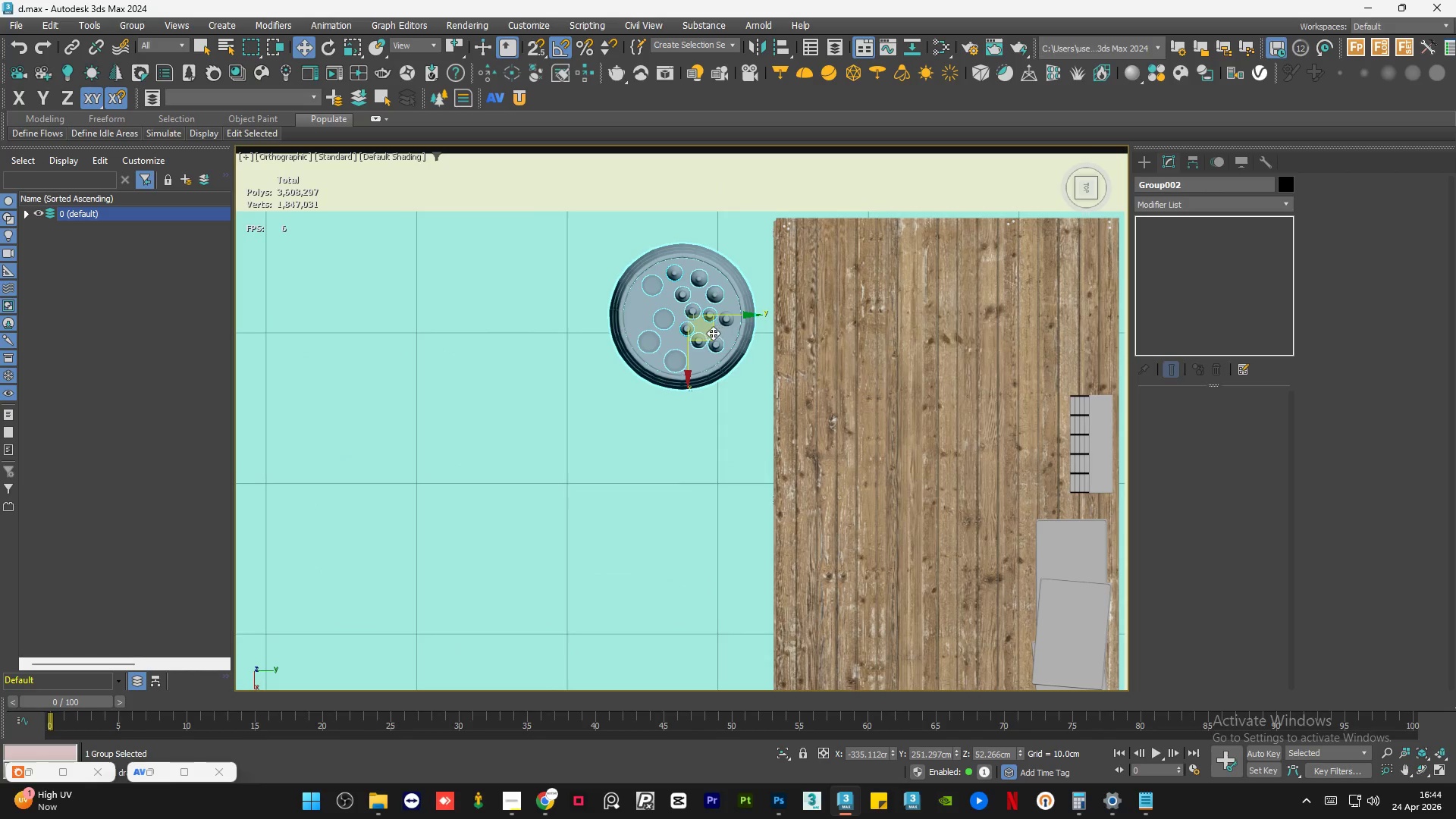 
left_click_drag(start_coordinate=[705, 335], to_coordinate=[682, 312])
 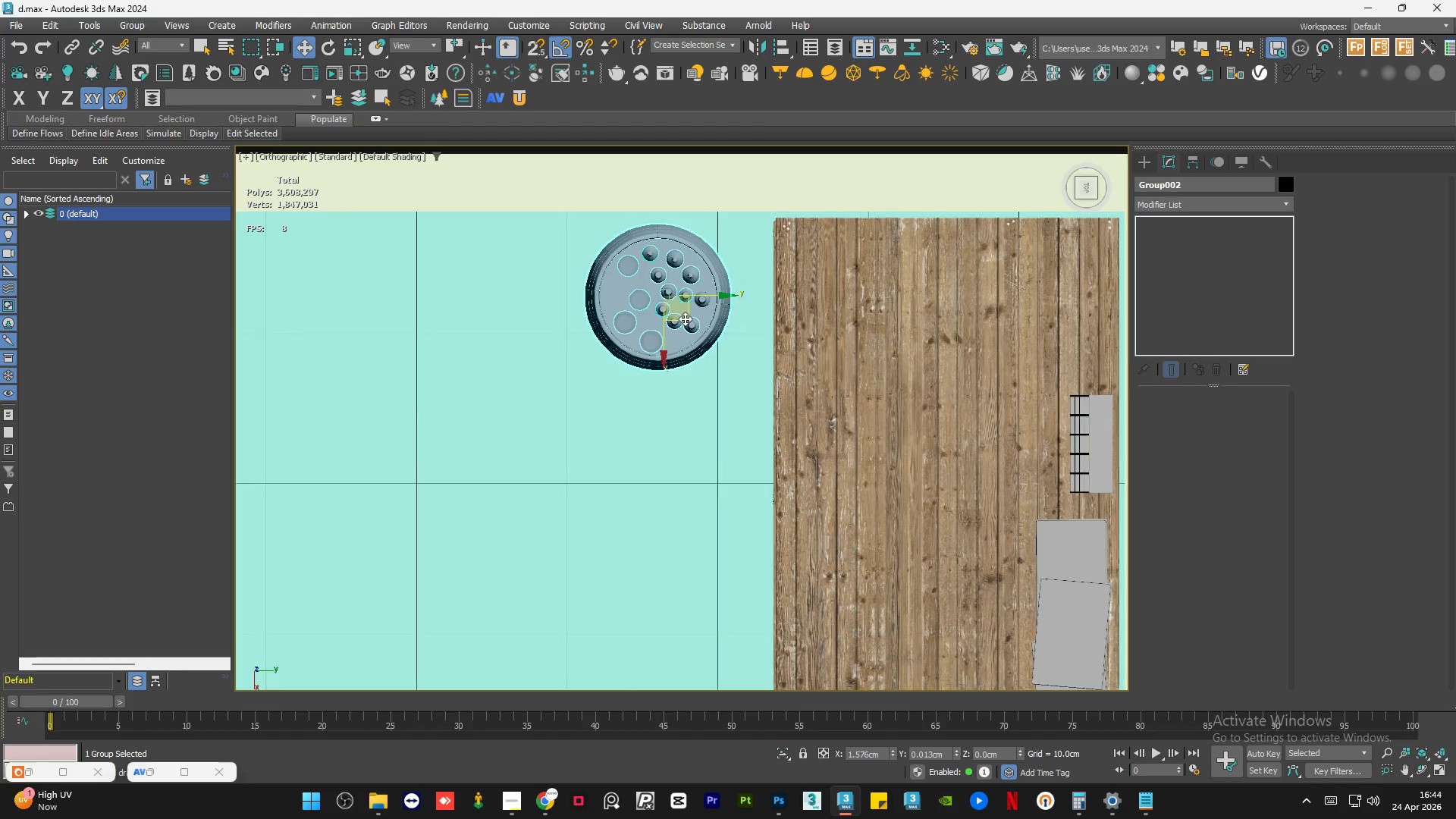 
left_click([741, 226])
 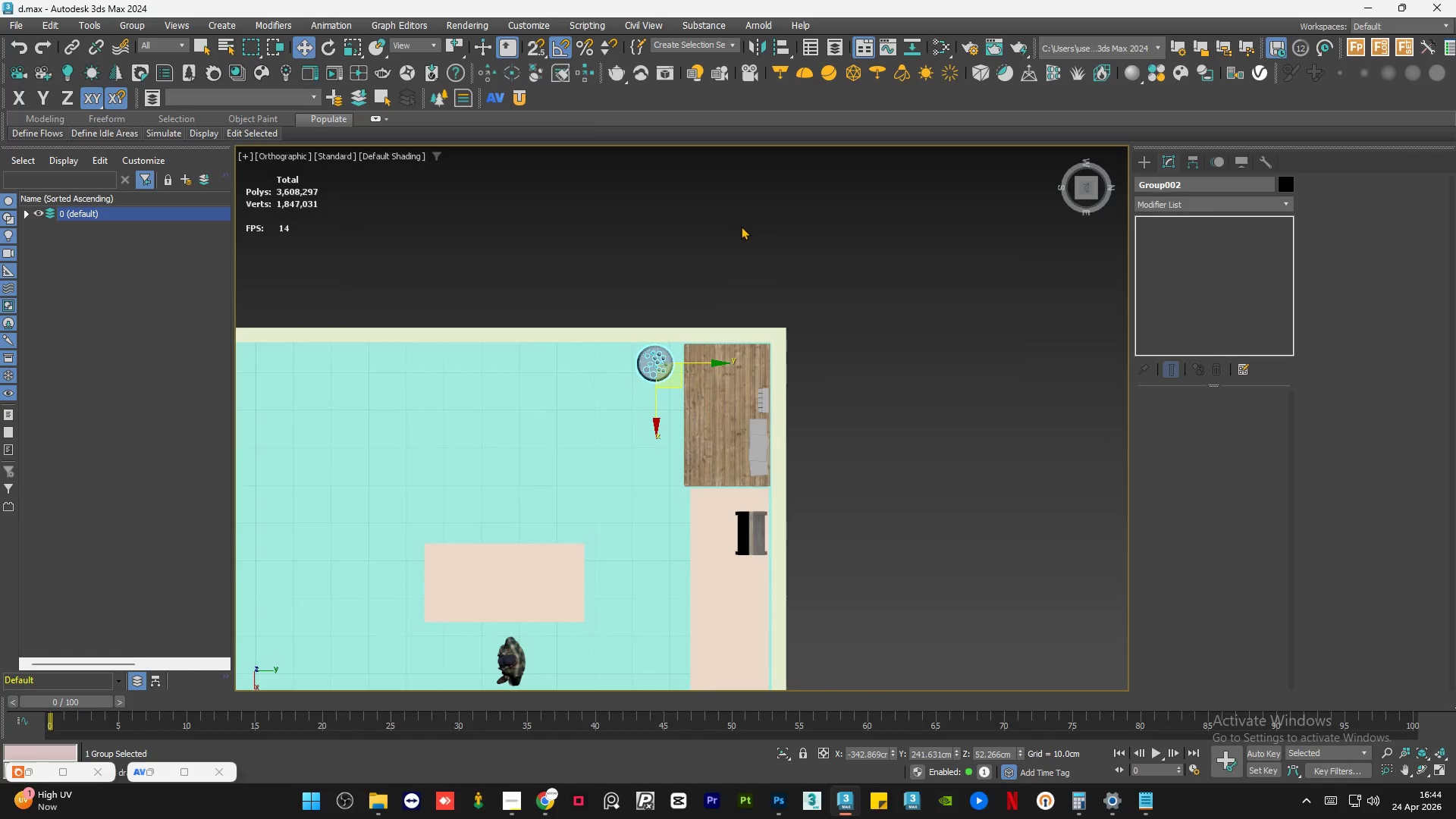 
scroll: coordinate [653, 387], scroll_direction: down, amount: 4.0
 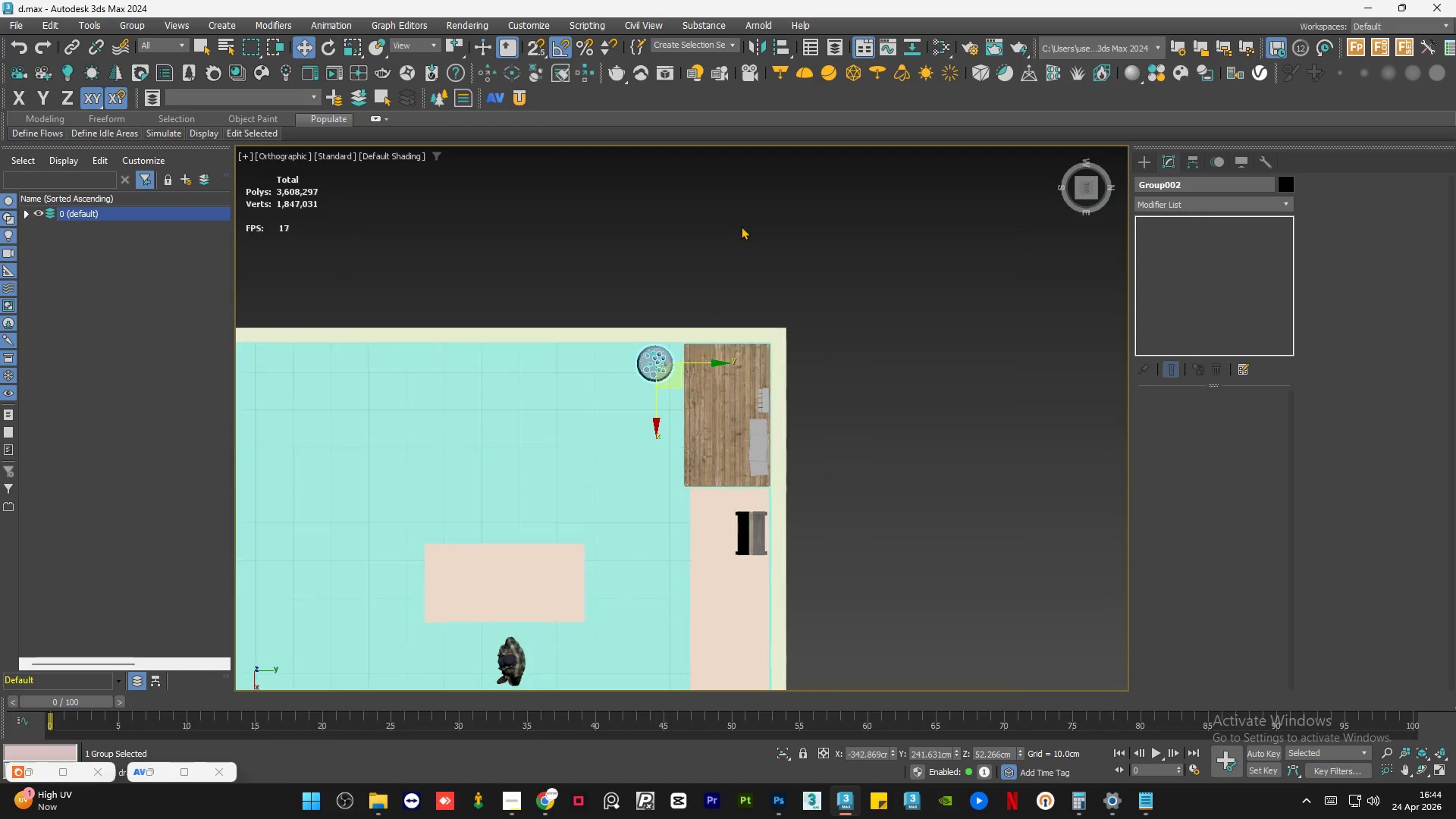 
key(Control+S)
 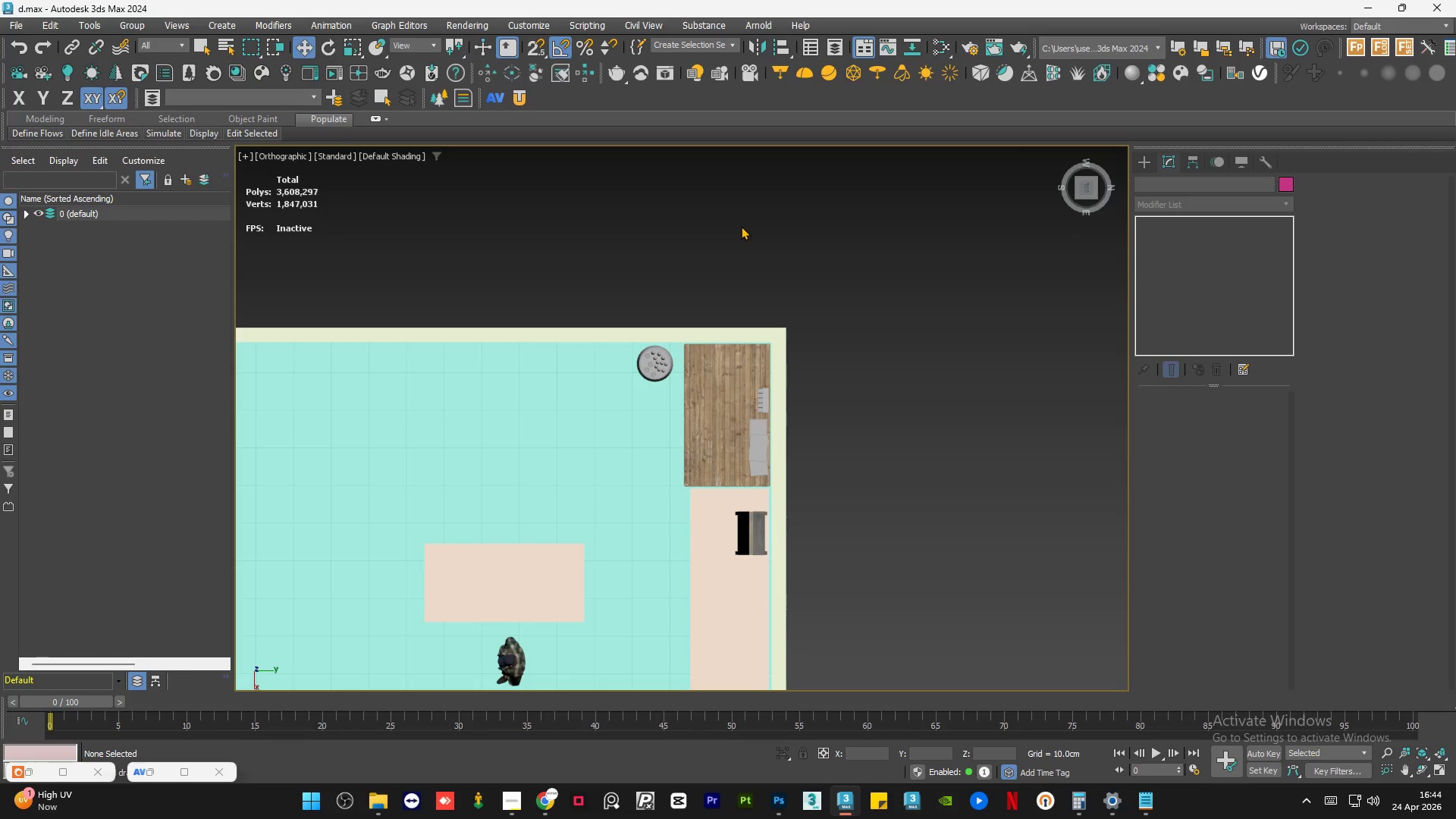 
wait(31.48)
 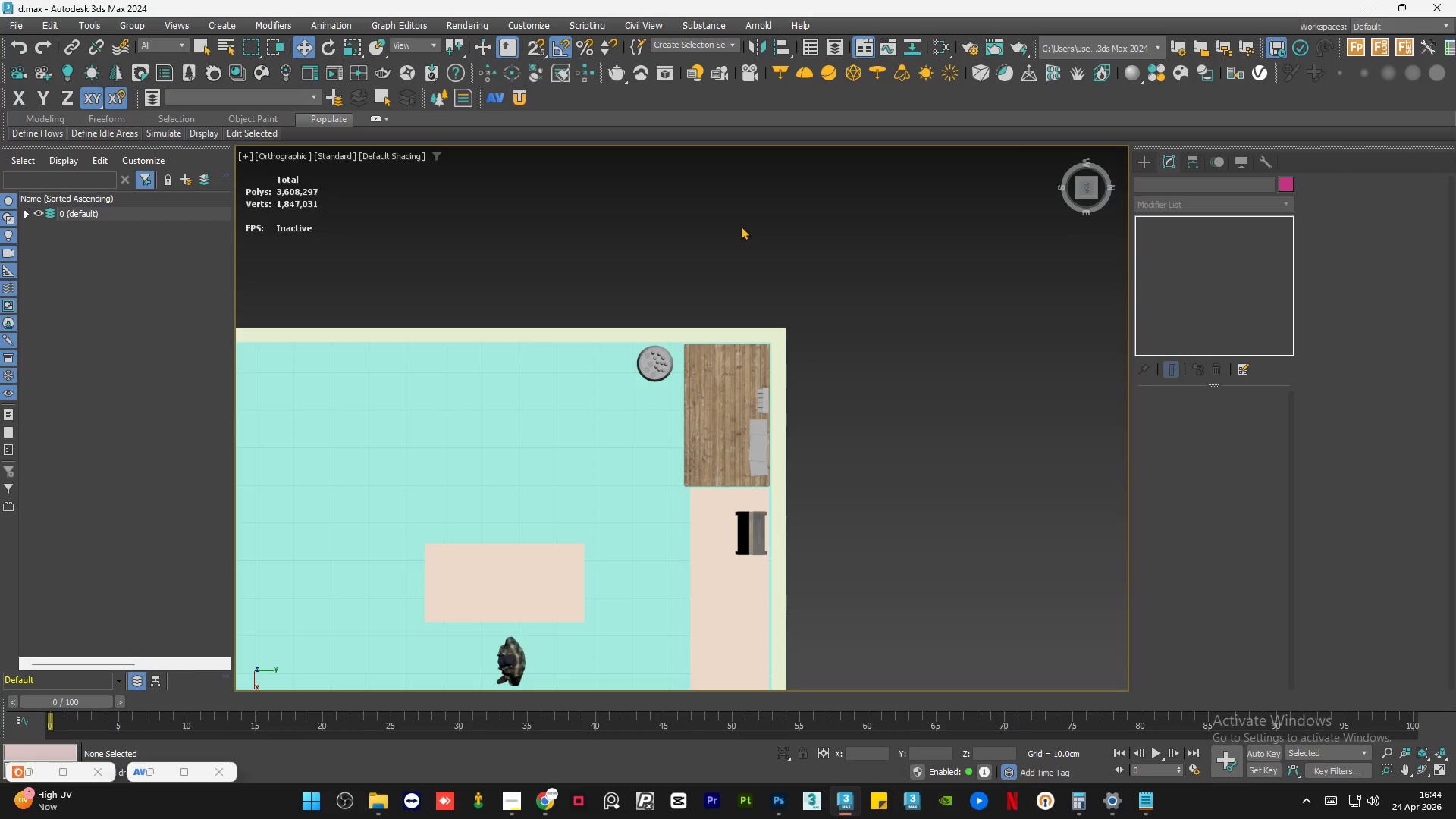 
key(Control+ControlLeft)
 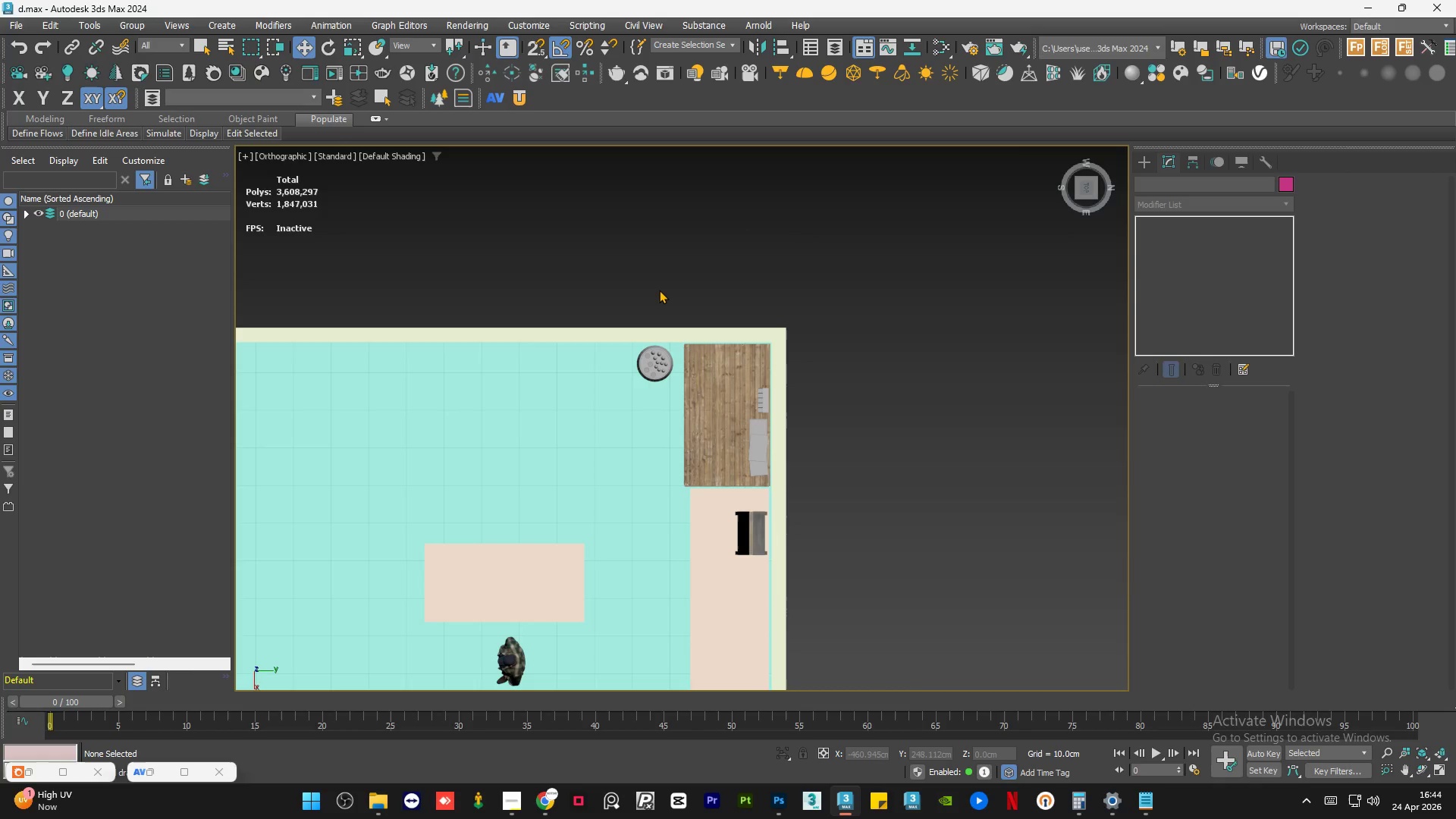 
hold_key(key=AltLeft, duration=1.26)
 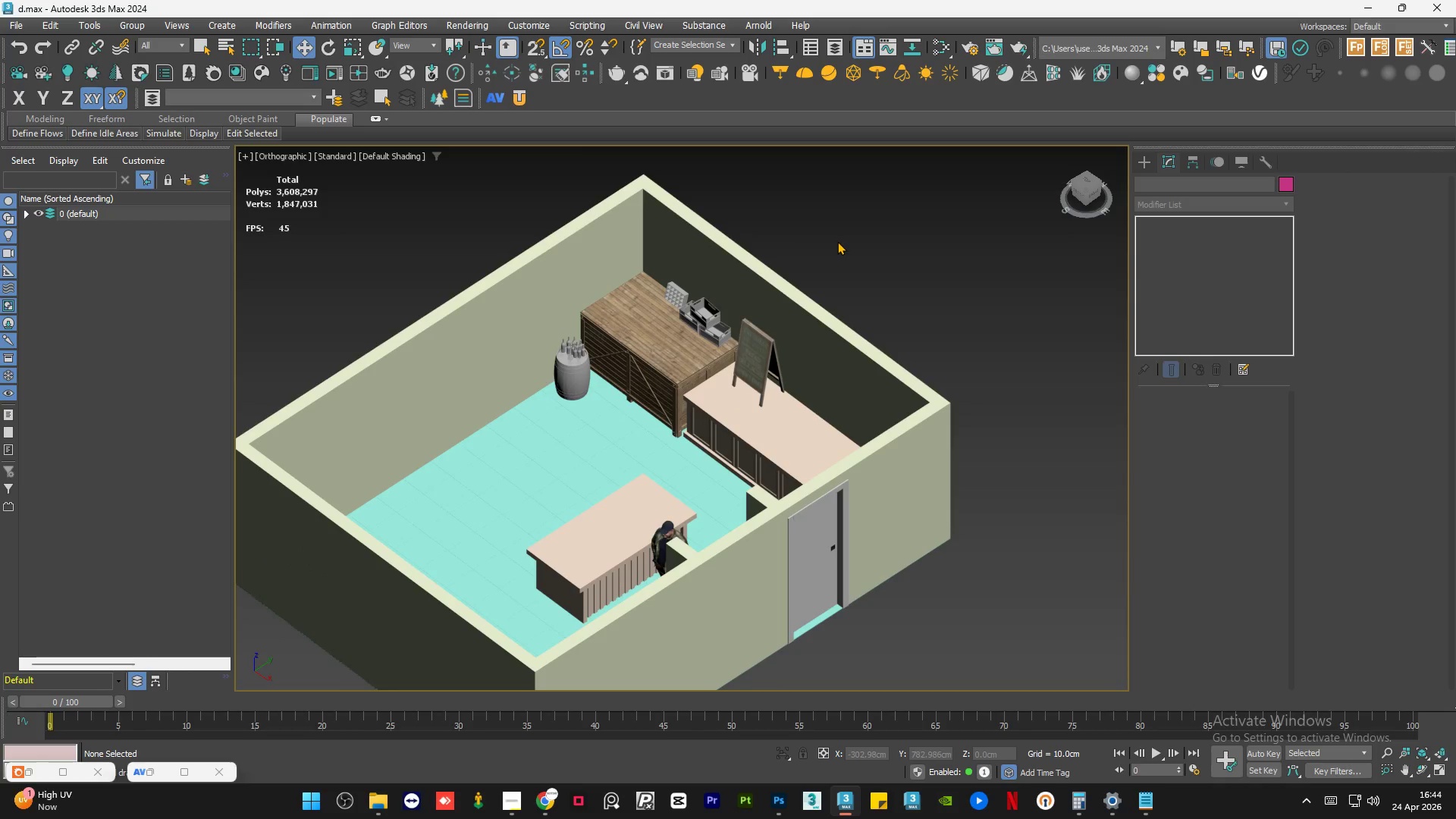 
double_click([837, 241])
 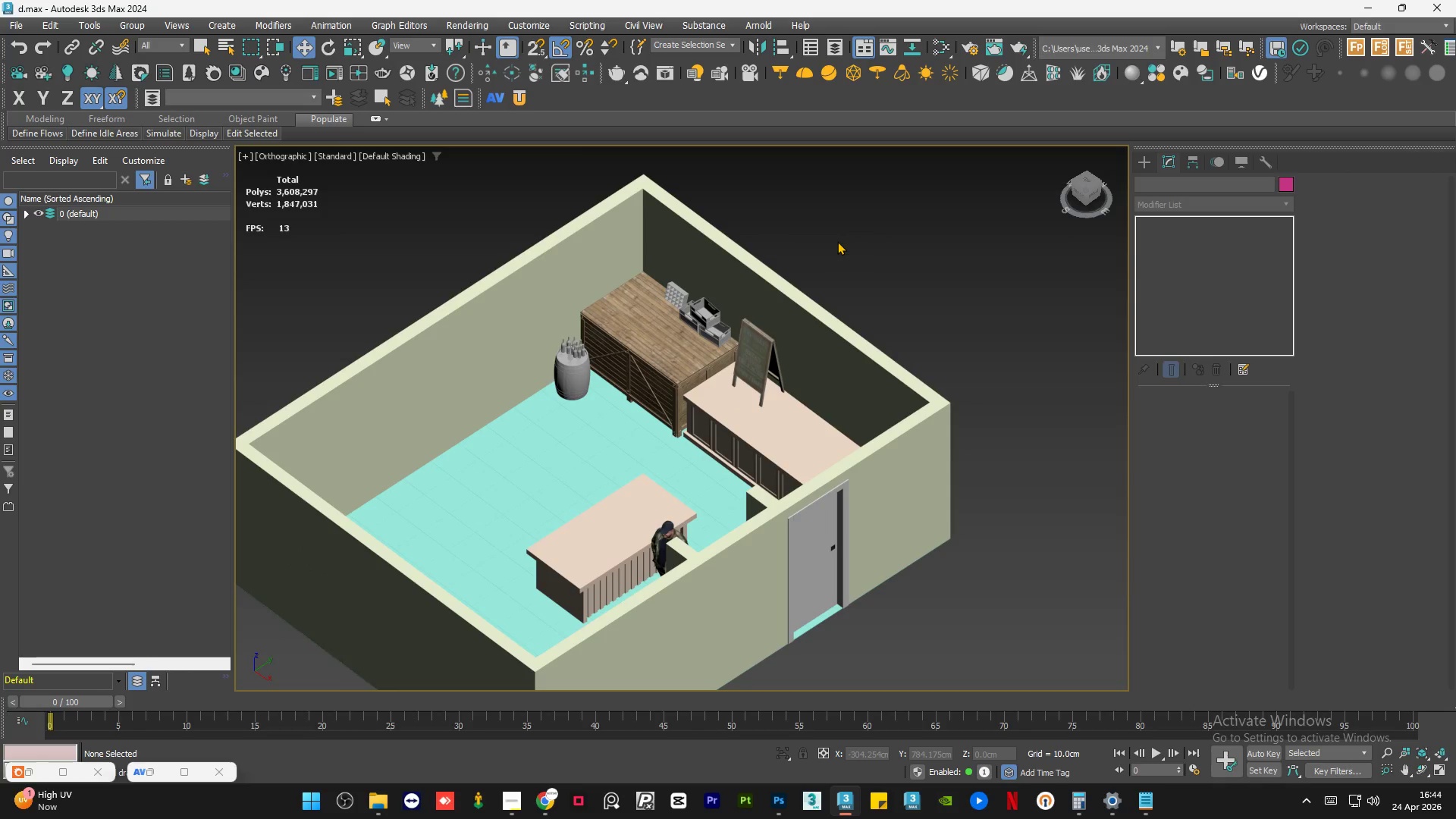 
left_click([837, 241])
 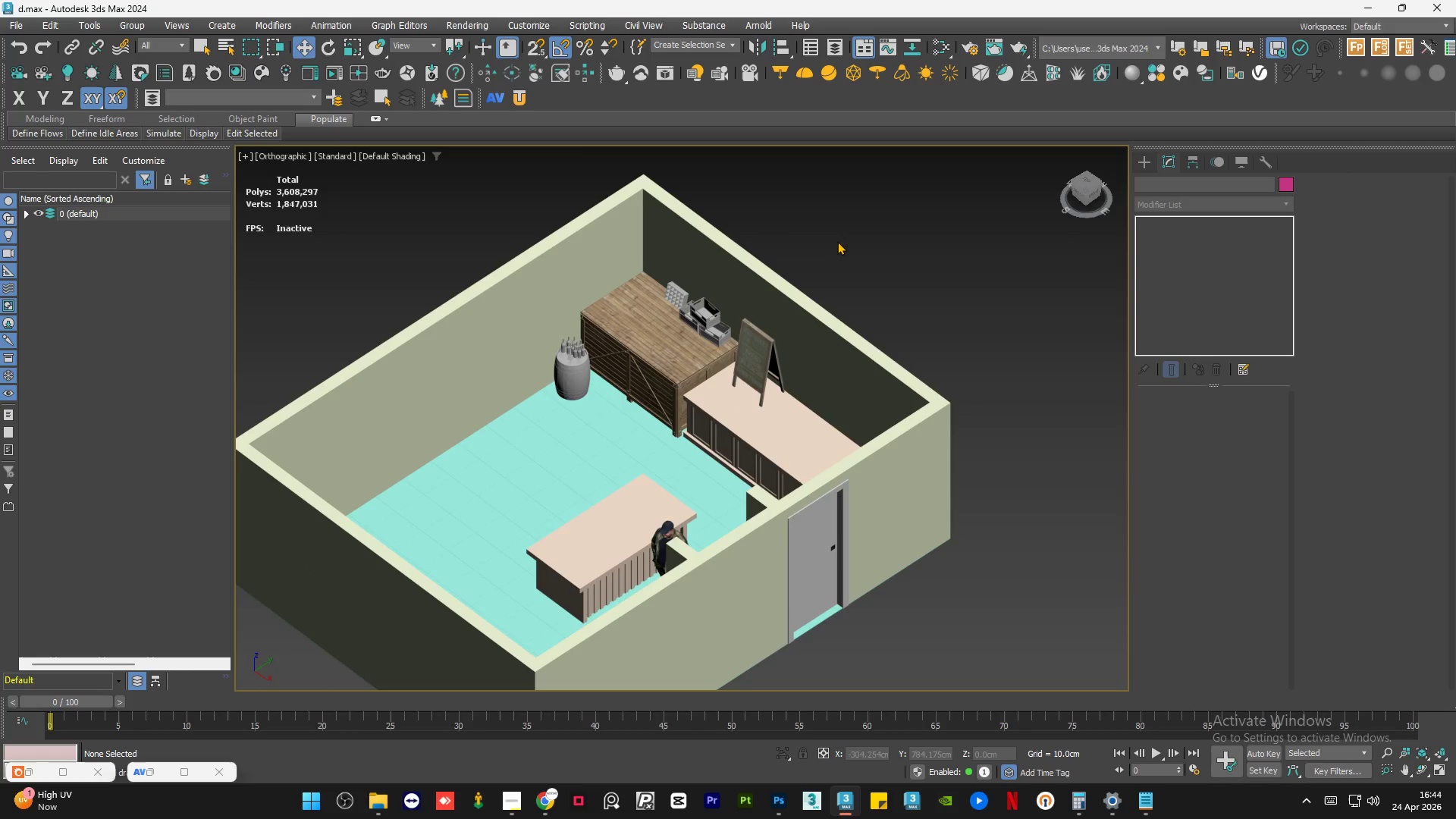 
key(Control+S)
 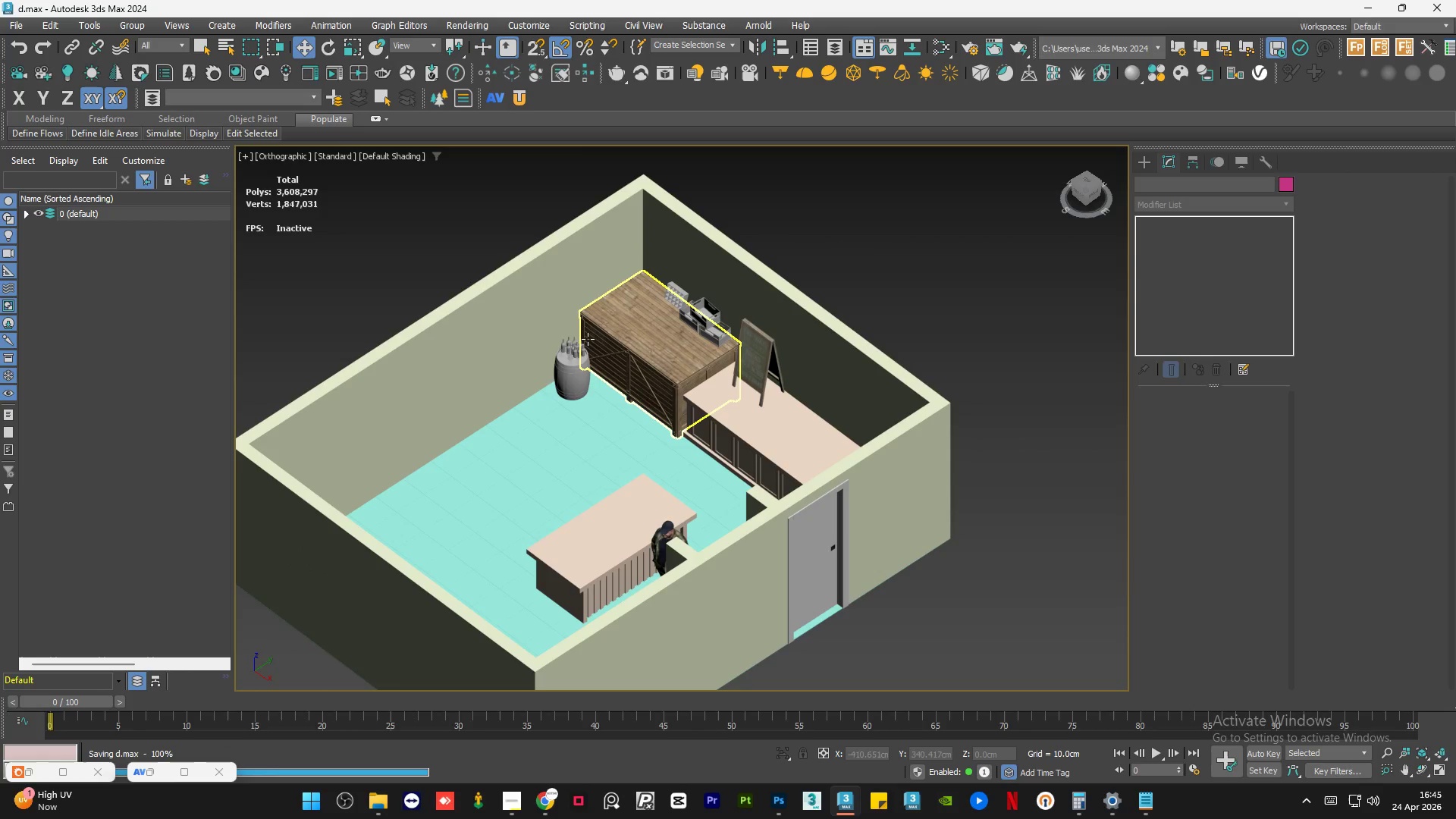 
hold_key(key=AltLeft, duration=1.39)
scroll: coordinate [648, 391], scroll_direction: up, amount: 1.0
 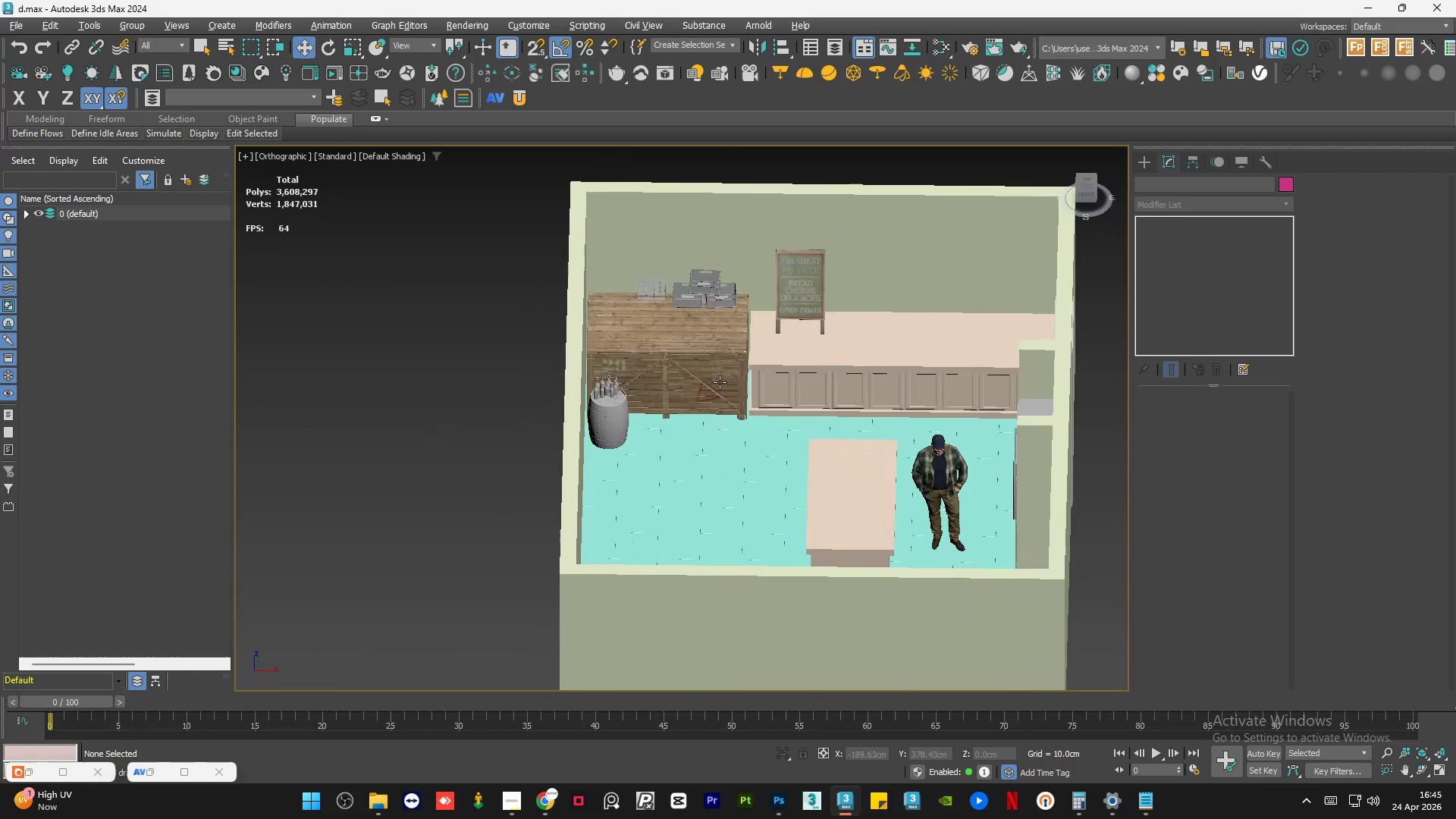 
wait(12.25)
 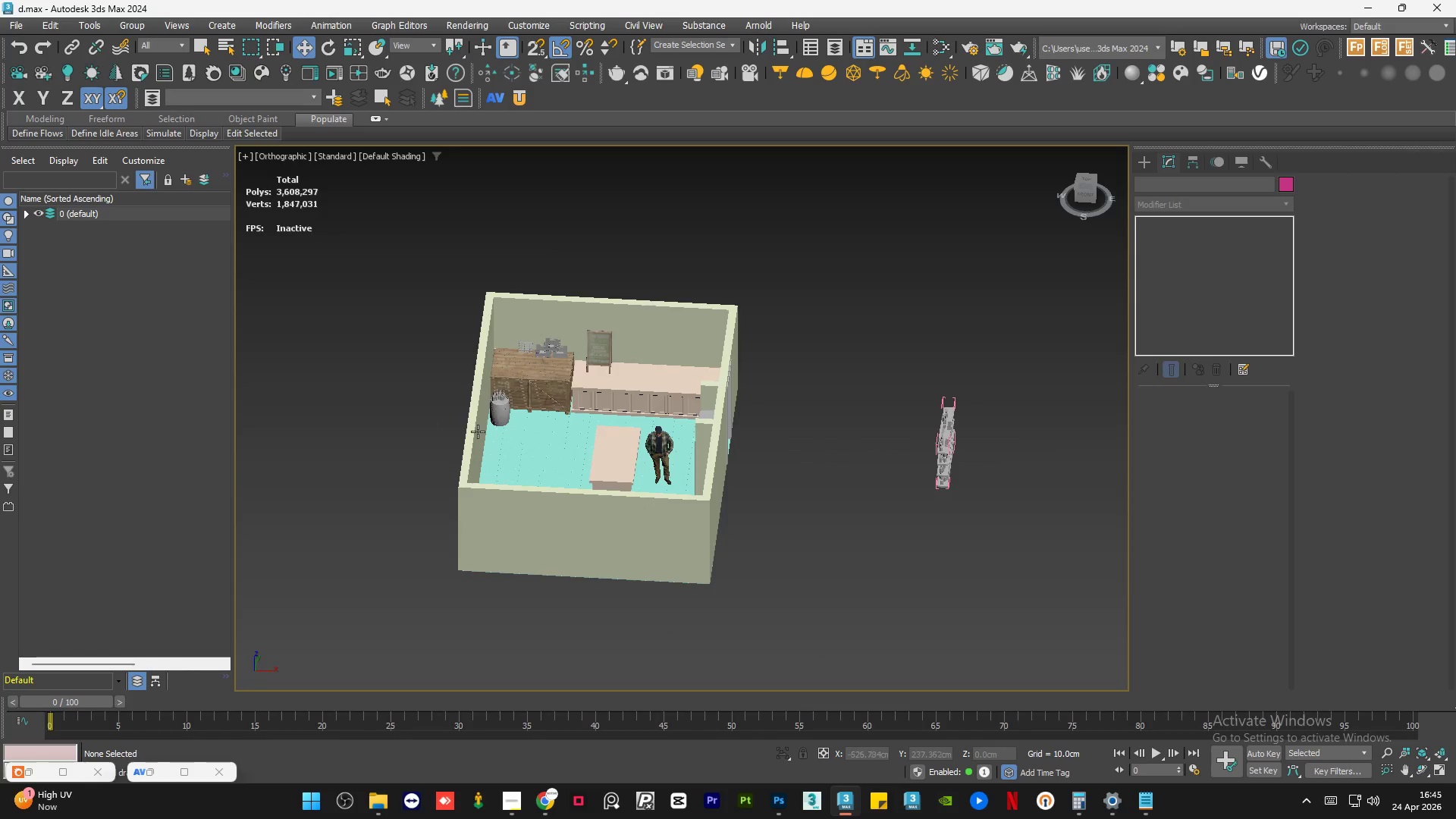 
hold_key(key=AltLeft, duration=1.0)
 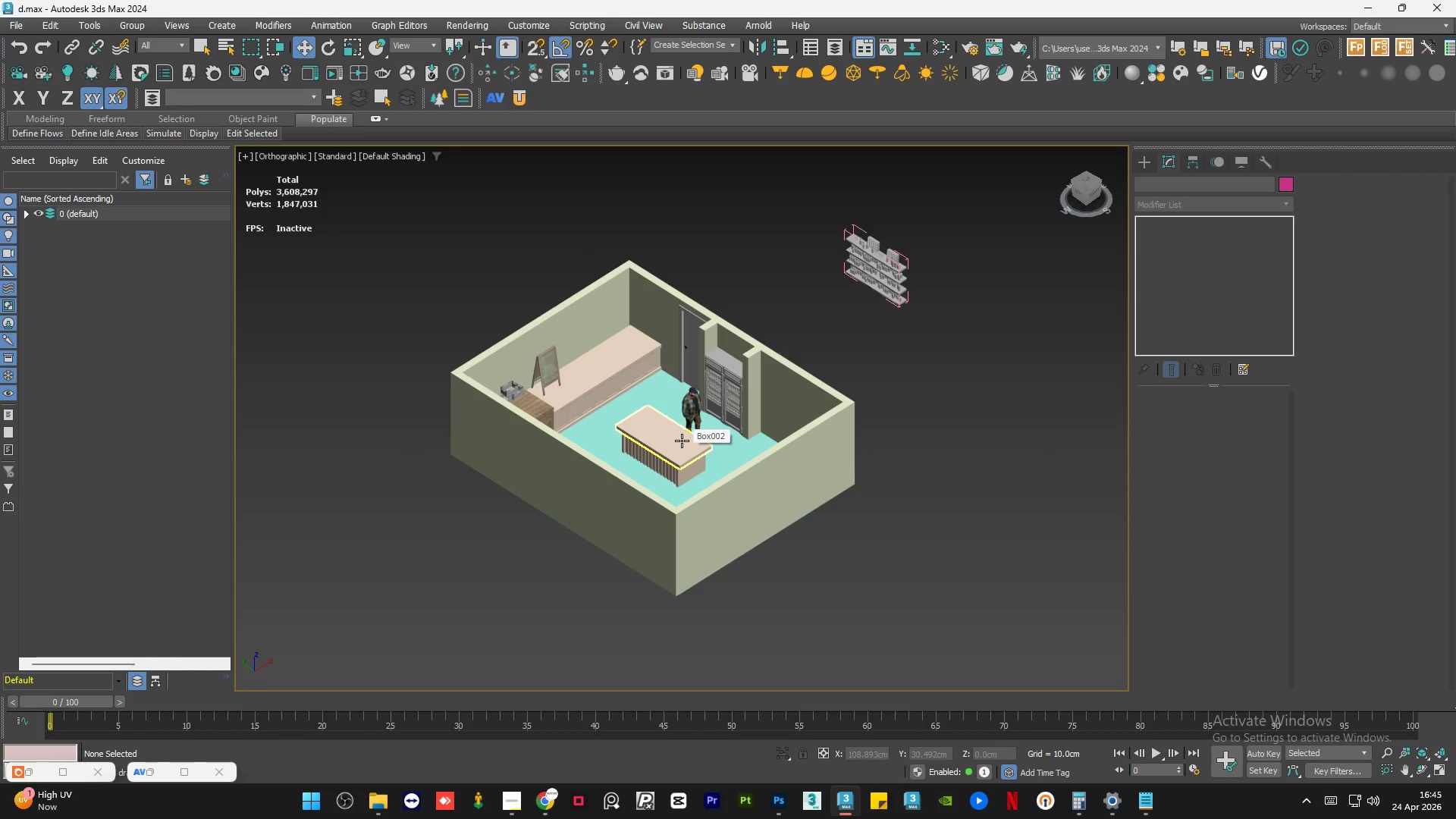 
scroll: coordinate [397, 407], scroll_direction: down, amount: 2.0
 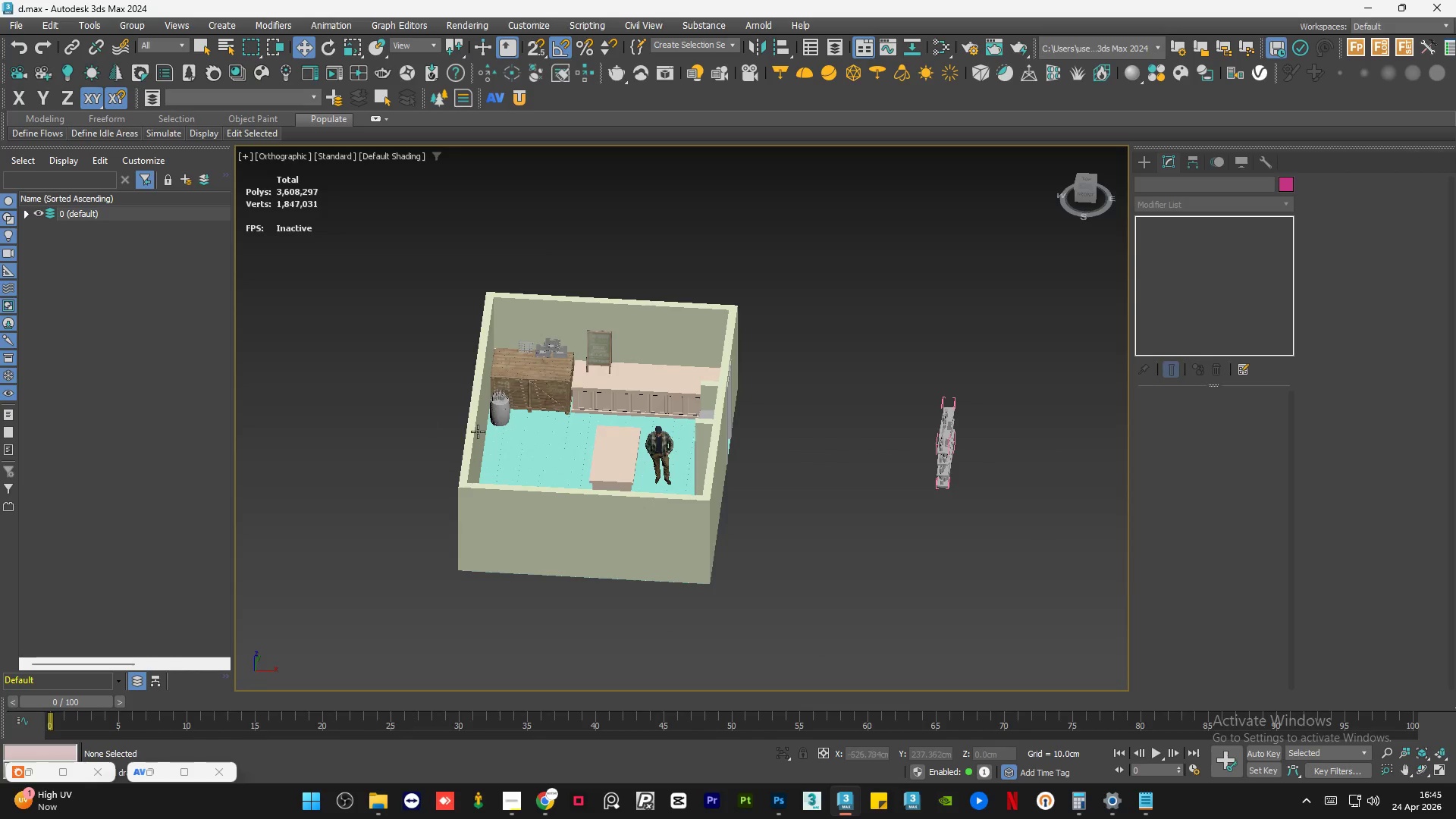 
hold_key(key=AltLeft, duration=1.3)
 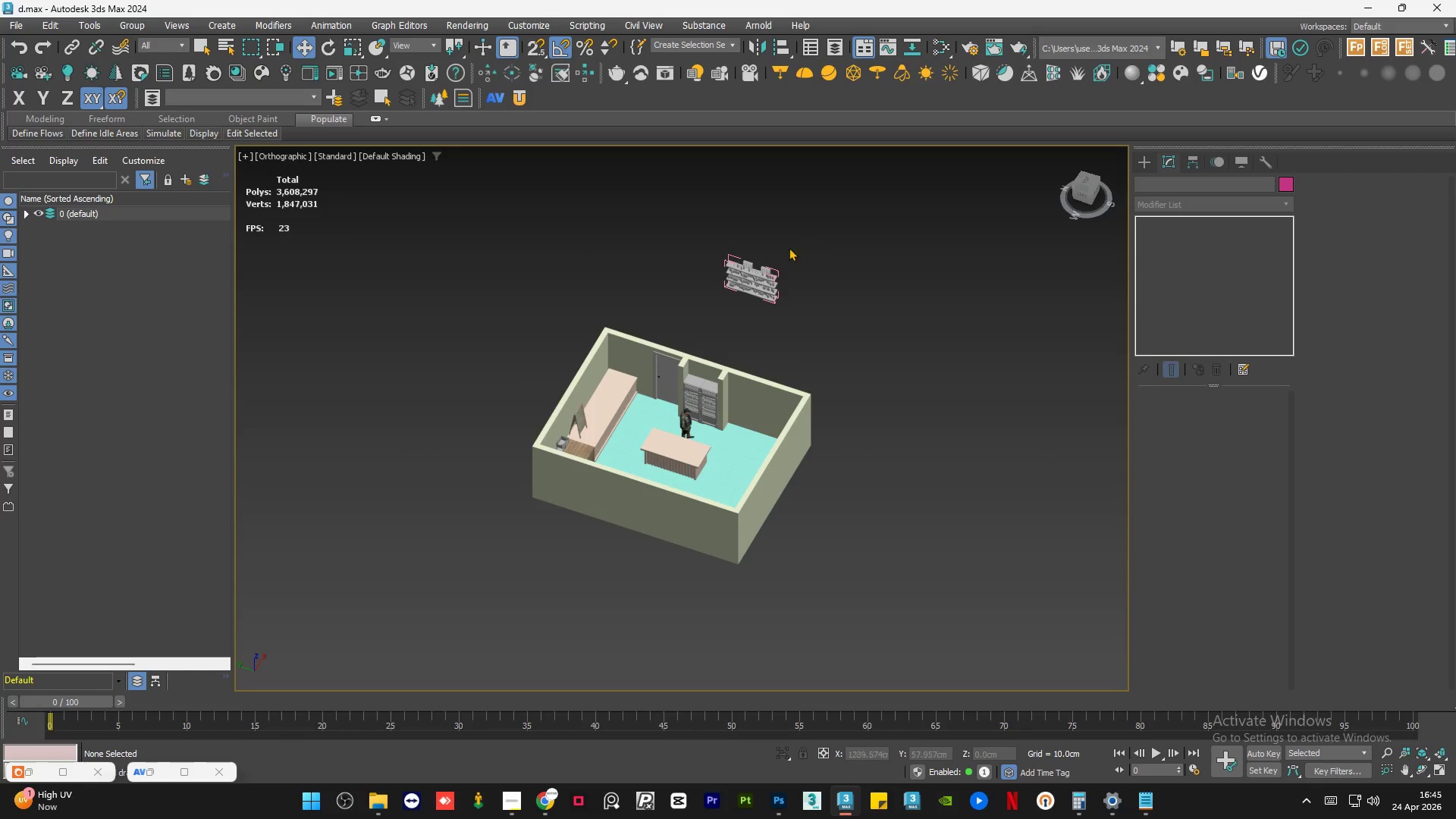 
scroll: coordinate [682, 446], scroll_direction: down, amount: 1.0
 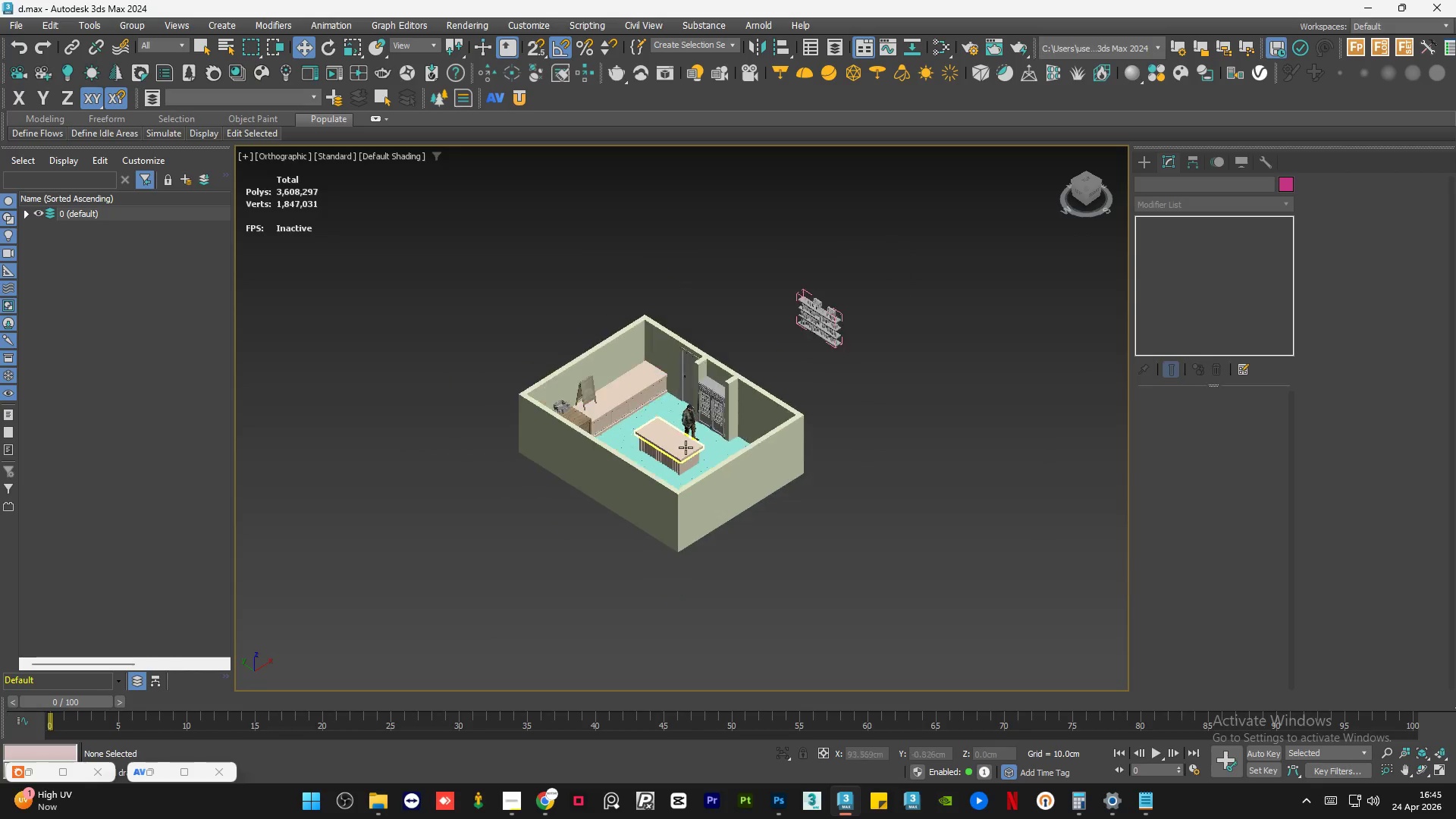 
scroll: coordinate [756, 268], scroll_direction: up, amount: 6.0
 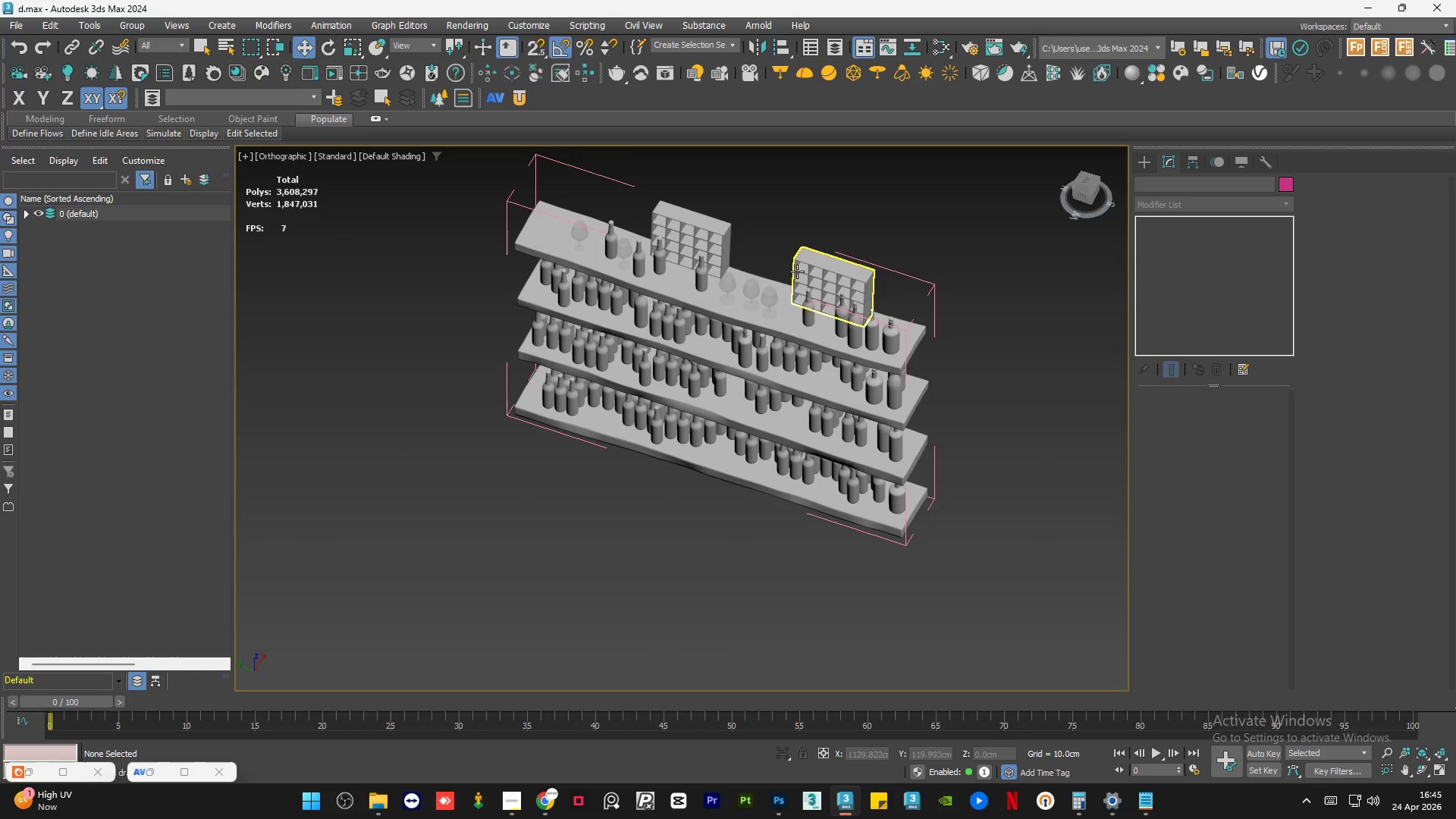 
hold_key(key=AltLeft, duration=0.34)
 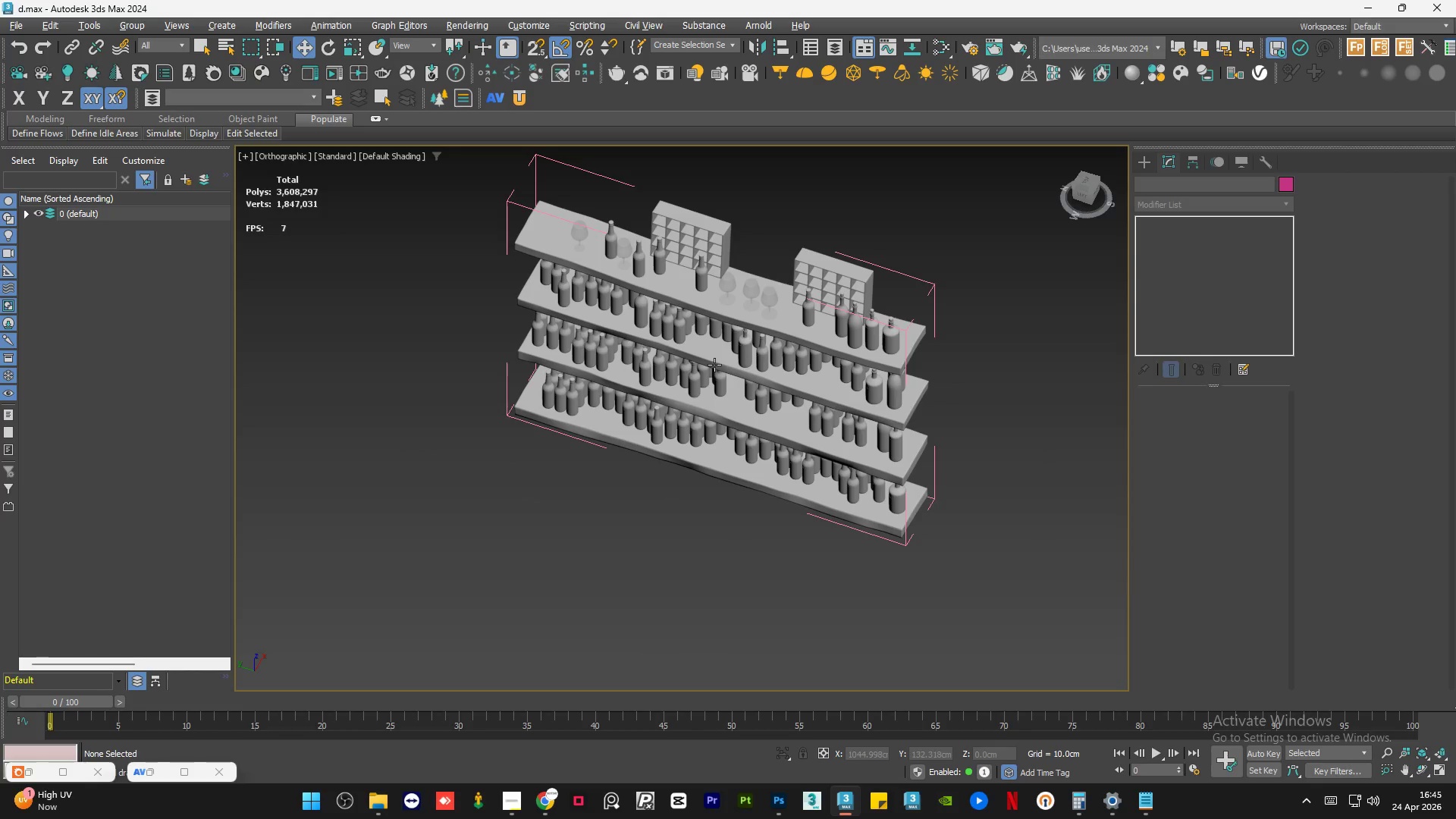 
hold_key(key=AltLeft, duration=0.48)
 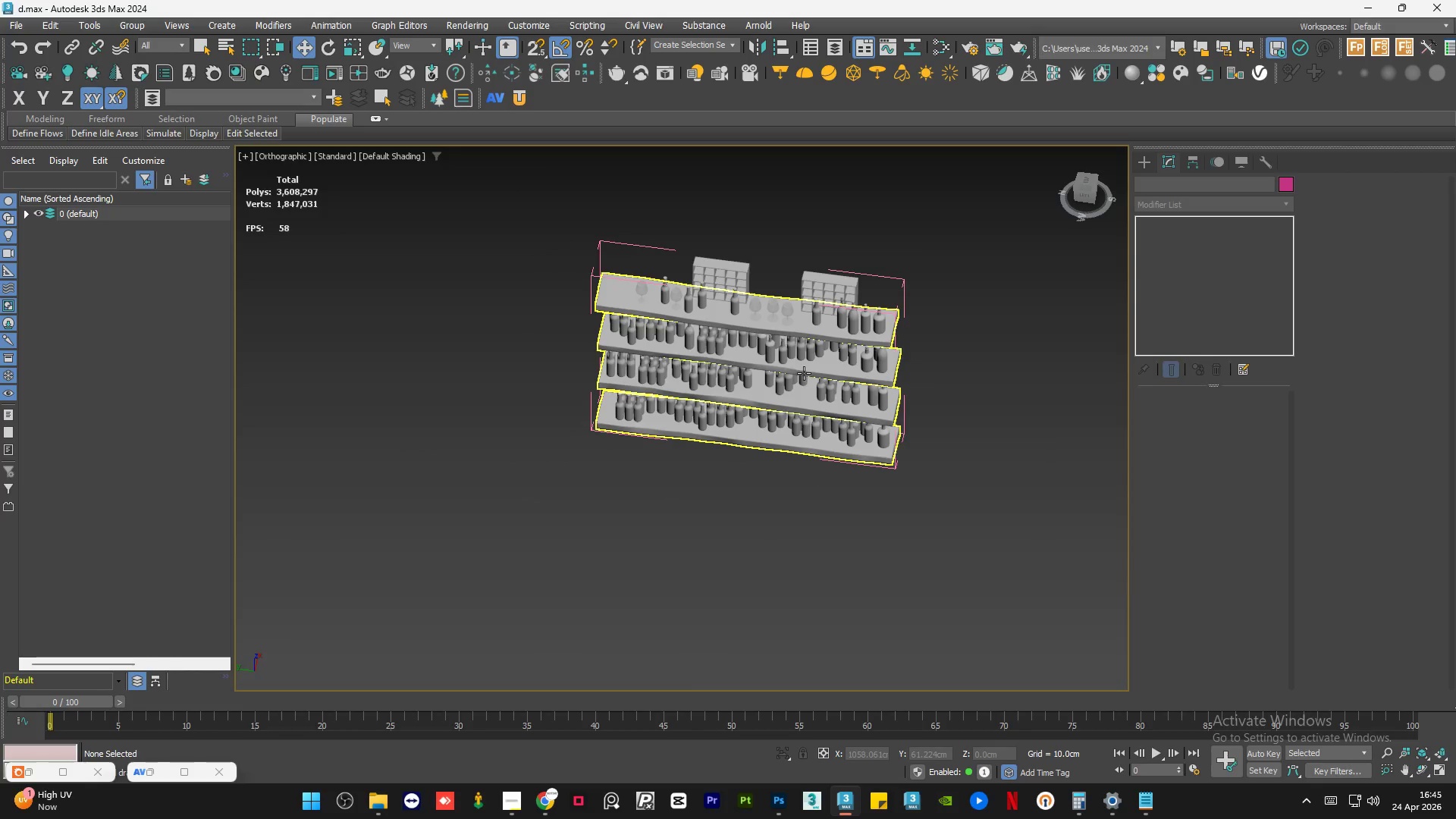 
scroll: coordinate [714, 365], scroll_direction: down, amount: 1.0
 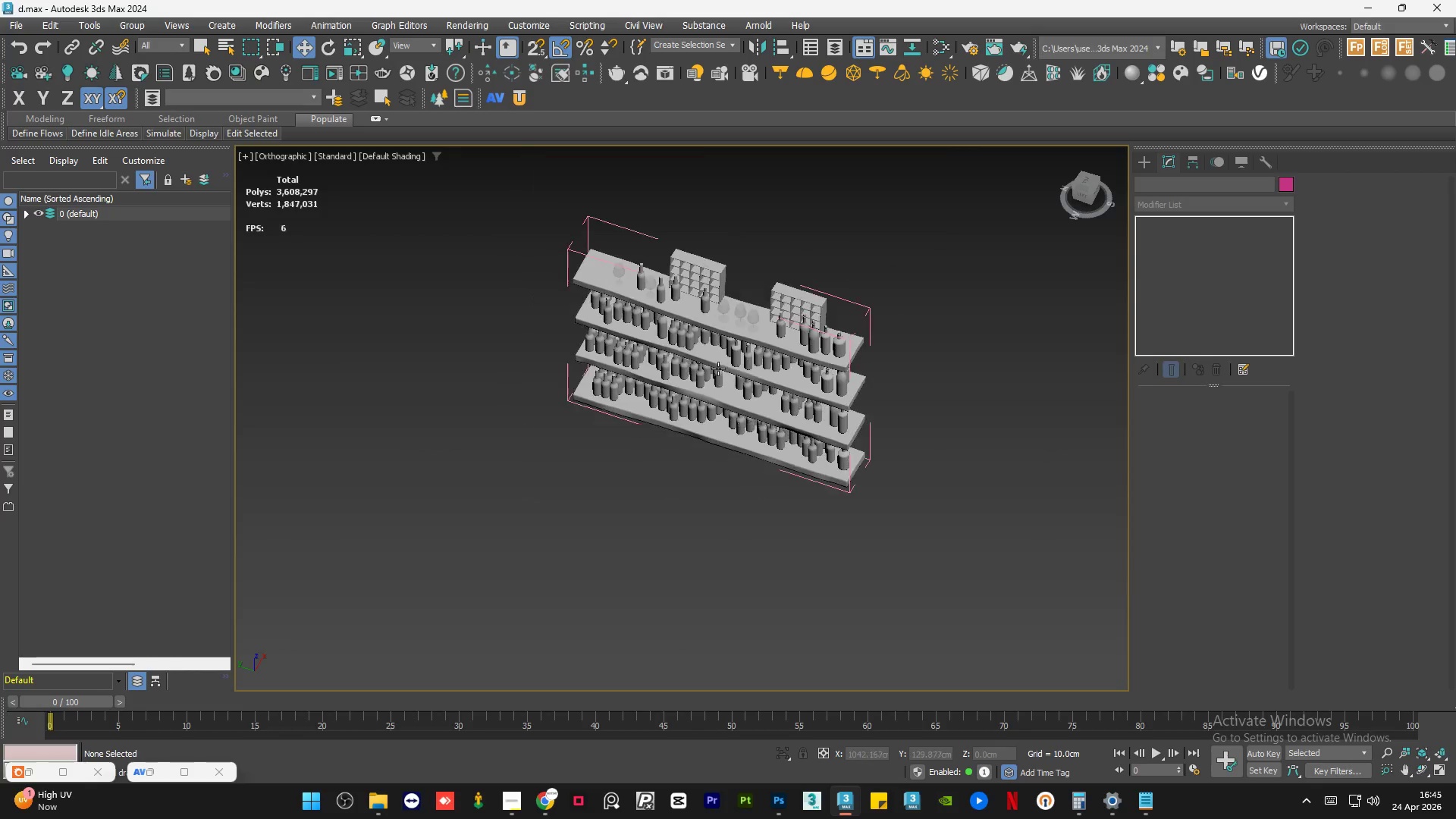 
left_click_drag(start_coordinate=[909, 267], to_coordinate=[556, 404])
 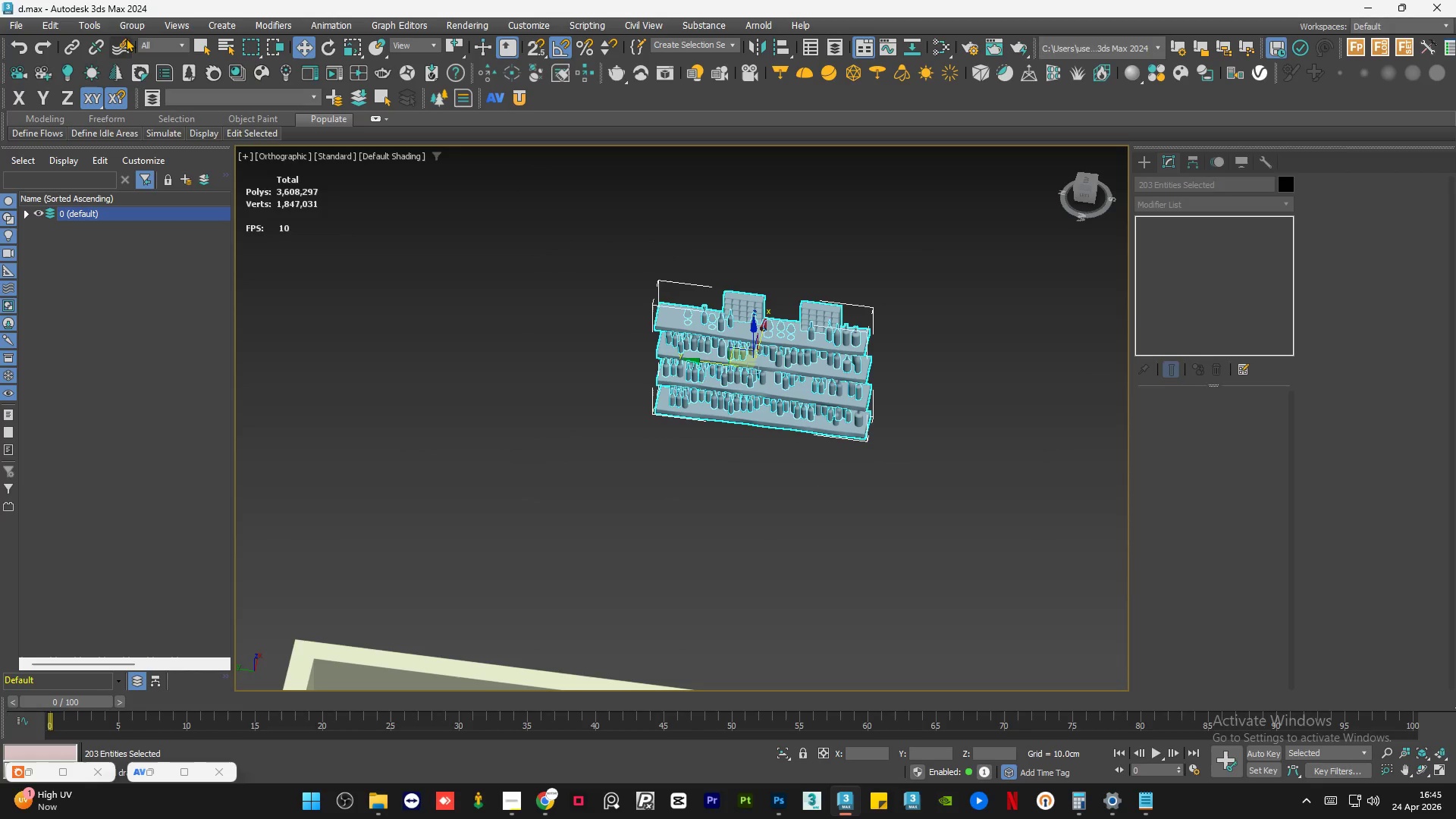 
scroll: coordinate [799, 375], scroll_direction: down, amount: 1.0
 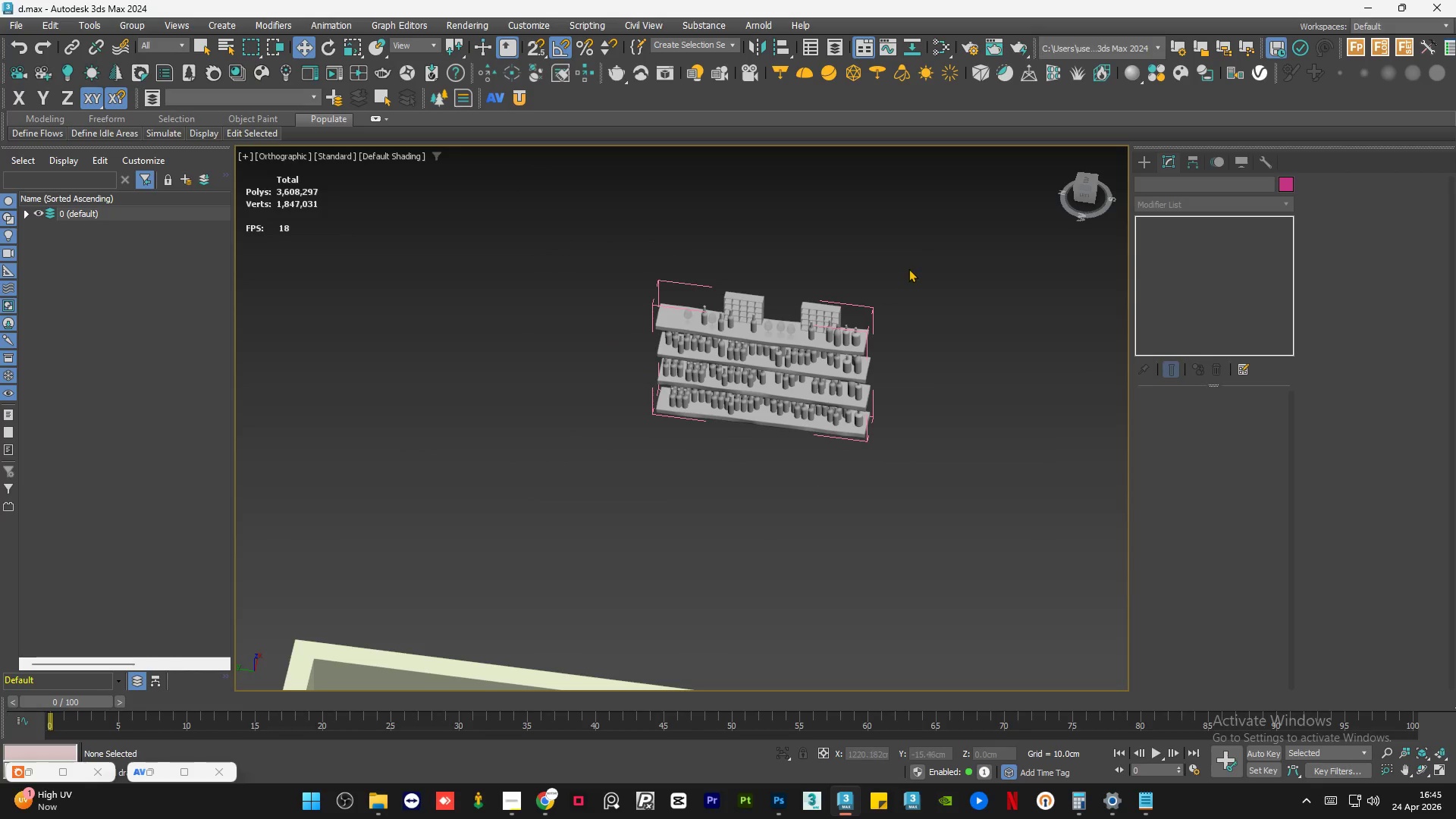 
left_click([137, 20])
 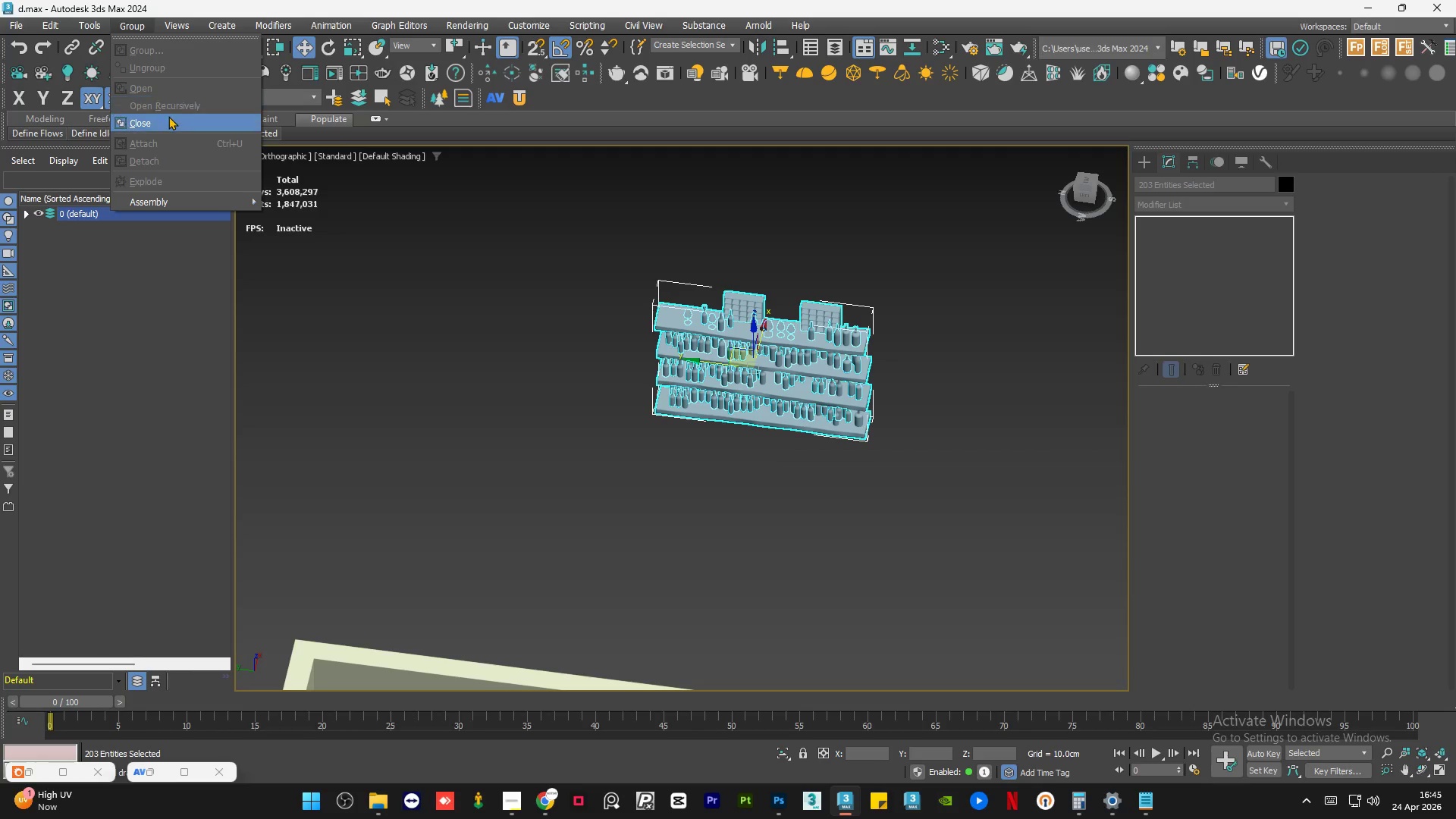 
left_click([167, 121])
 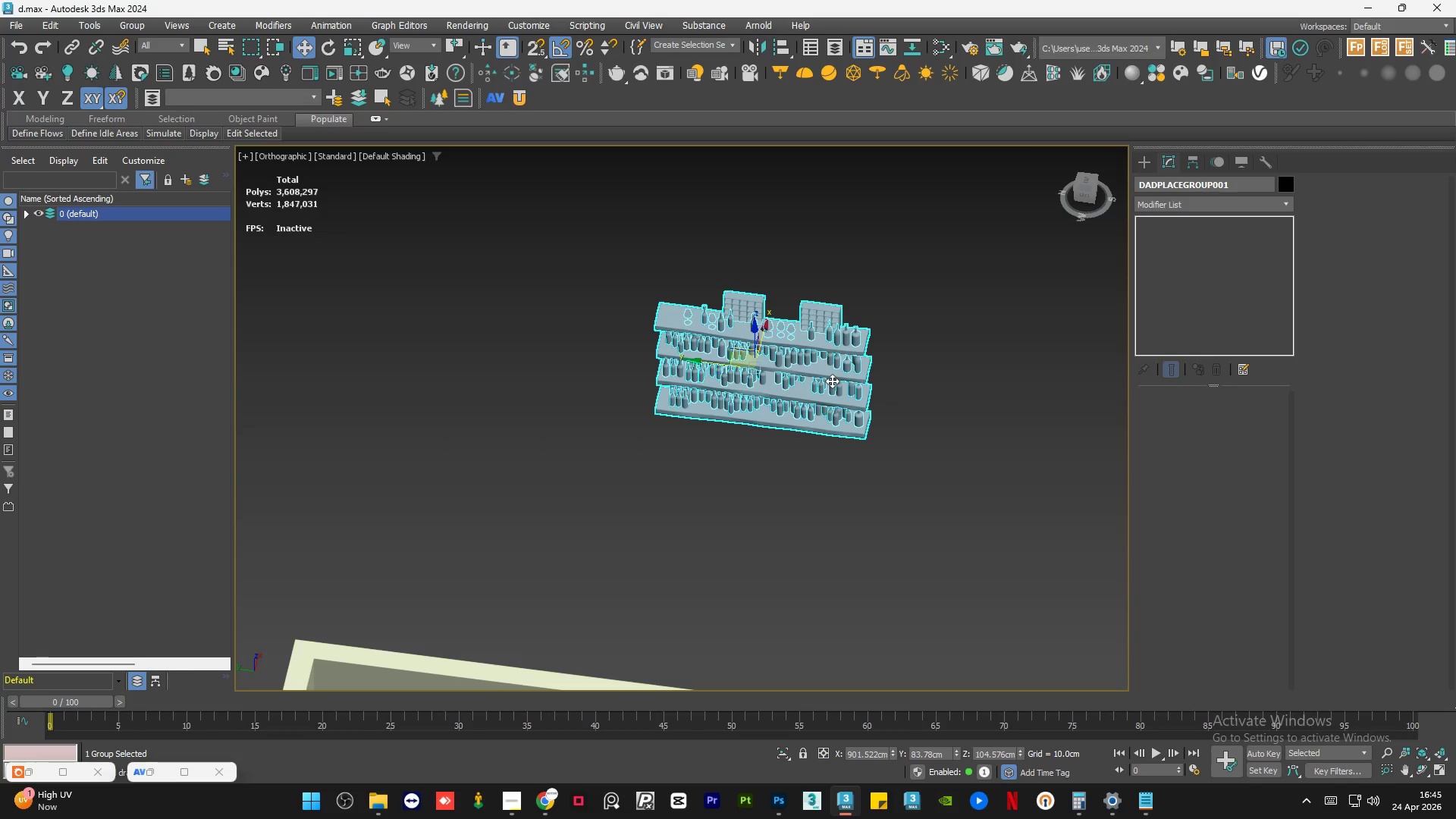 
key(E)
 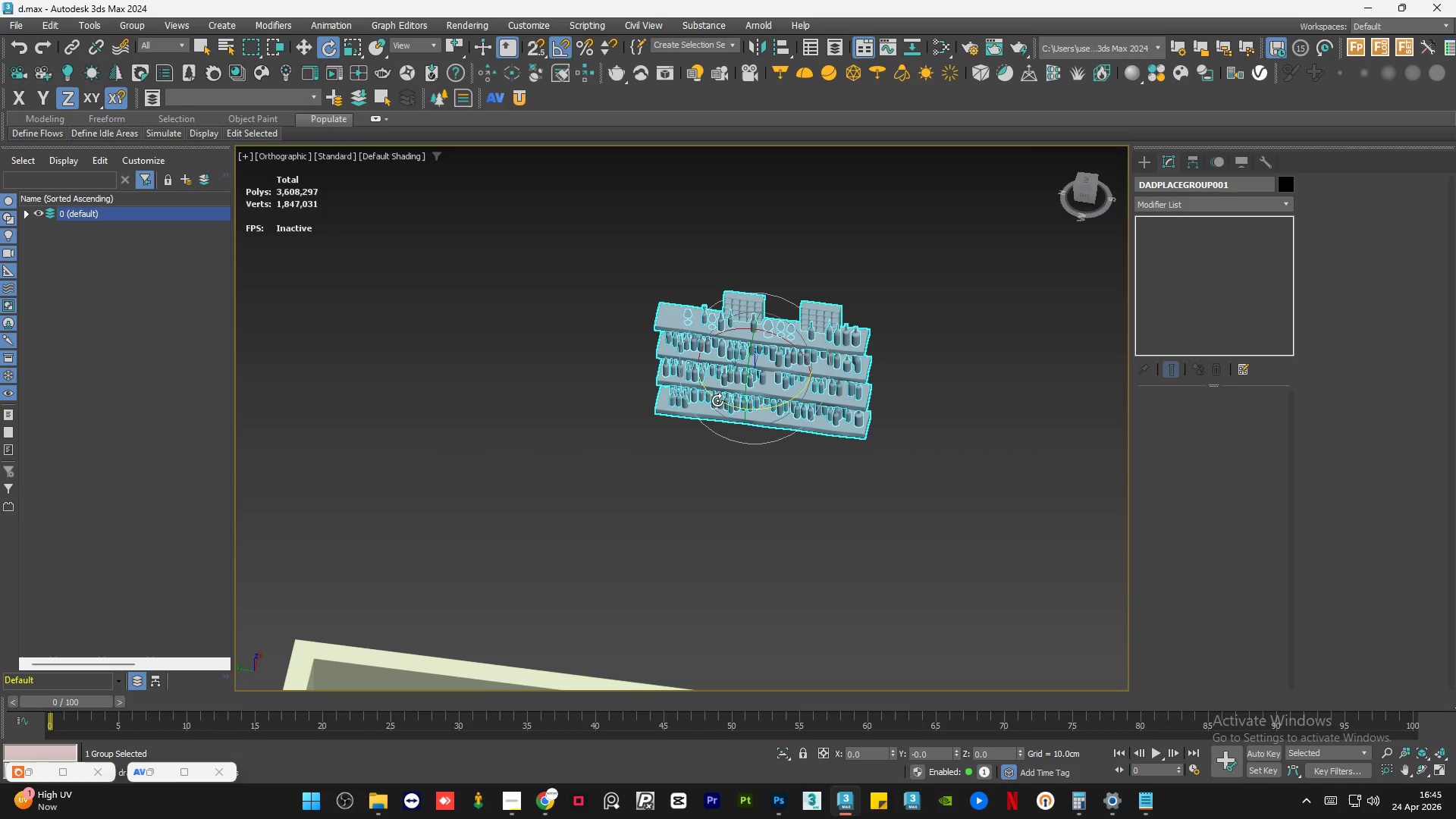 
left_click_drag(start_coordinate=[717, 399], to_coordinate=[786, 415])
 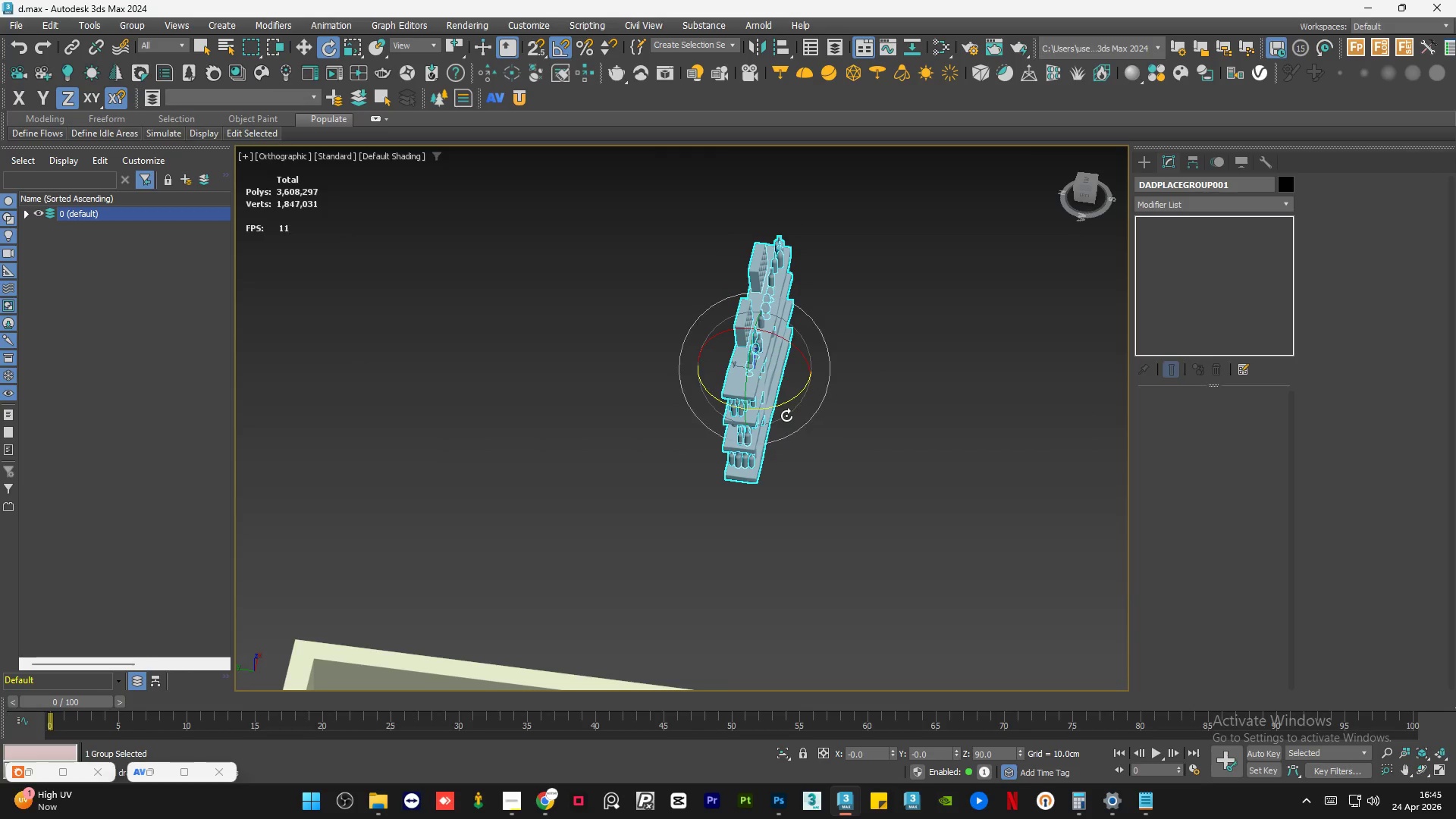 
key(W)
 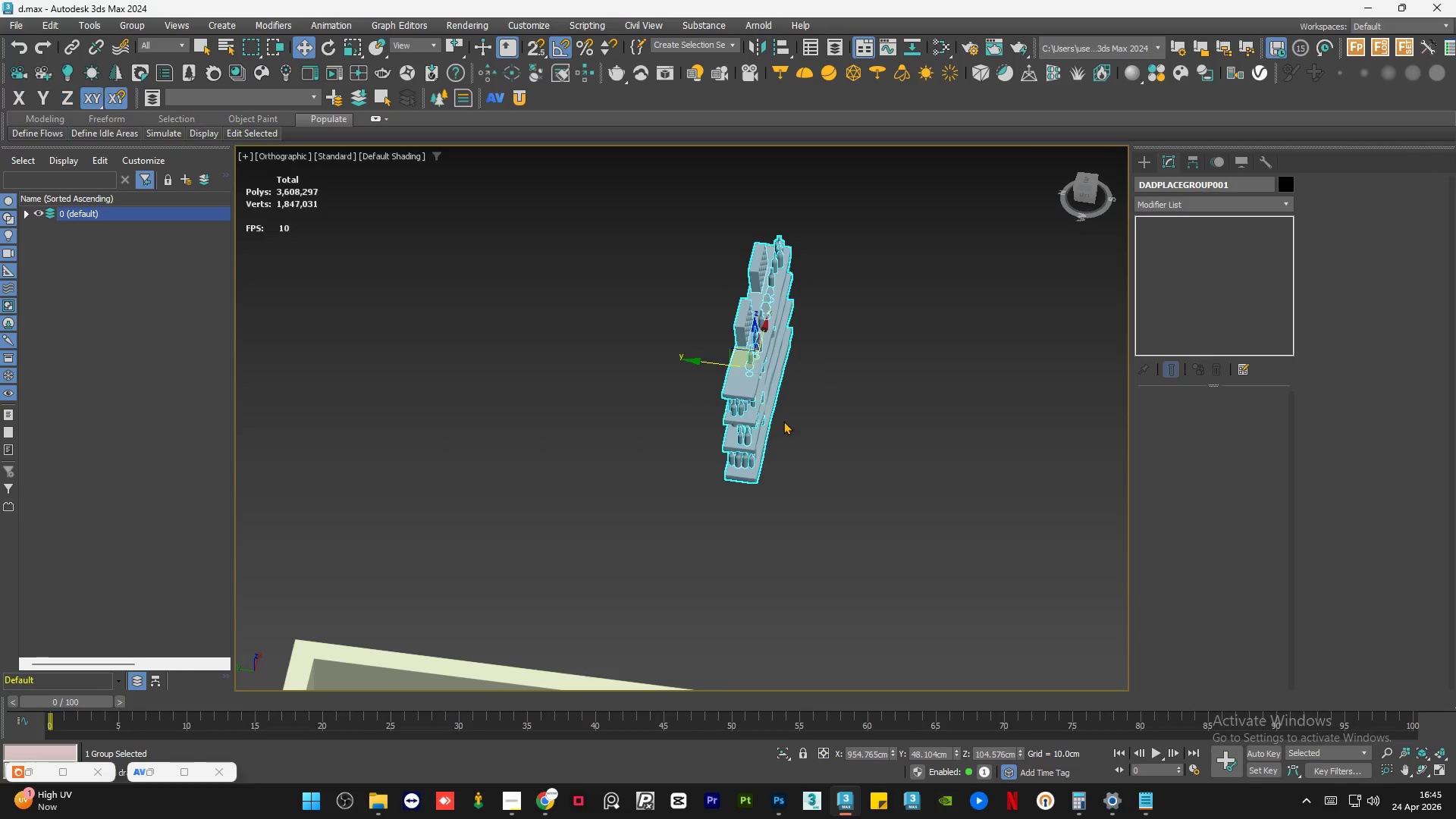 
hold_key(key=AltLeft, duration=0.66)
 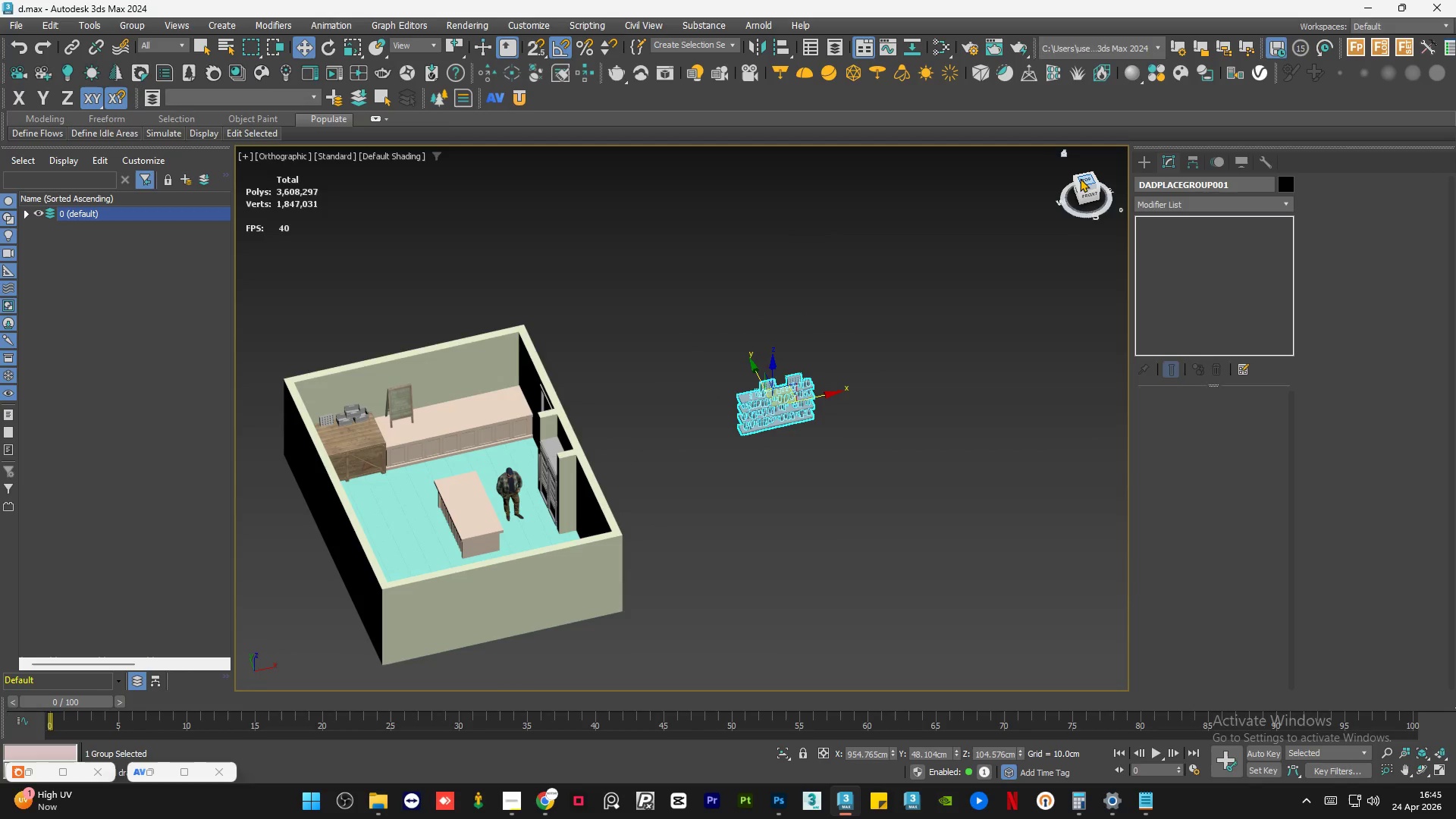 
scroll: coordinate [783, 429], scroll_direction: down, amount: 3.0
 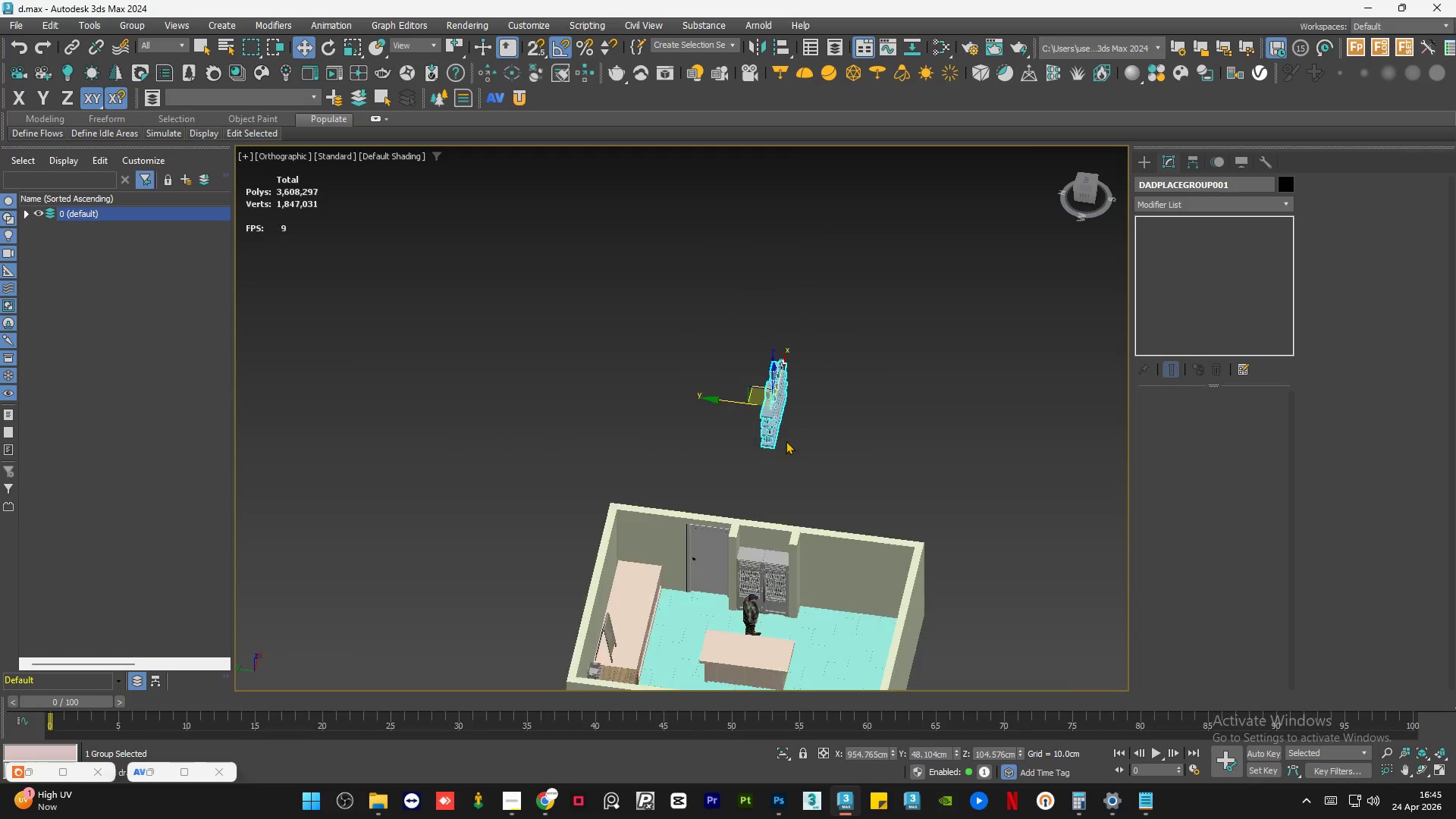 
left_click([1080, 178])
 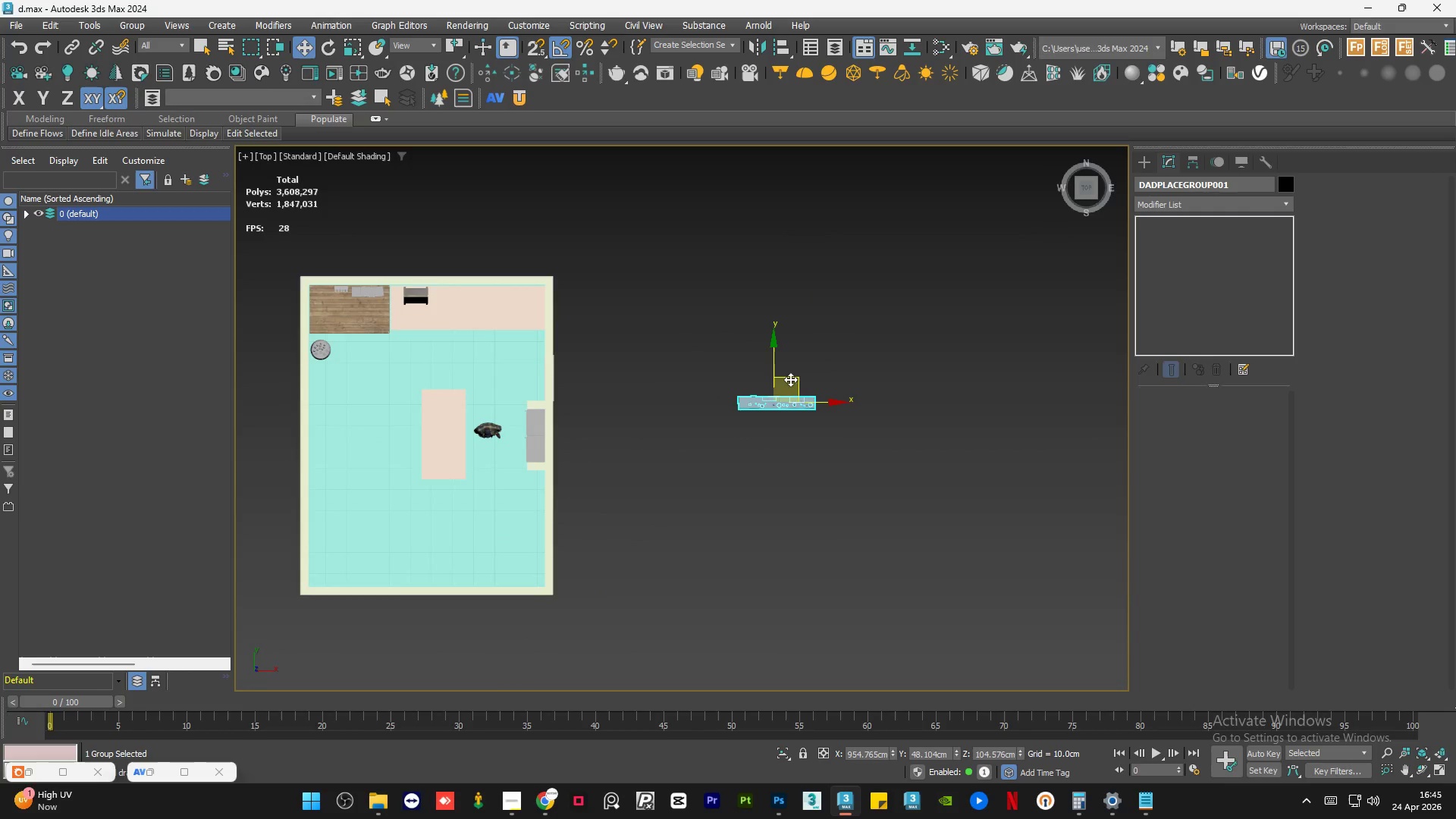 
left_click_drag(start_coordinate=[794, 380], to_coordinate=[516, 270])
 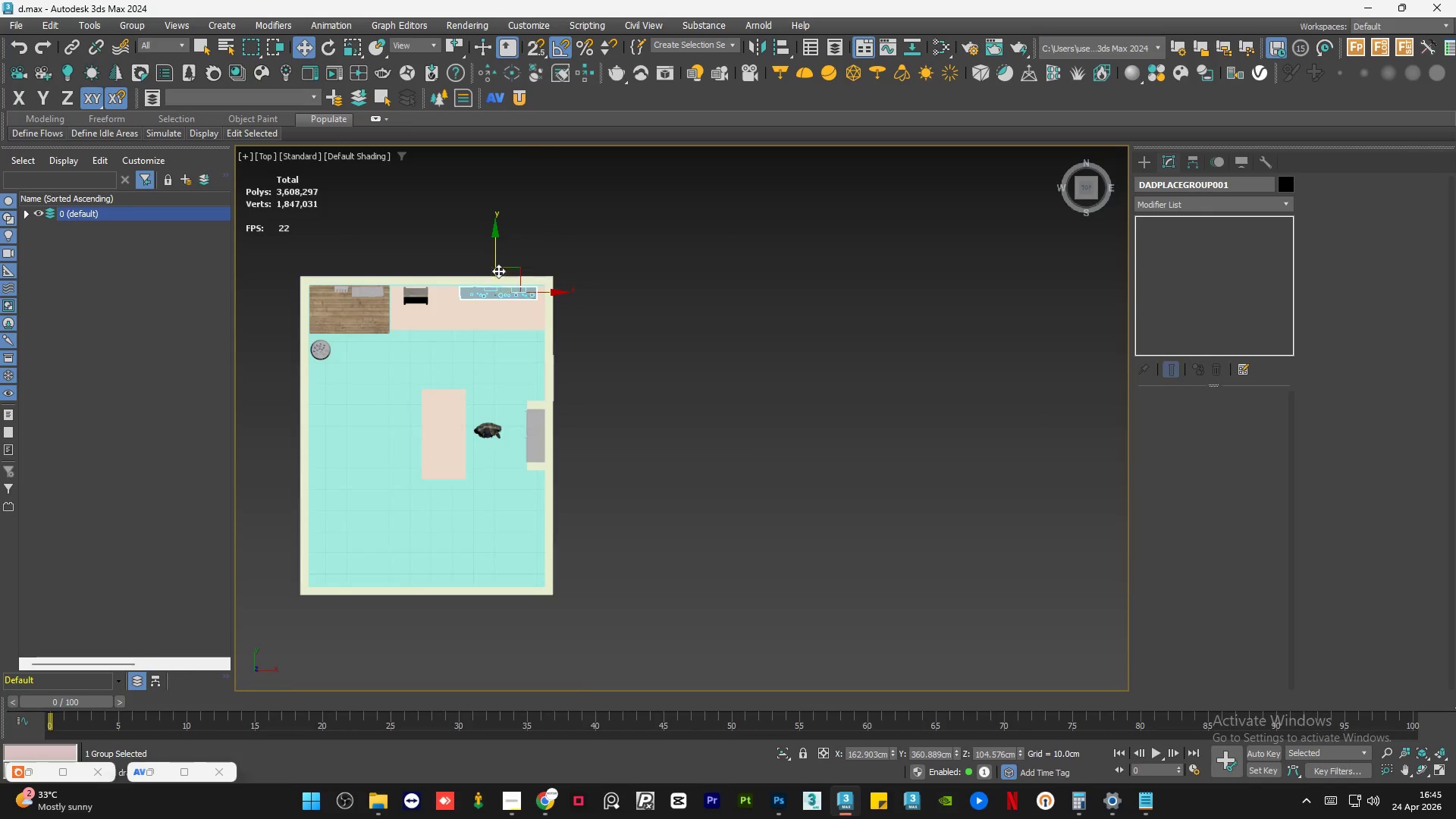 
scroll: coordinate [479, 270], scroll_direction: up, amount: 5.0
 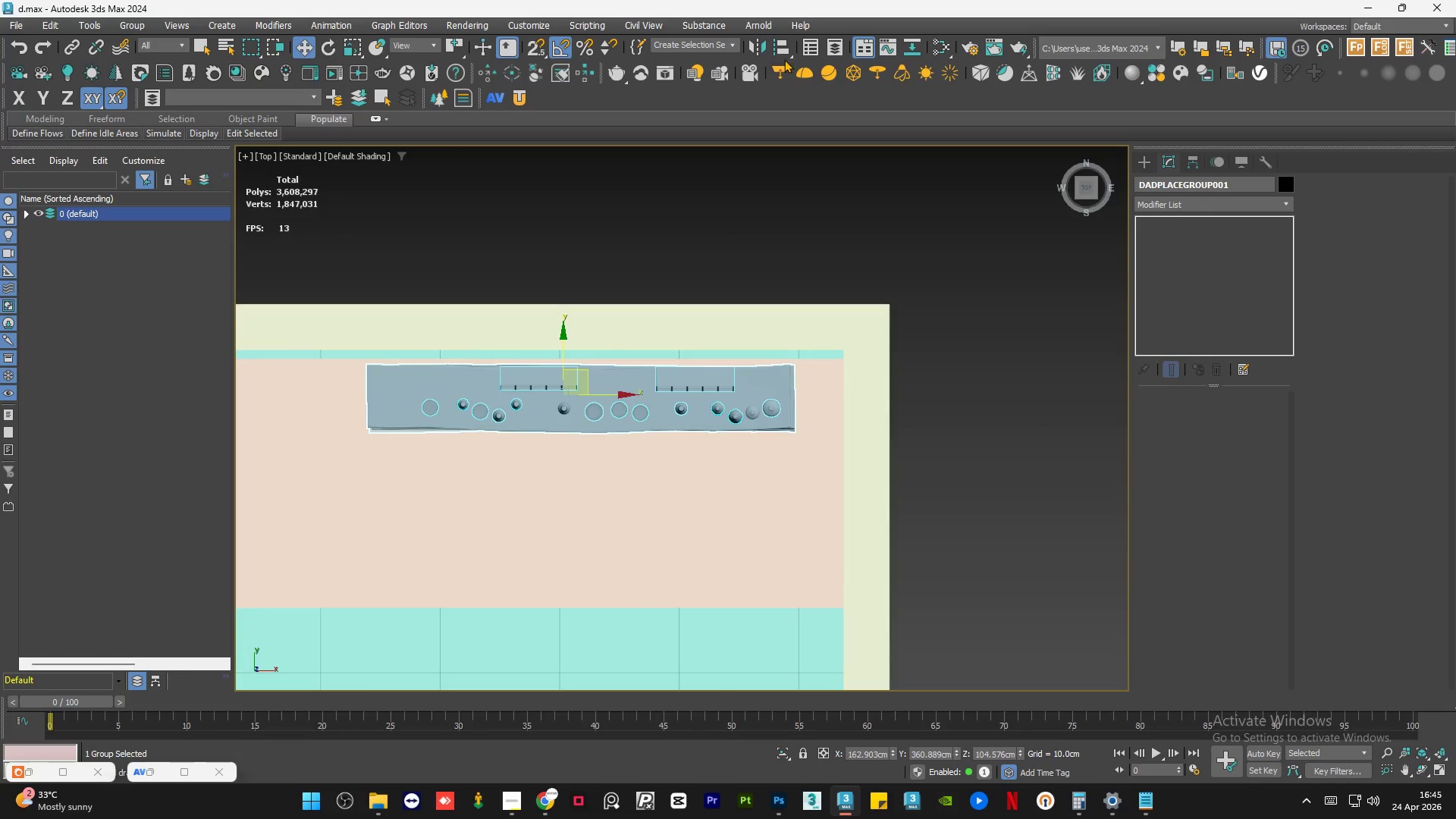 
left_click([785, 48])
 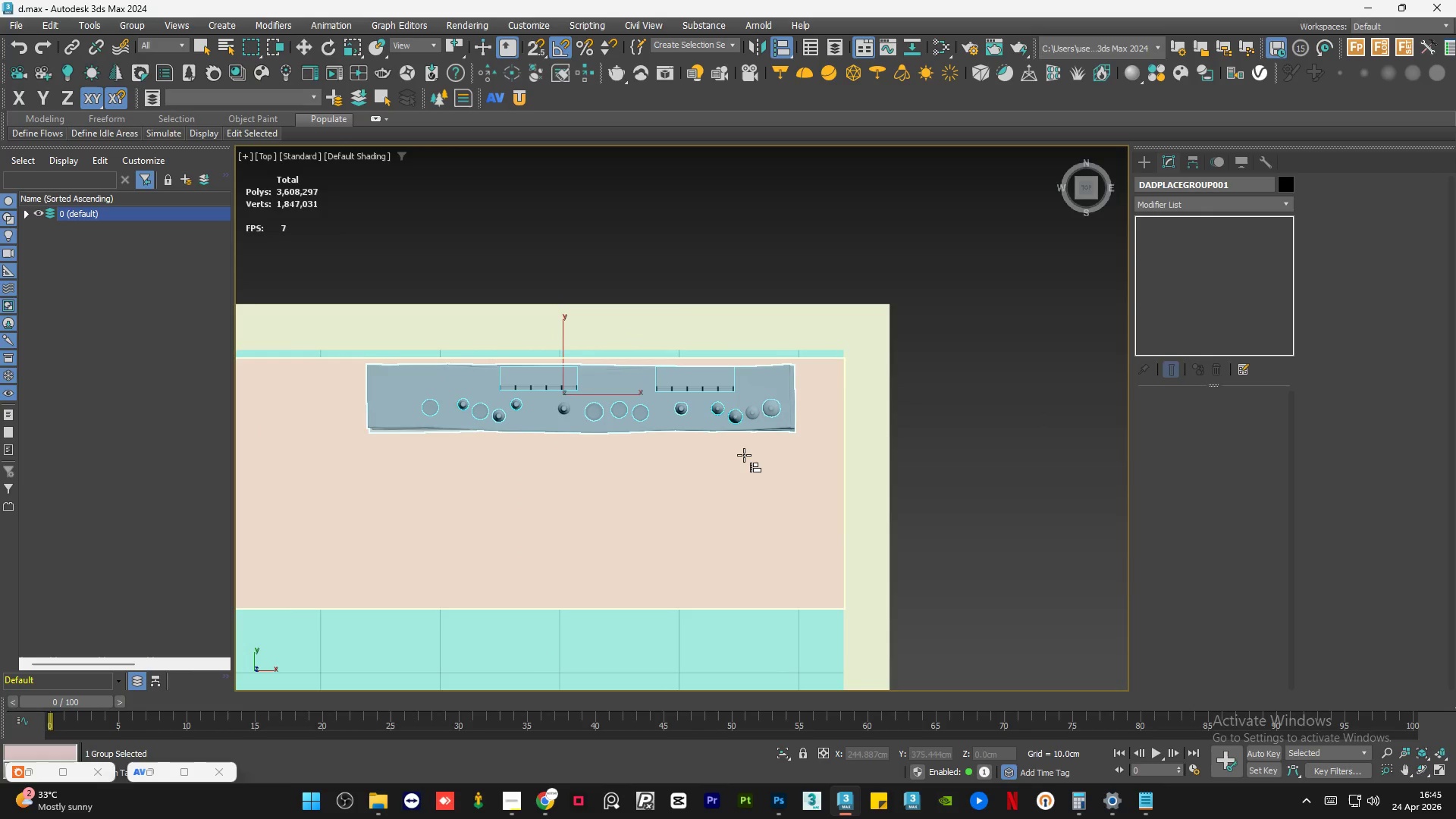 
left_click([743, 455])
 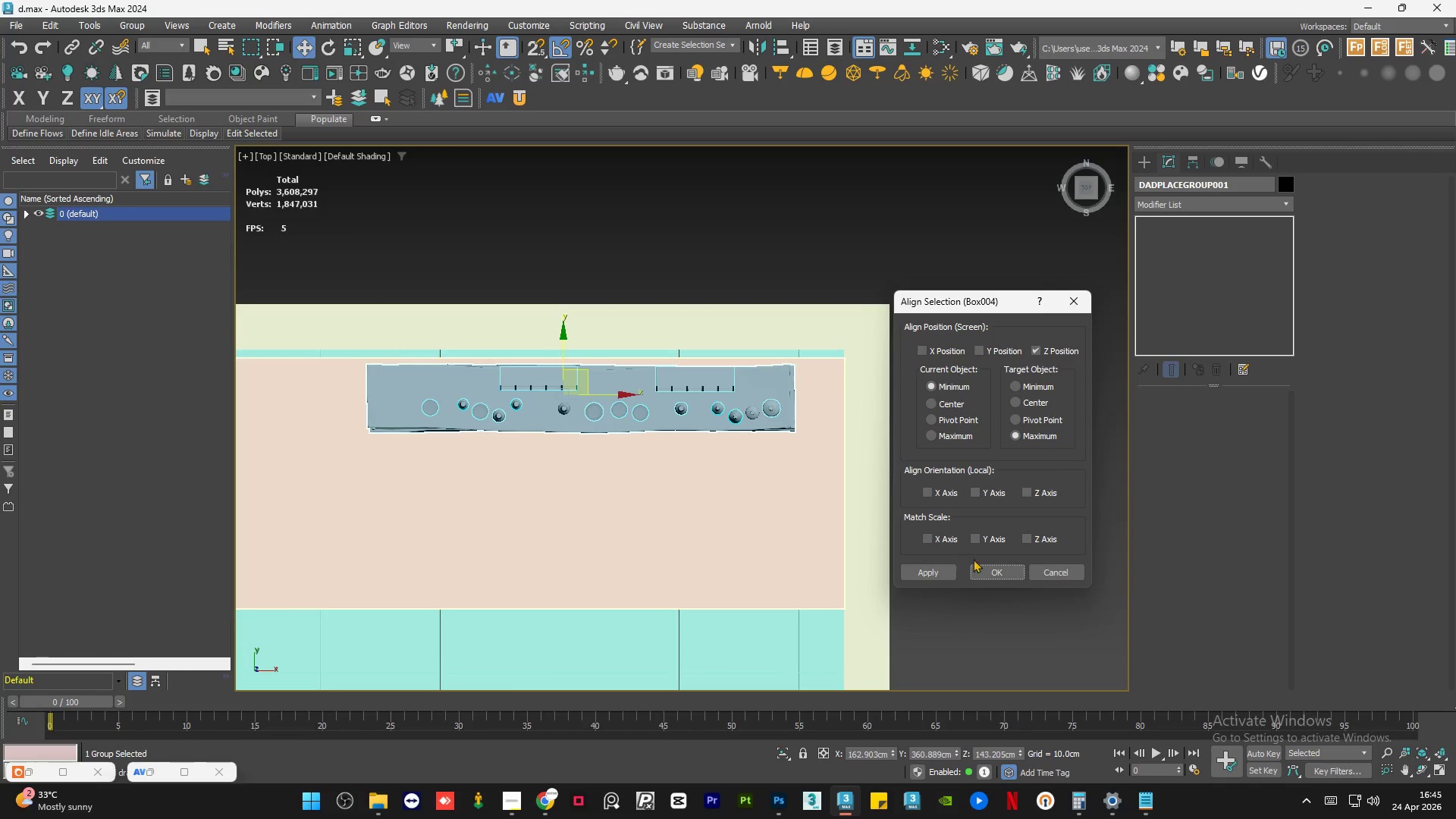 
left_click([980, 566])
 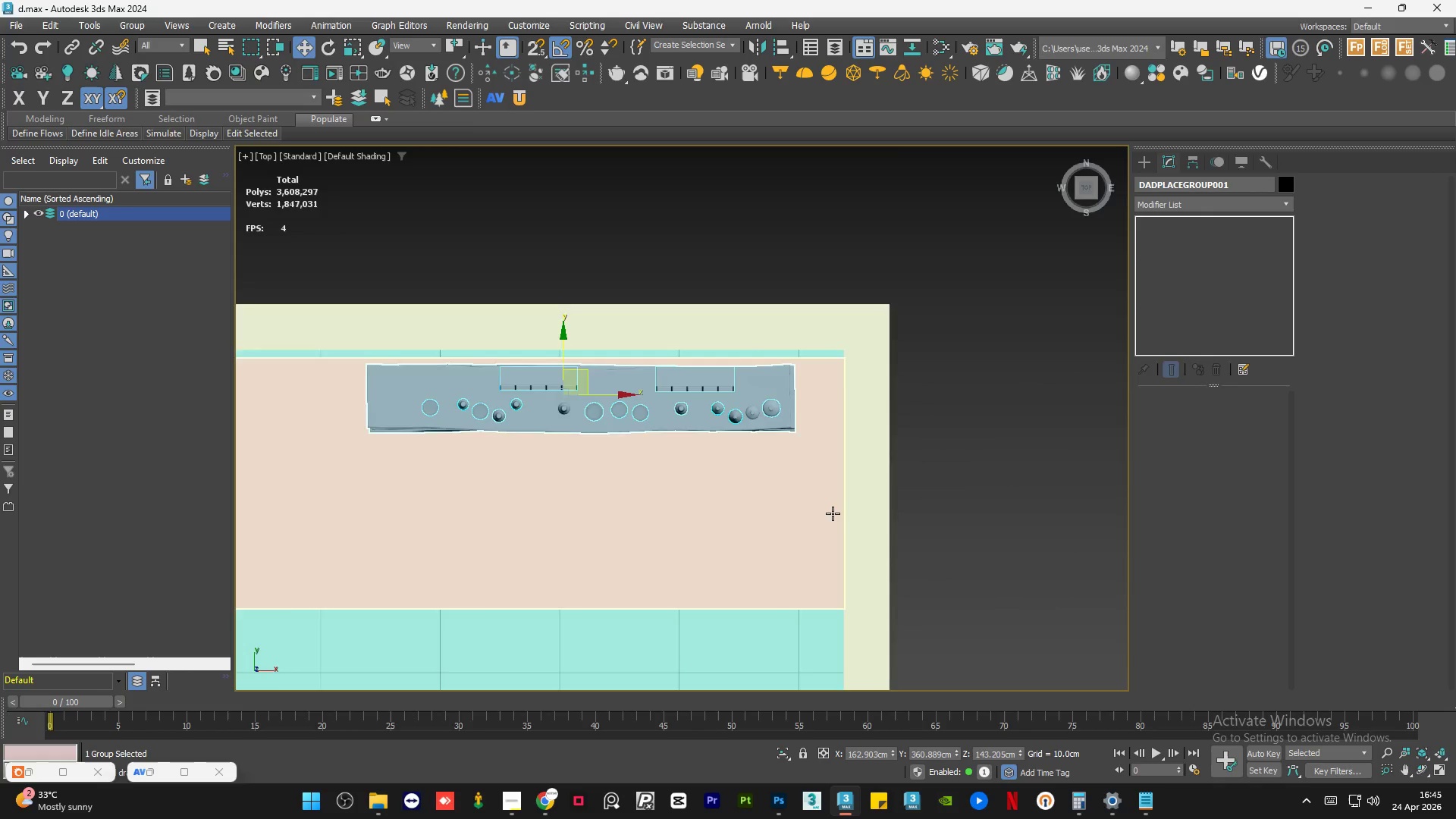 
scroll: coordinate [833, 513], scroll_direction: down, amount: 2.0
 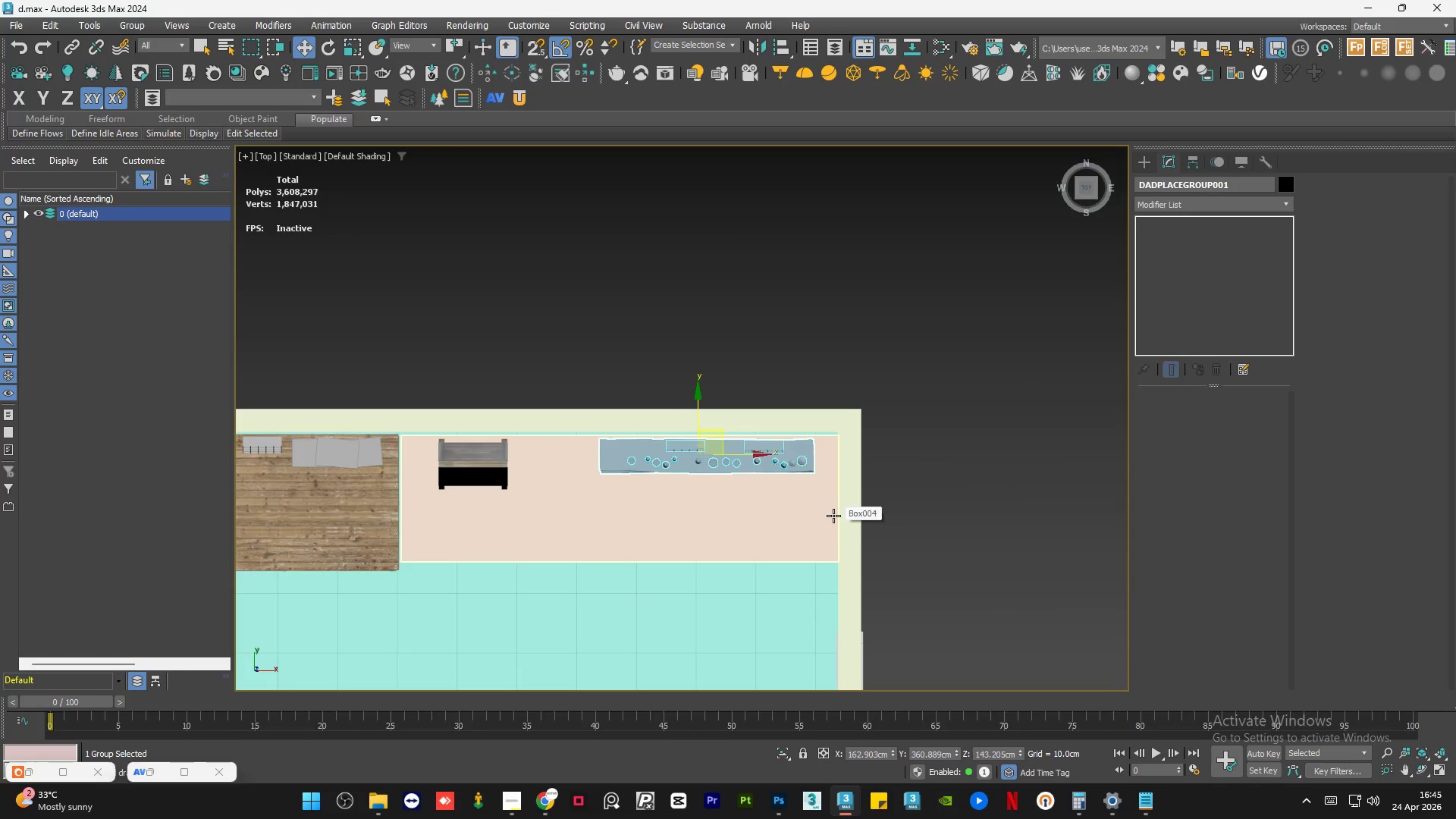 
hold_key(key=AltLeft, duration=1.17)
 